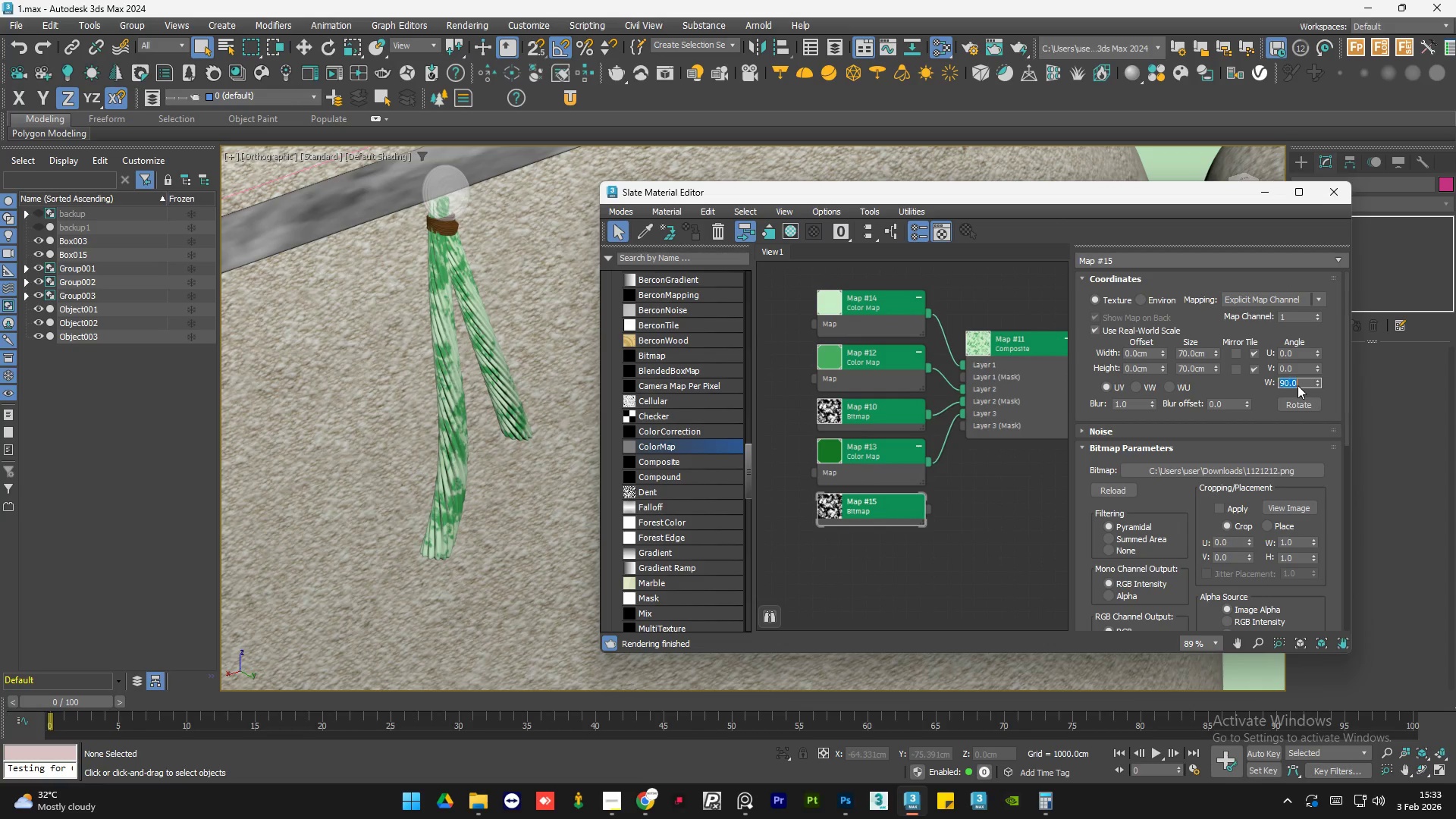 
key(NumpadEnter)
 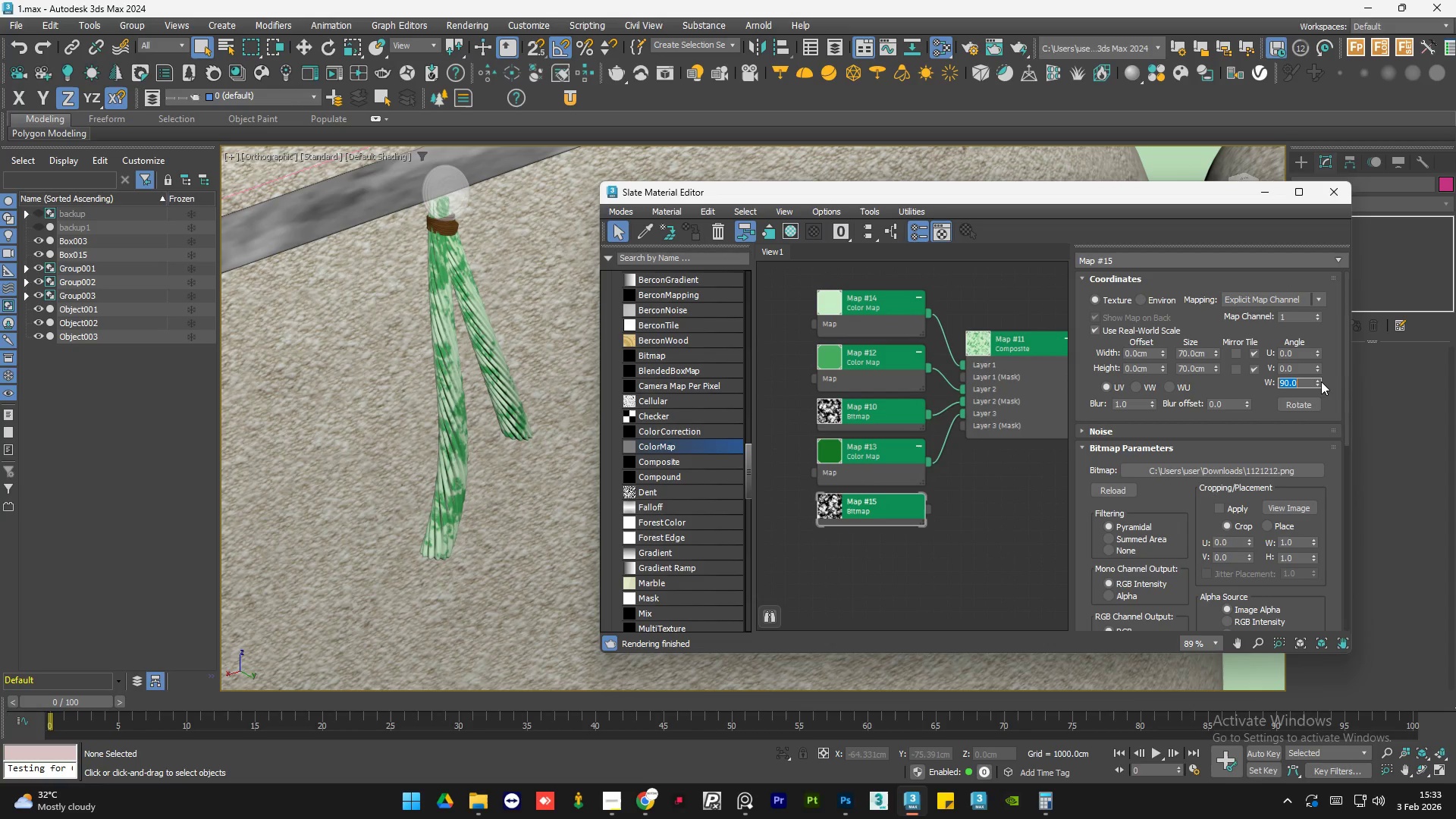 
left_click_drag(start_coordinate=[1320, 381], to_coordinate=[1322, 295])
 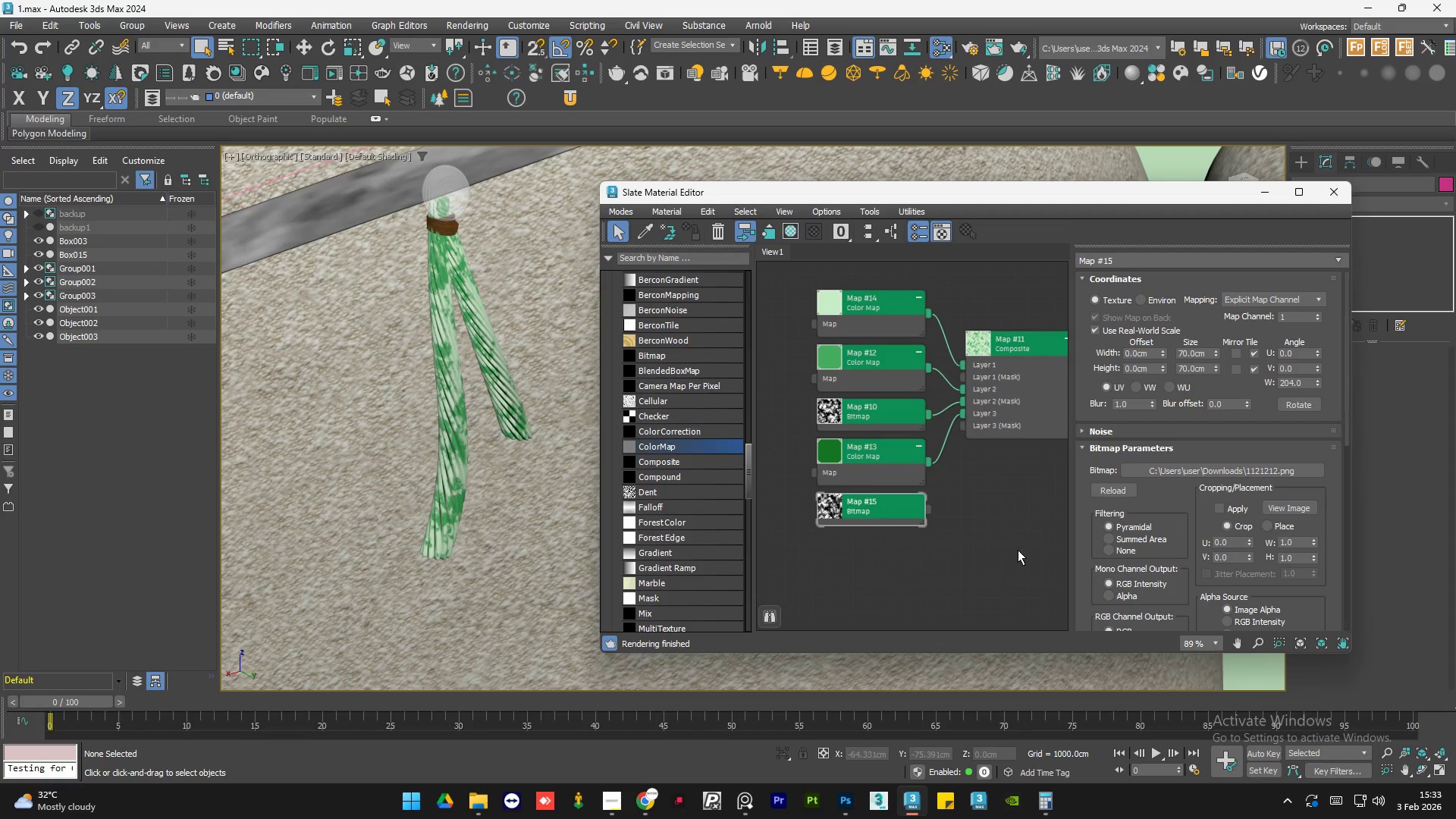 
left_click([1018, 549])
 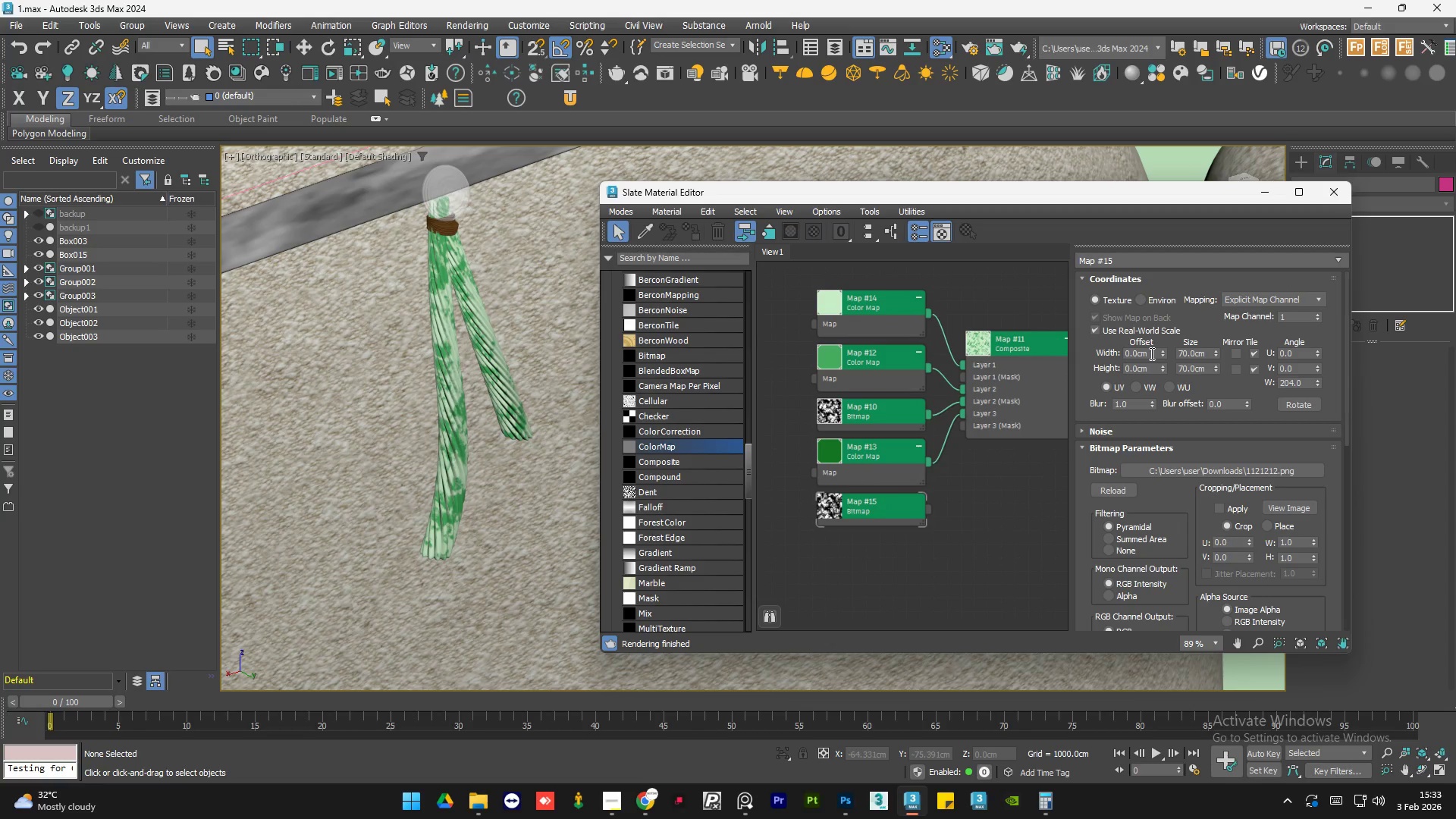 
left_click([1196, 353])
 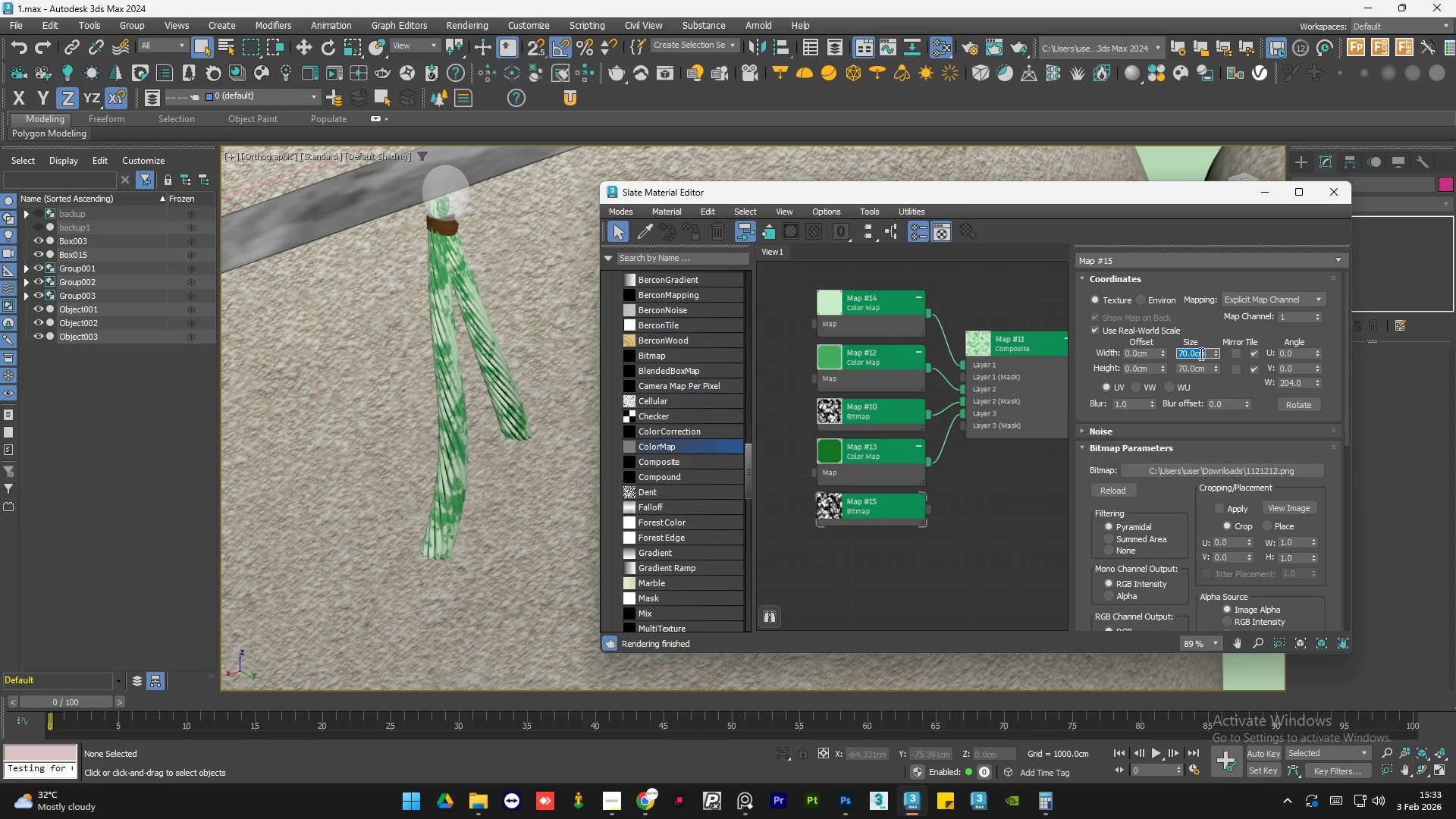 
key(Numpad8)
 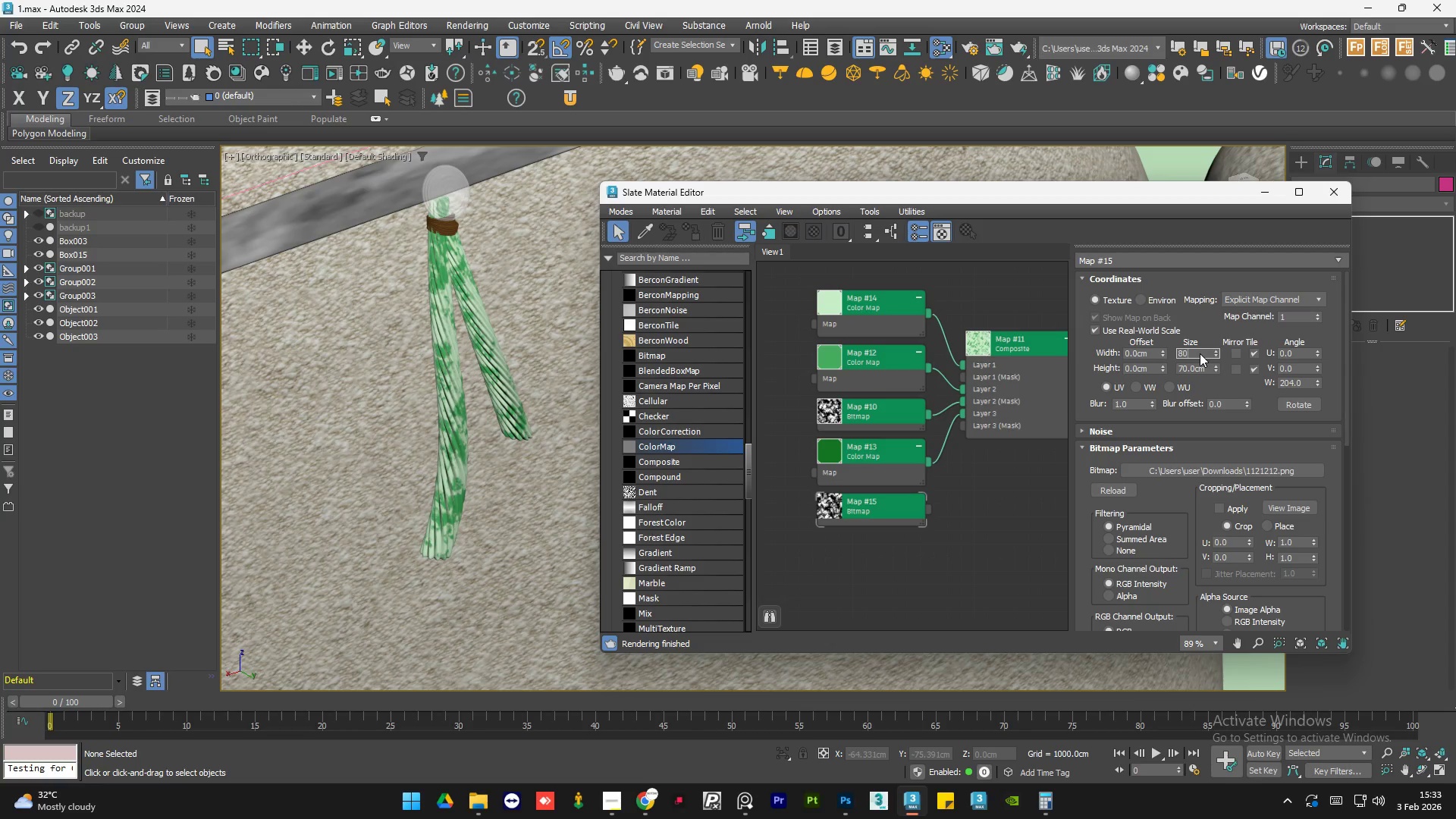 
key(Numpad0)
 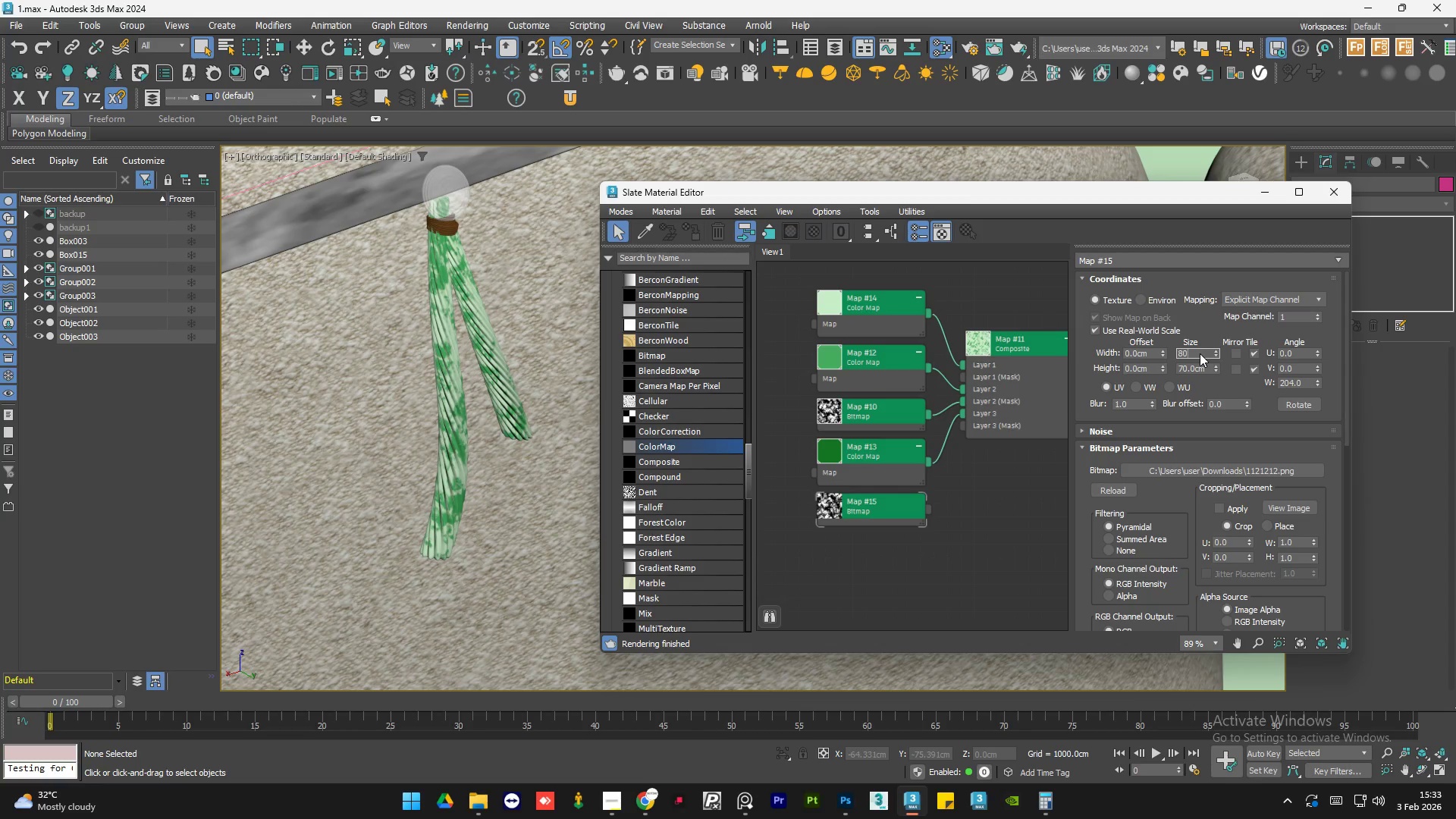 
key(NumpadEnter)
 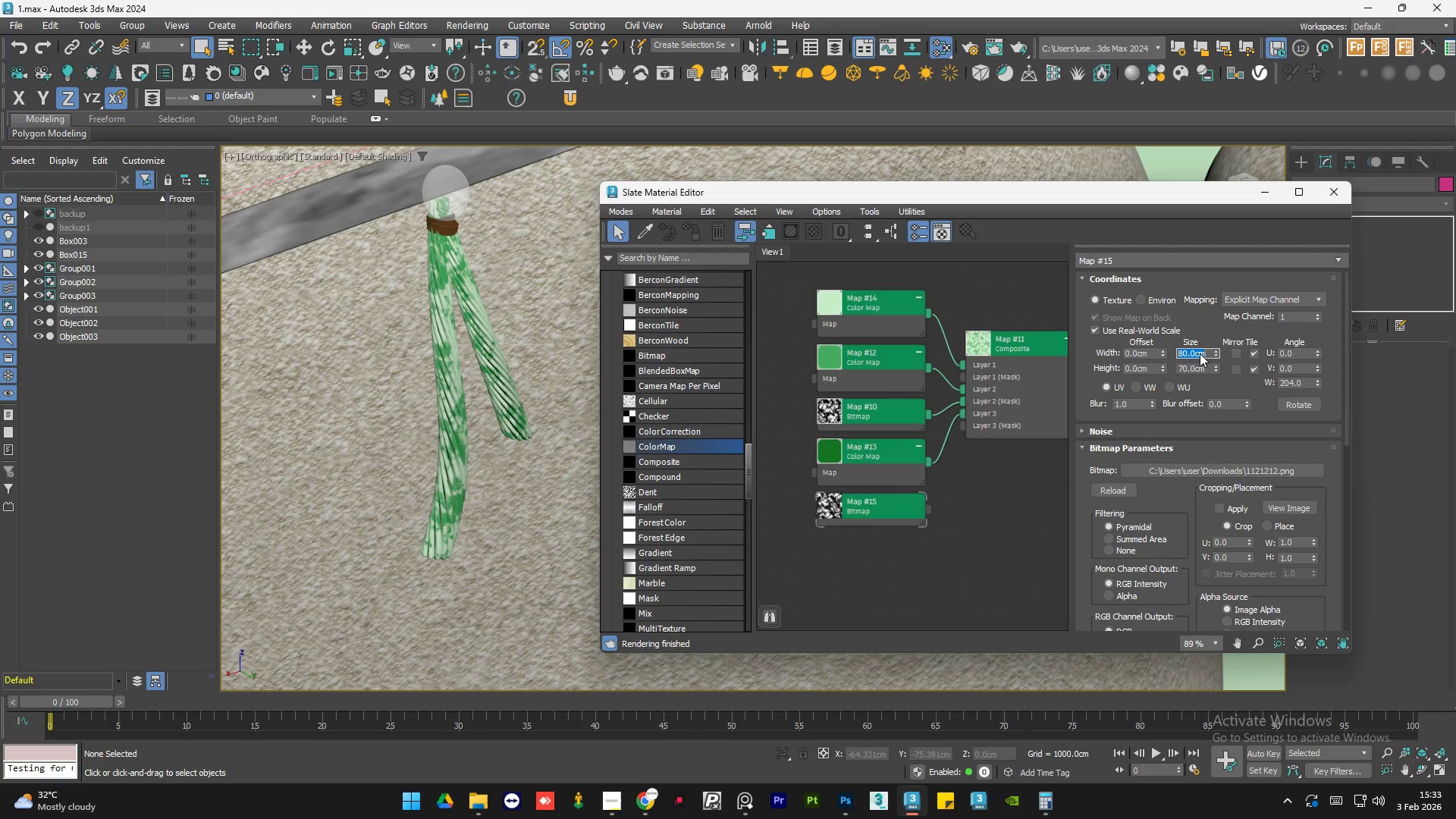 
key(Tab)
 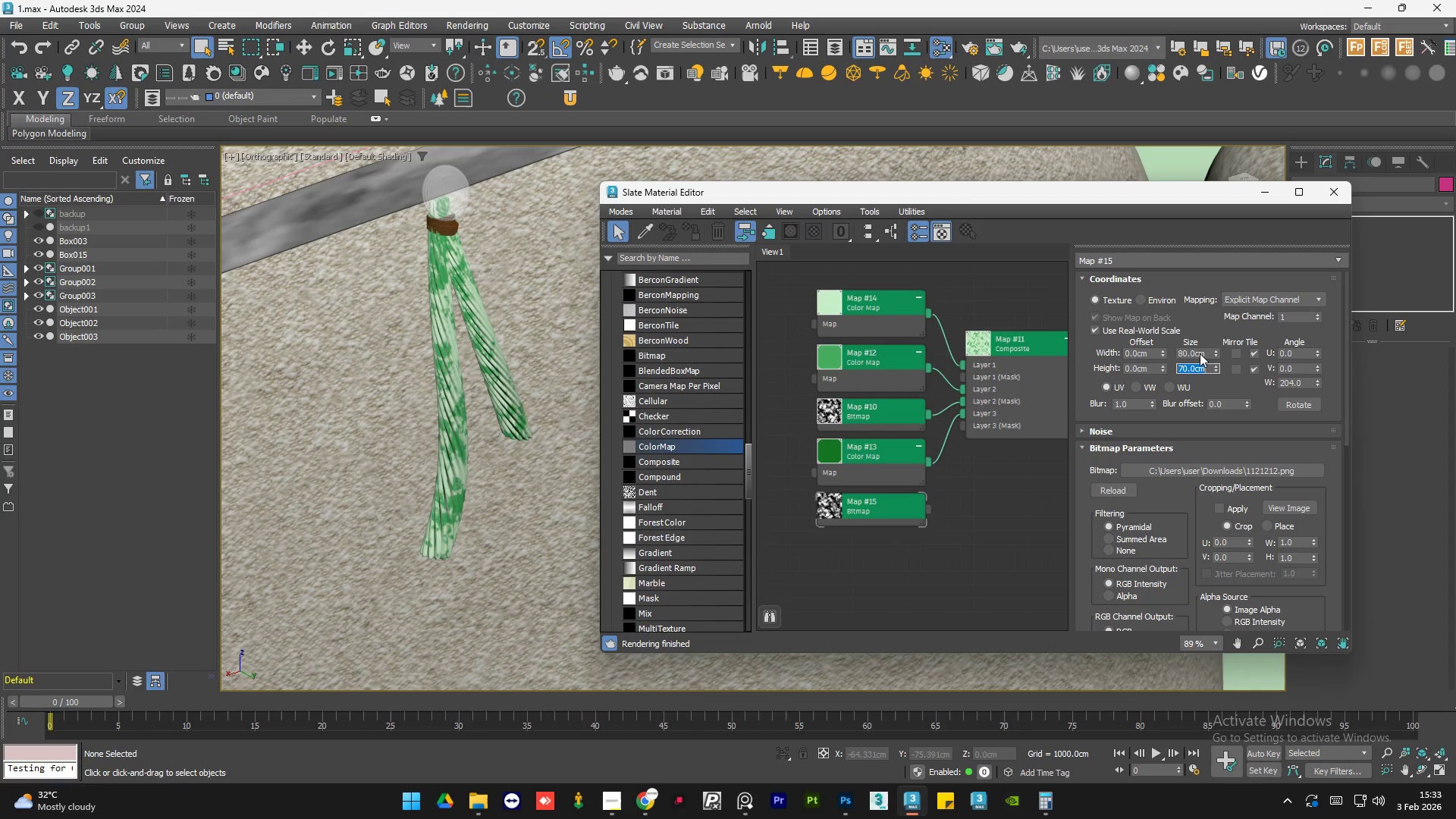 
key(Numpad8)
 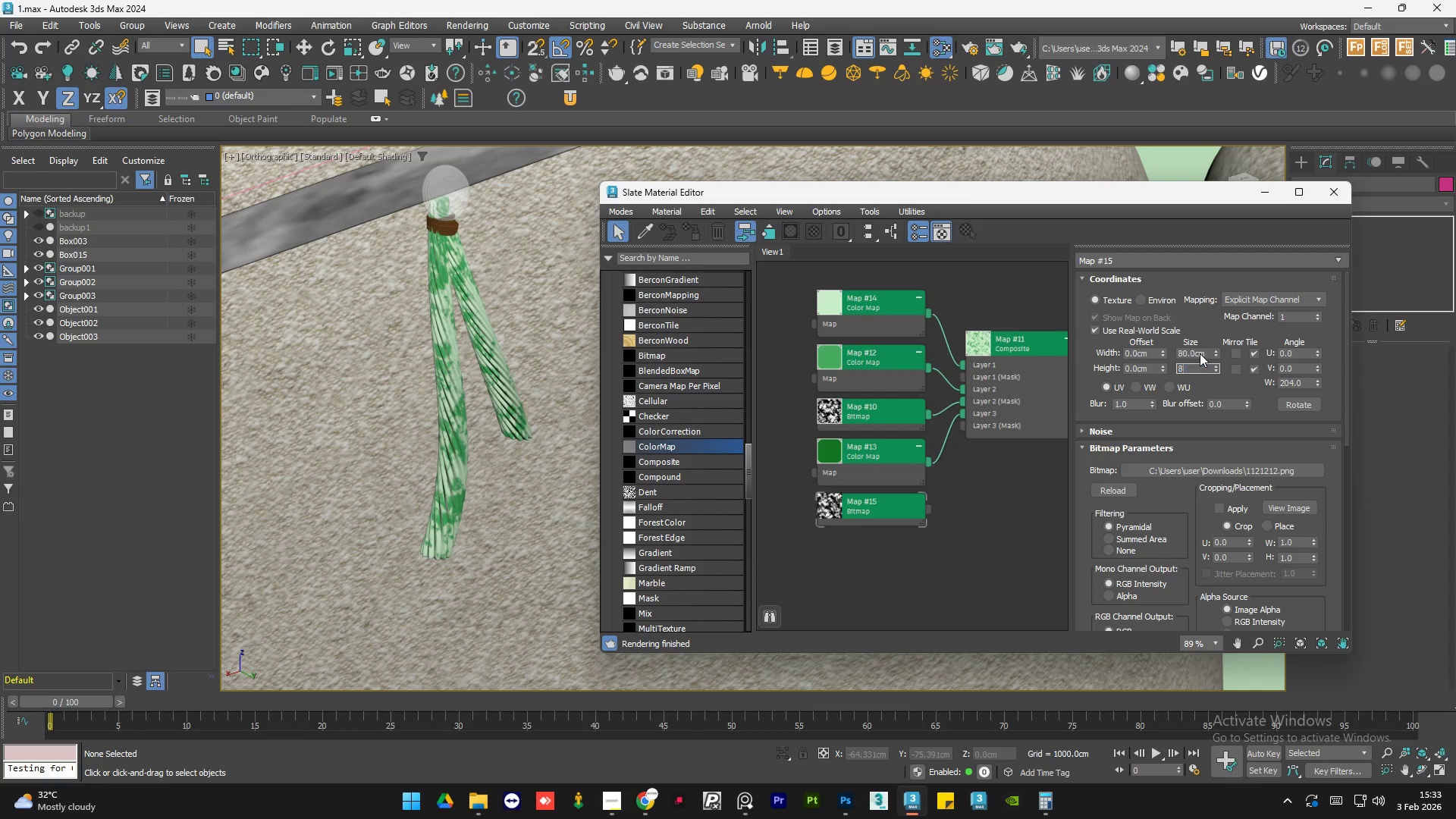 
key(Numpad0)
 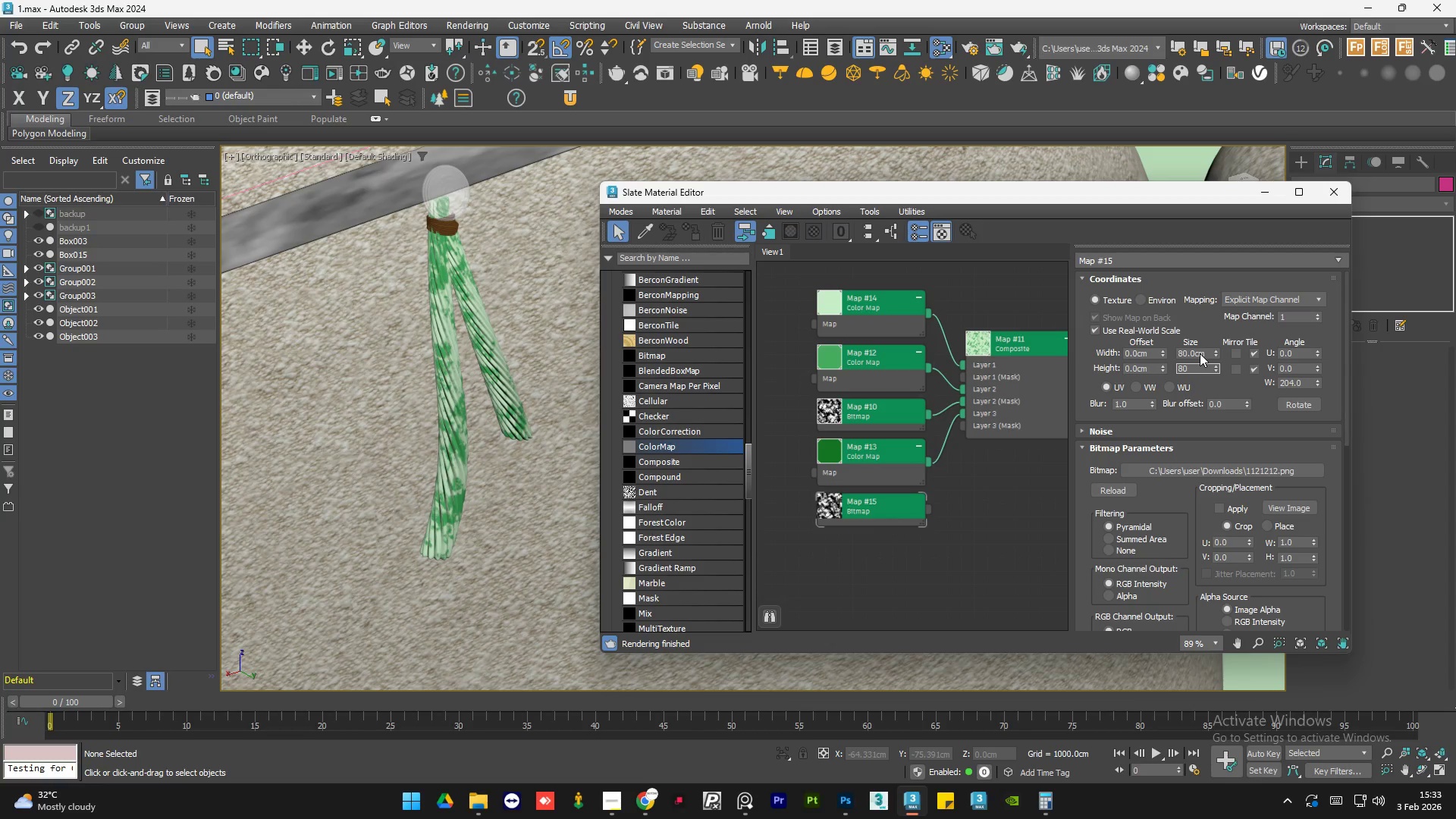 
key(NumpadEnter)
 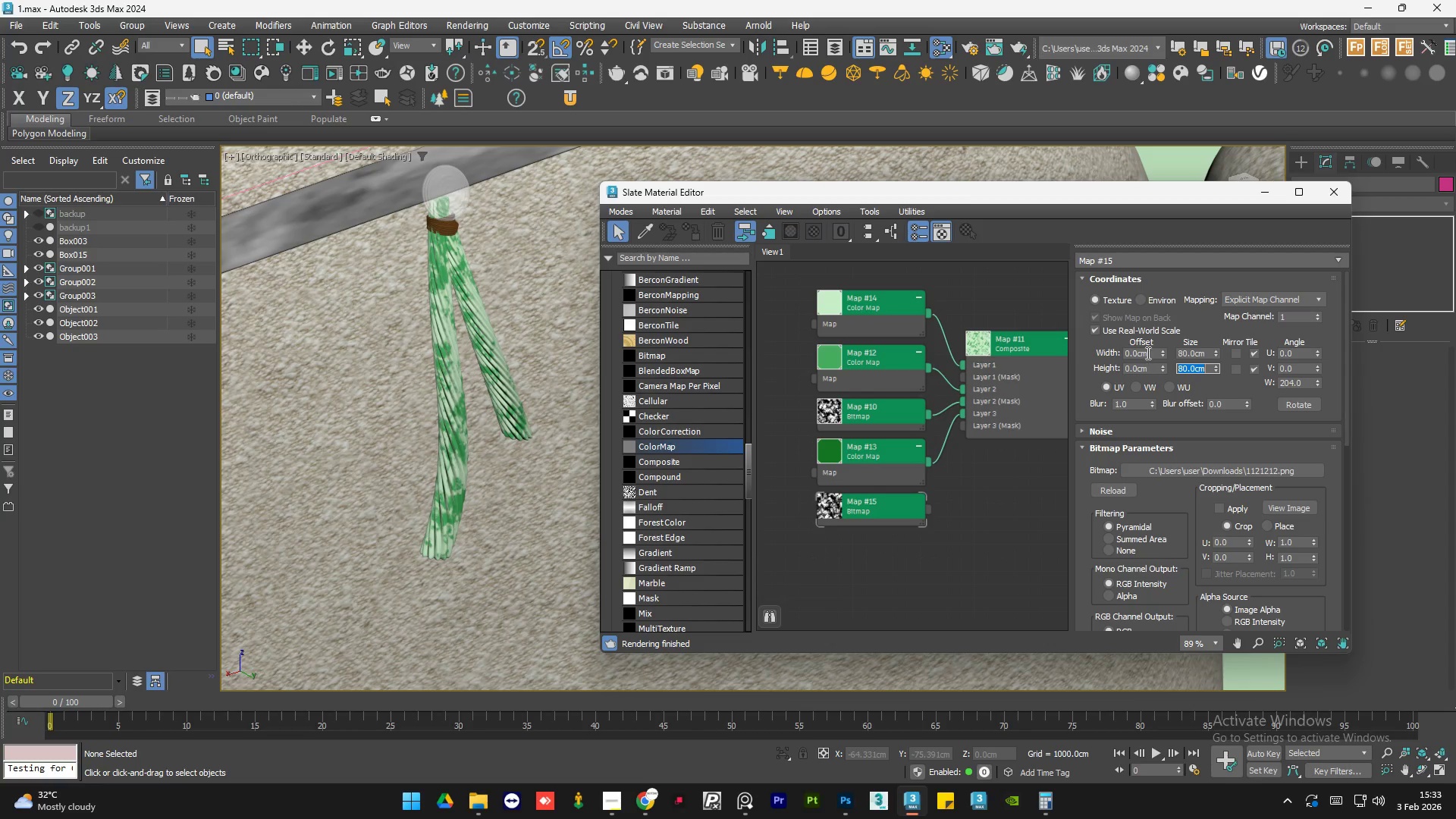 
double_click([1147, 353])
 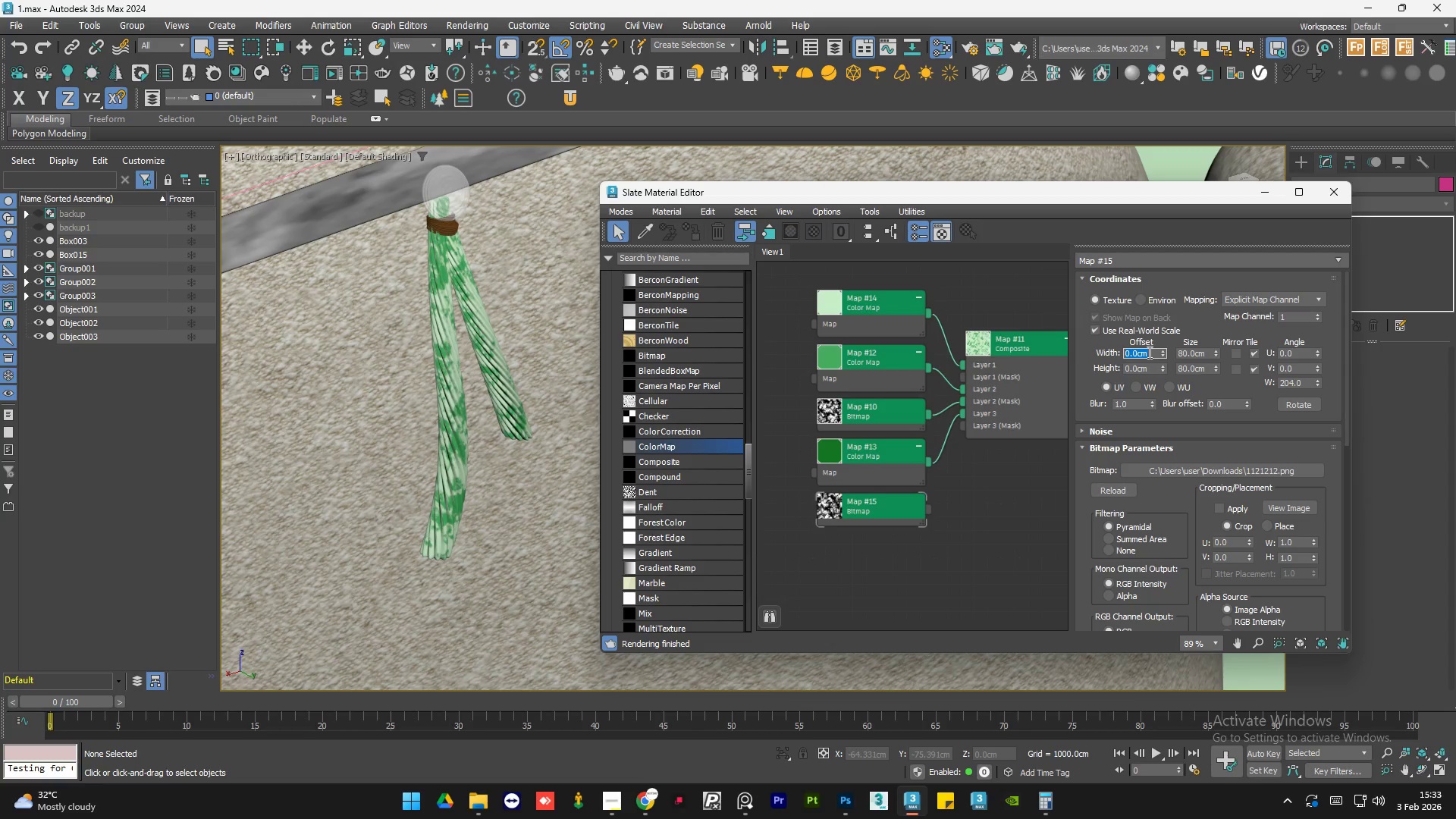 
key(Numpad4)
 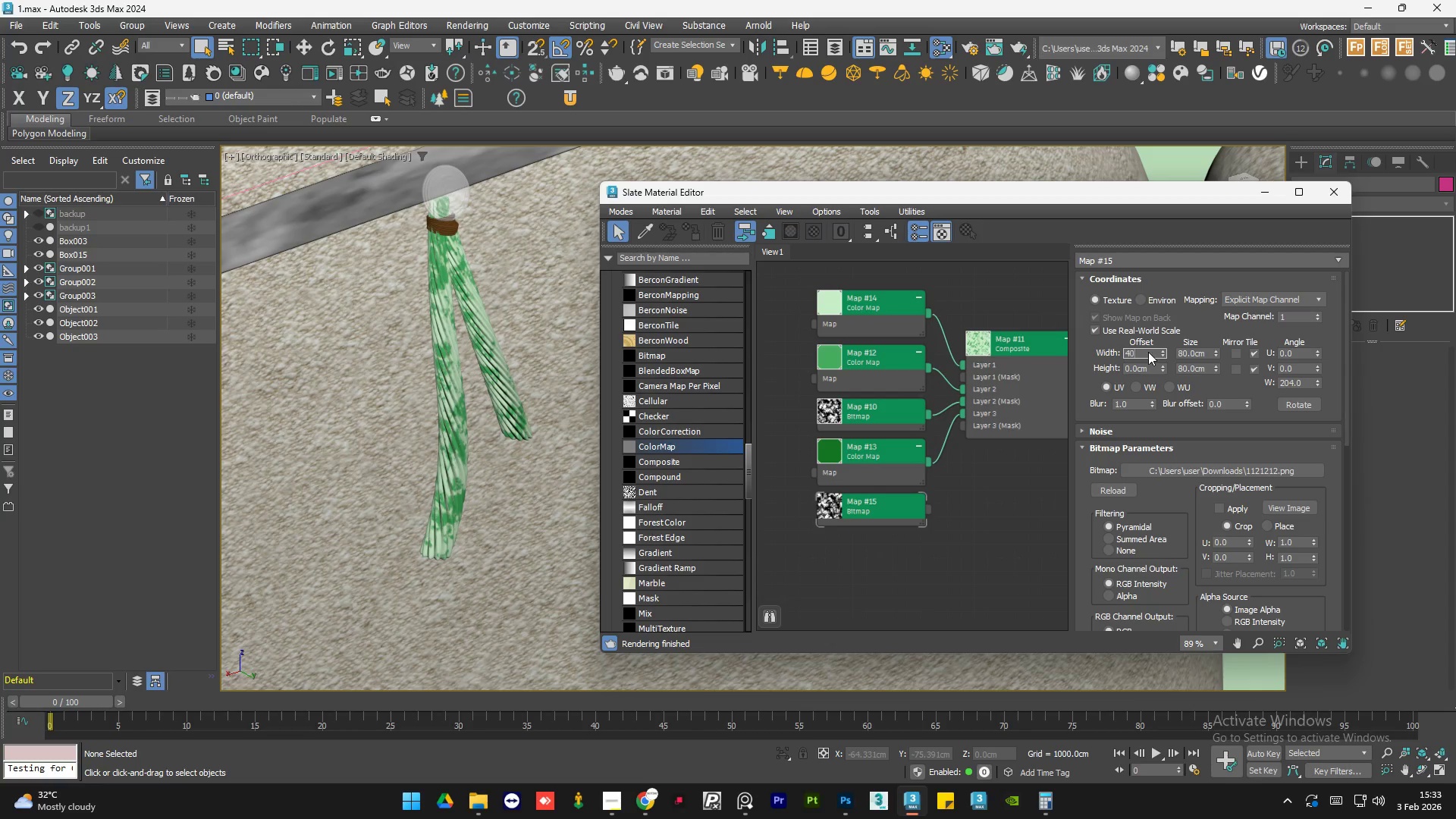 
key(Numpad0)
 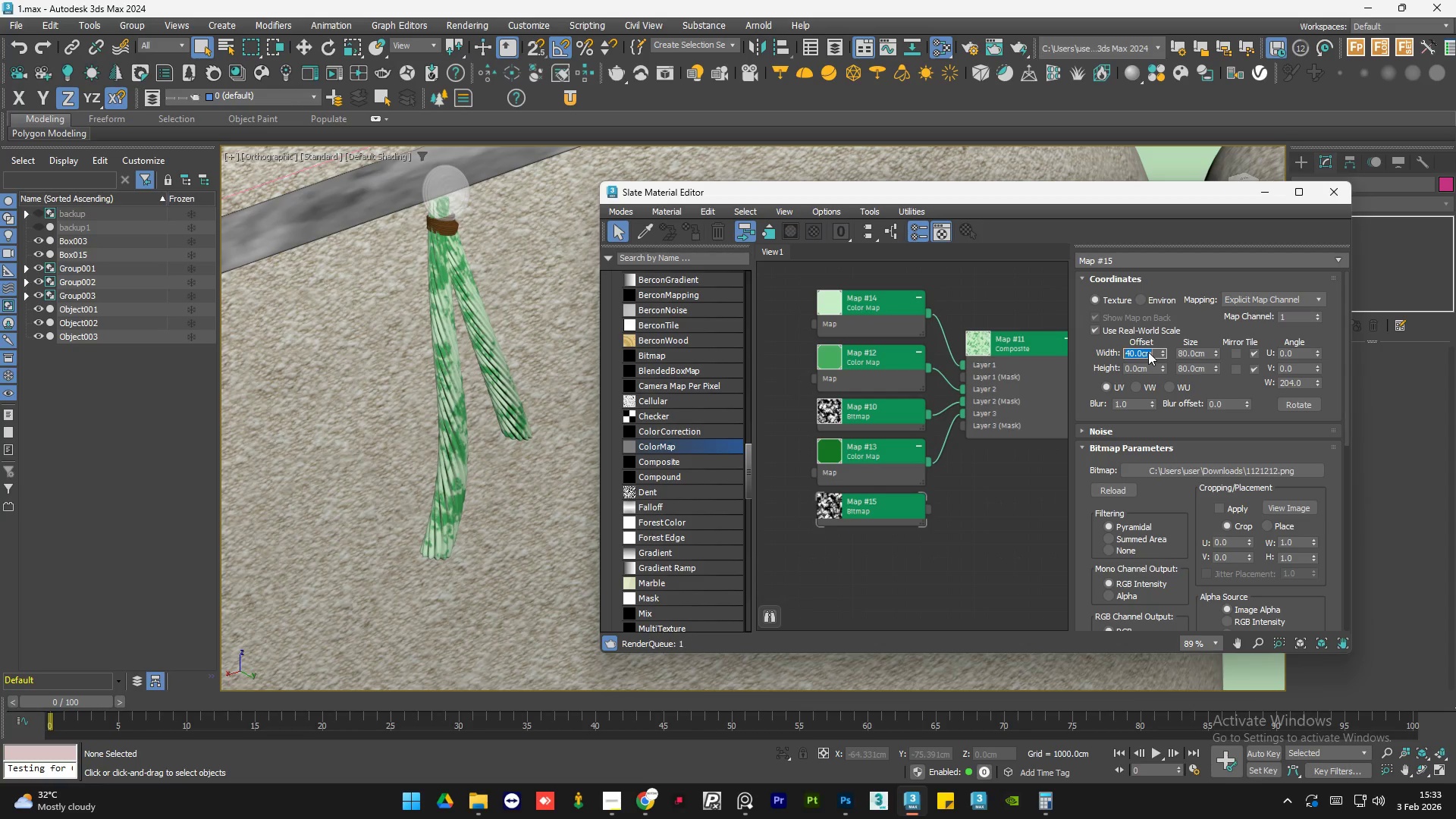 
key(NumpadEnter)
 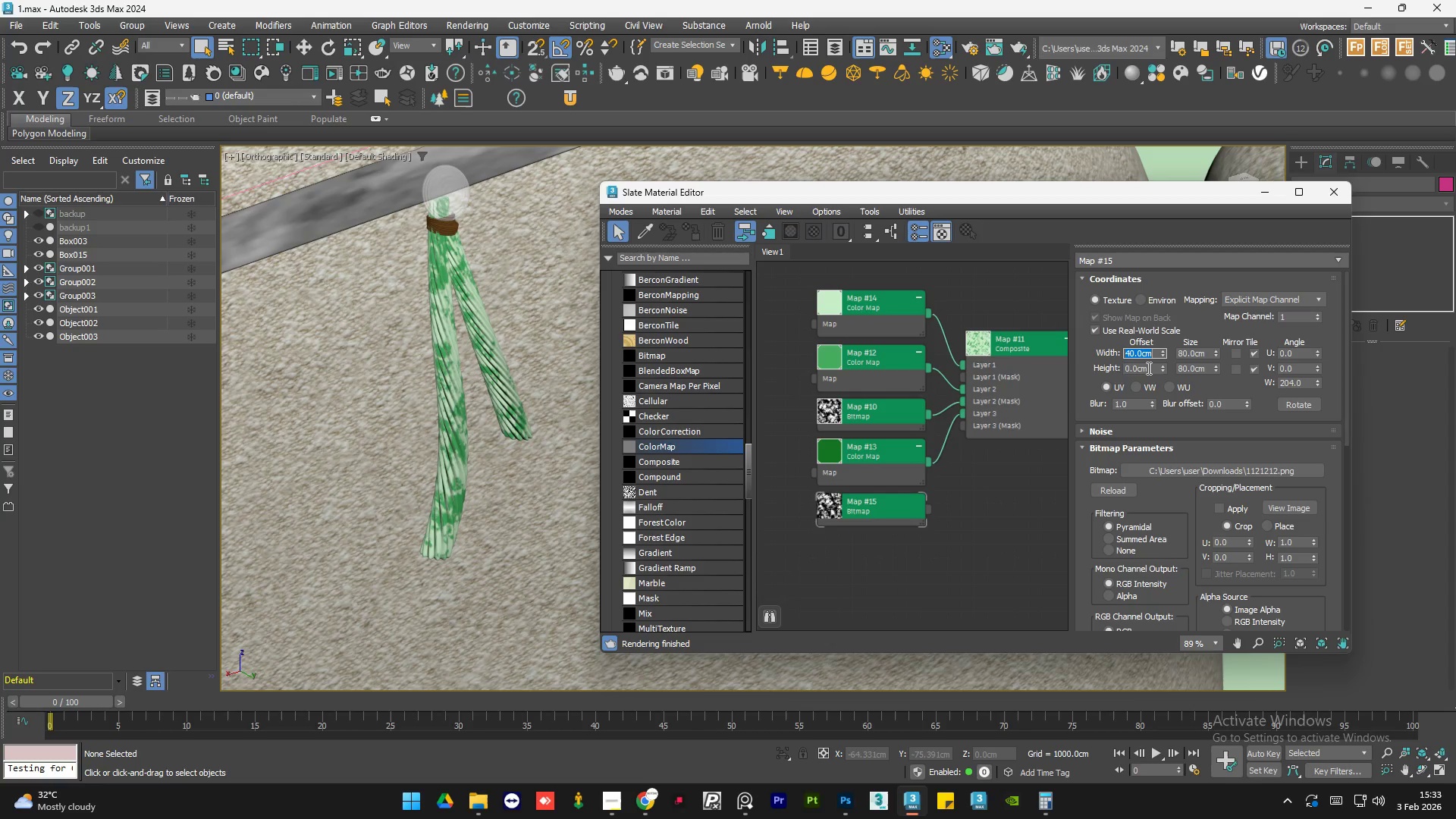 
double_click([1147, 368])
 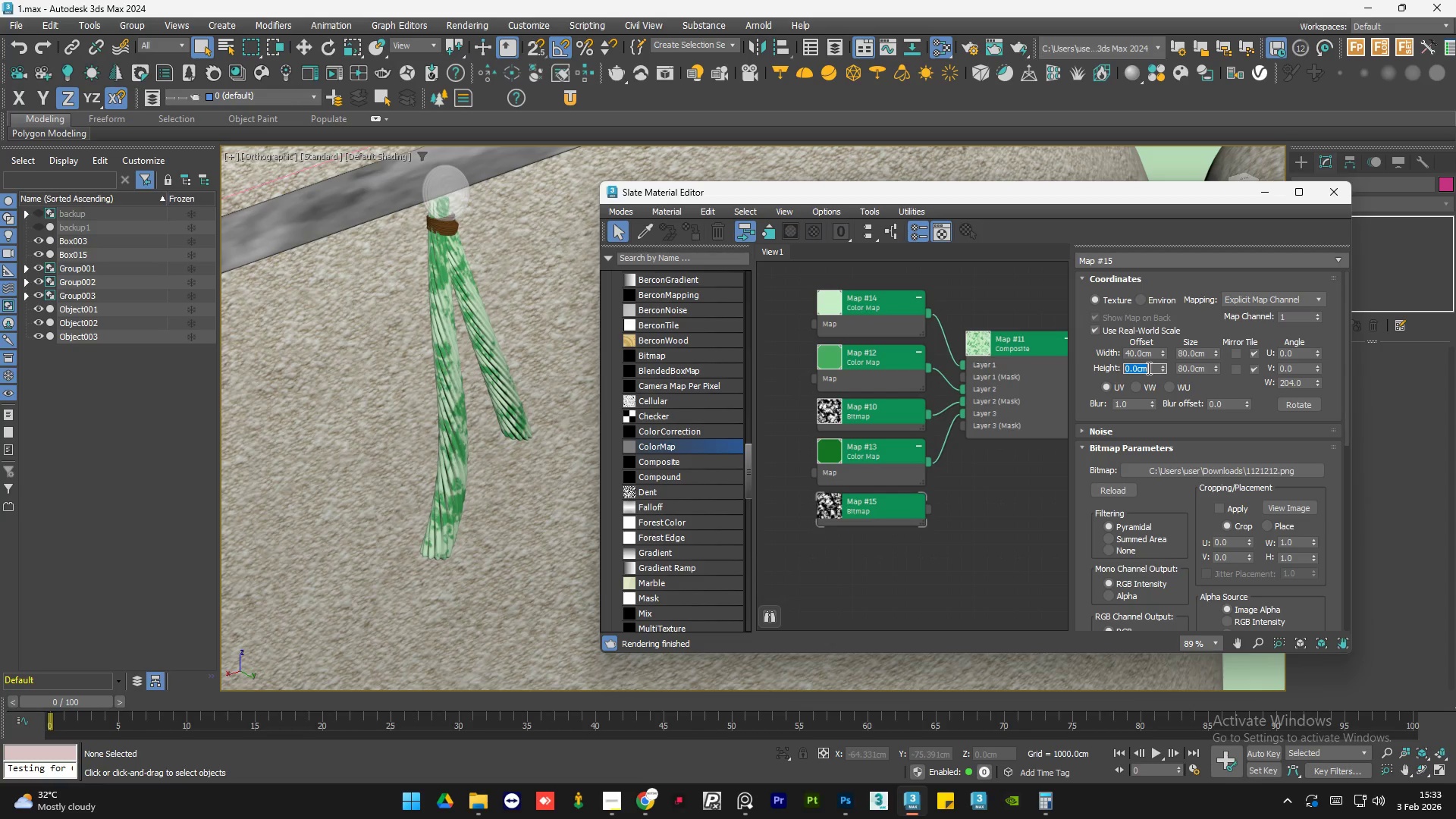 
key(NumpadSubtract)
 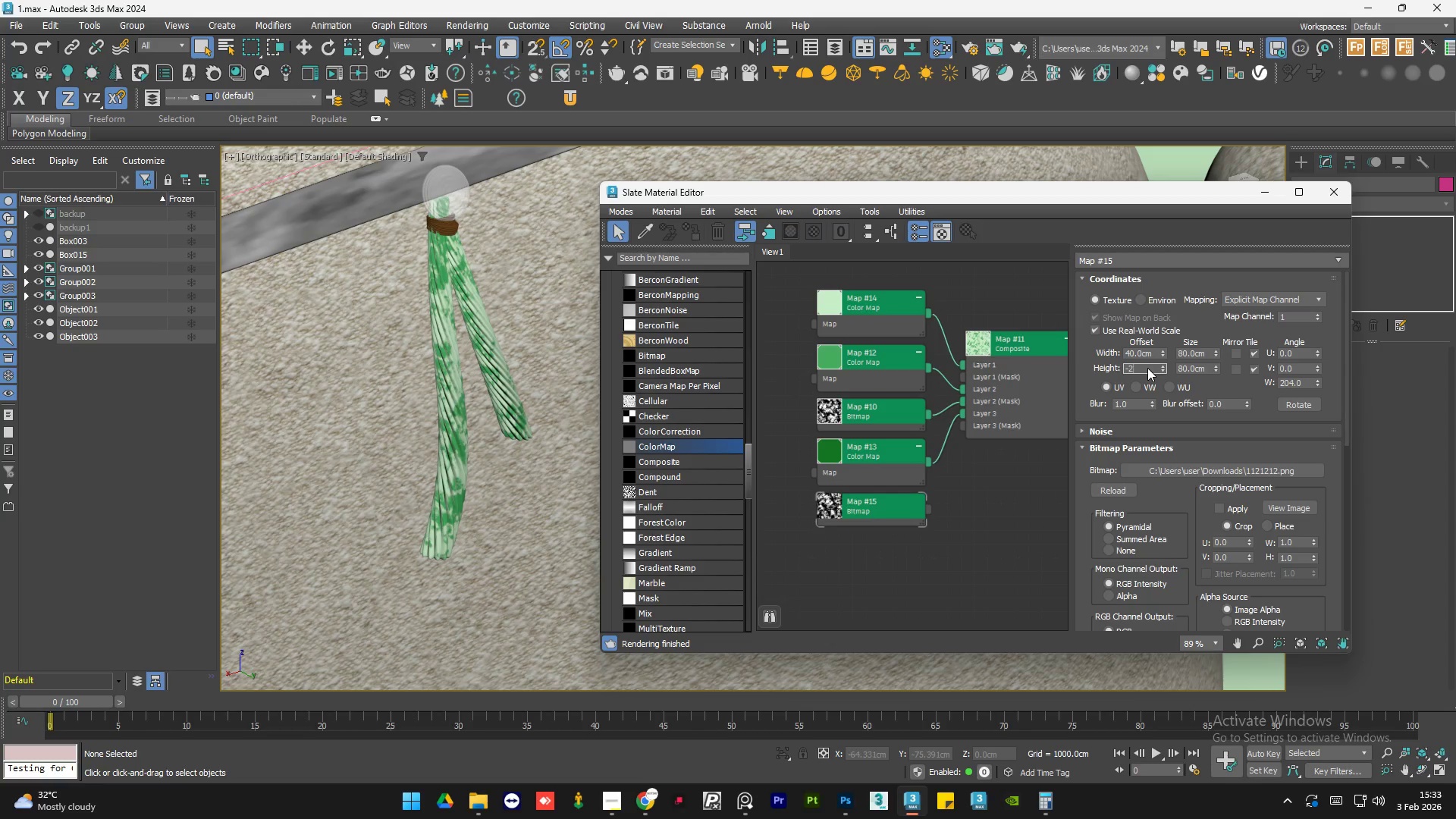 
key(Numpad2)
 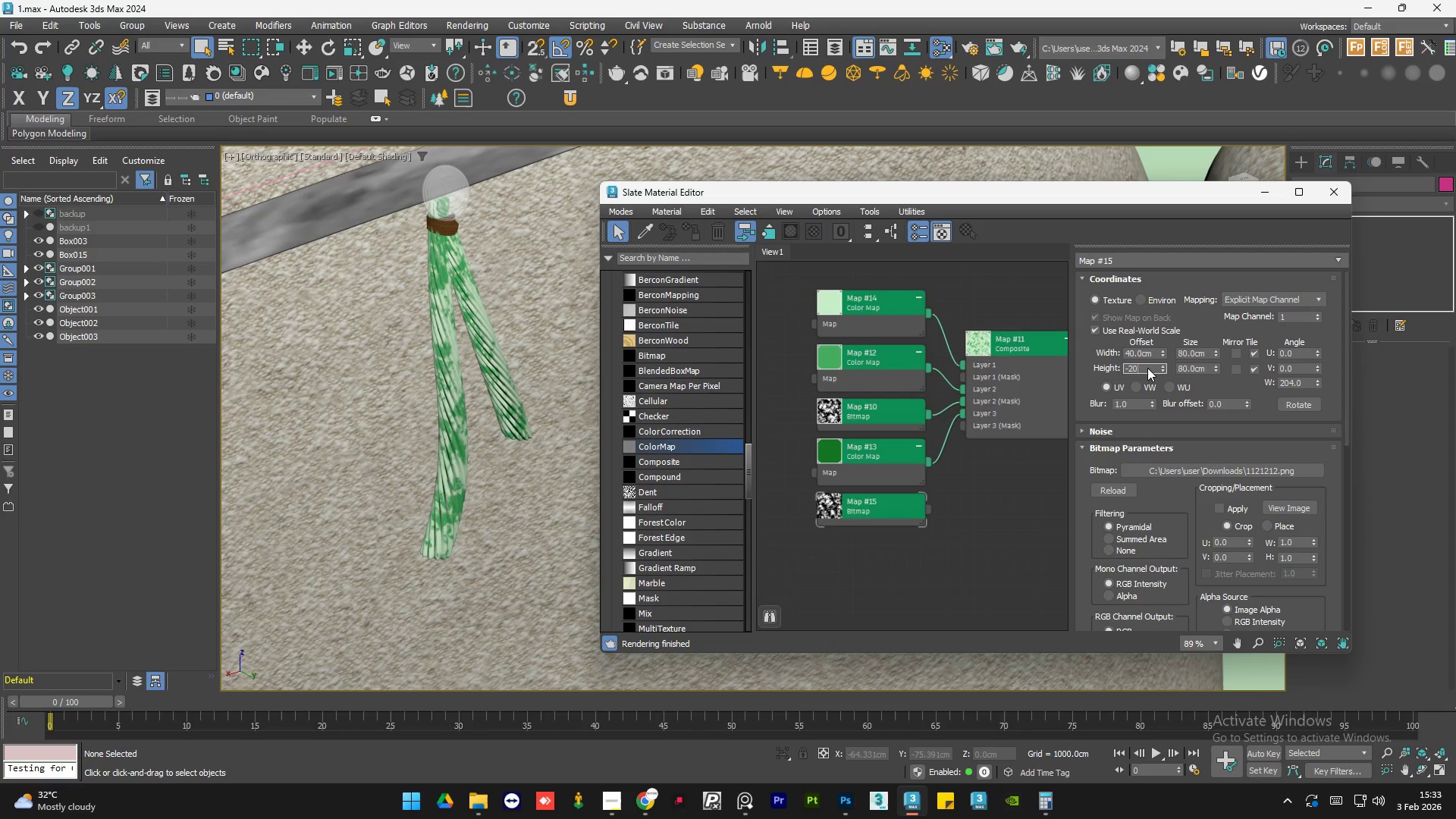 
key(Numpad0)
 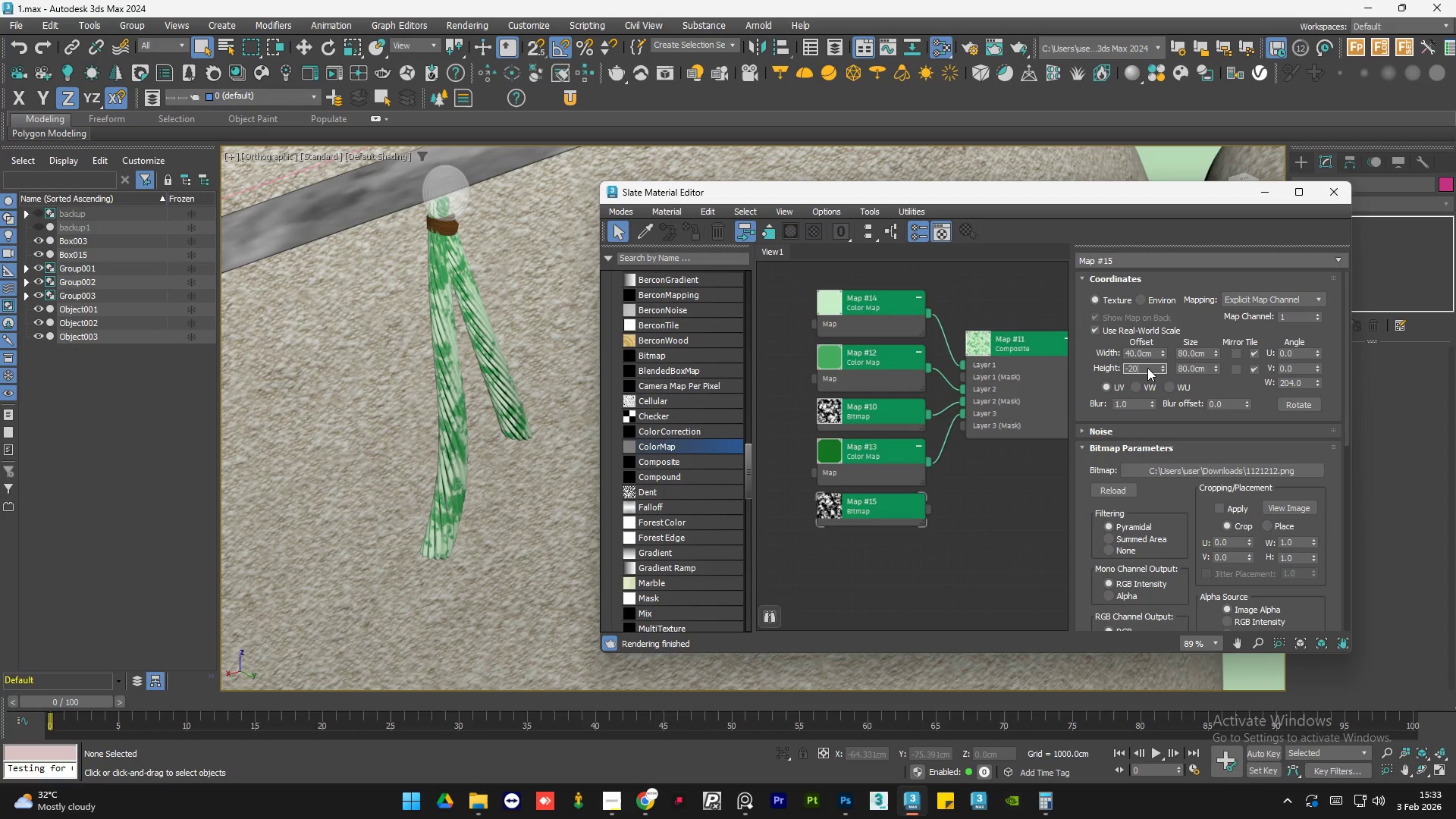 
key(NumpadEnter)
 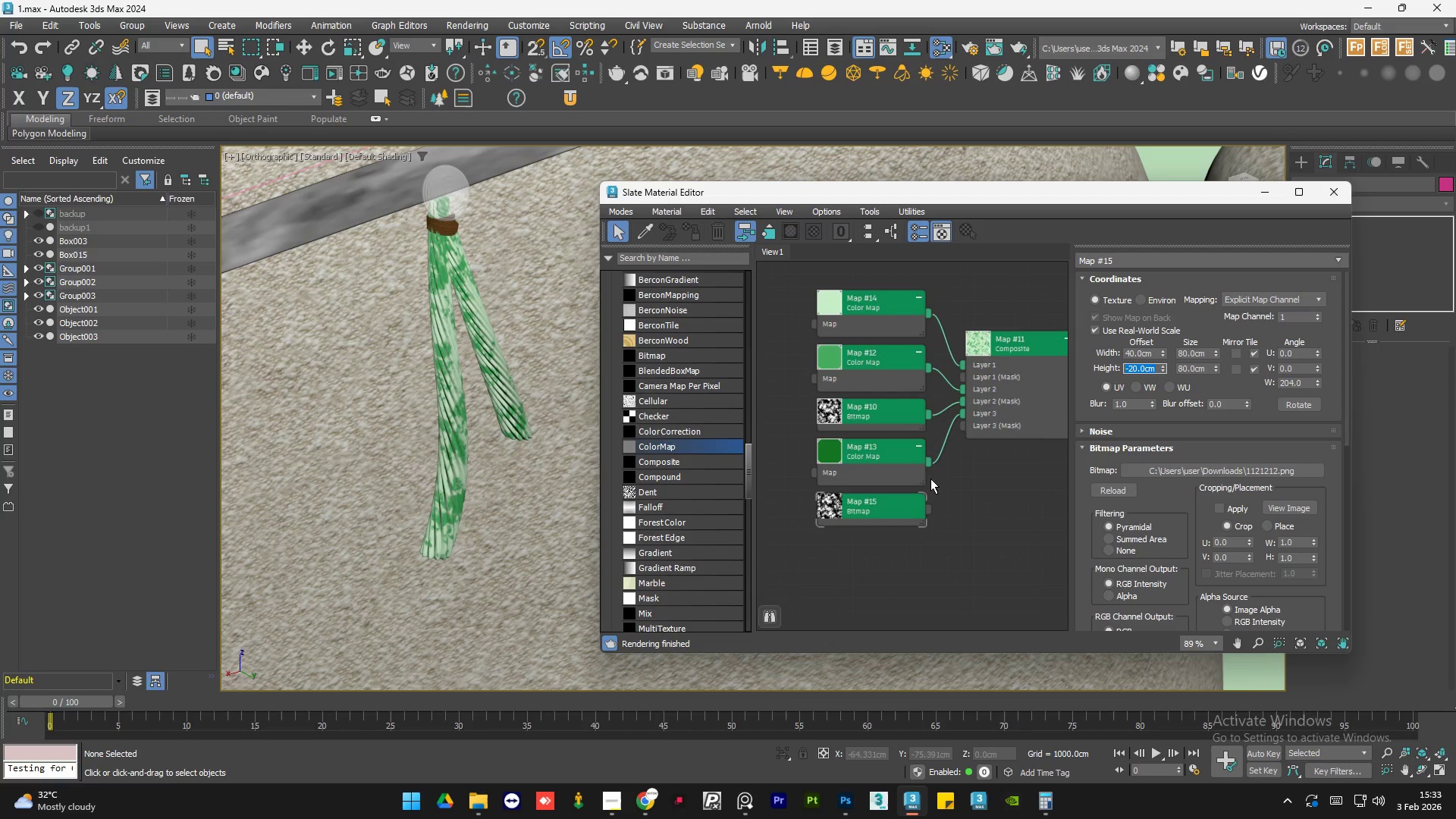 
left_click([980, 504])
 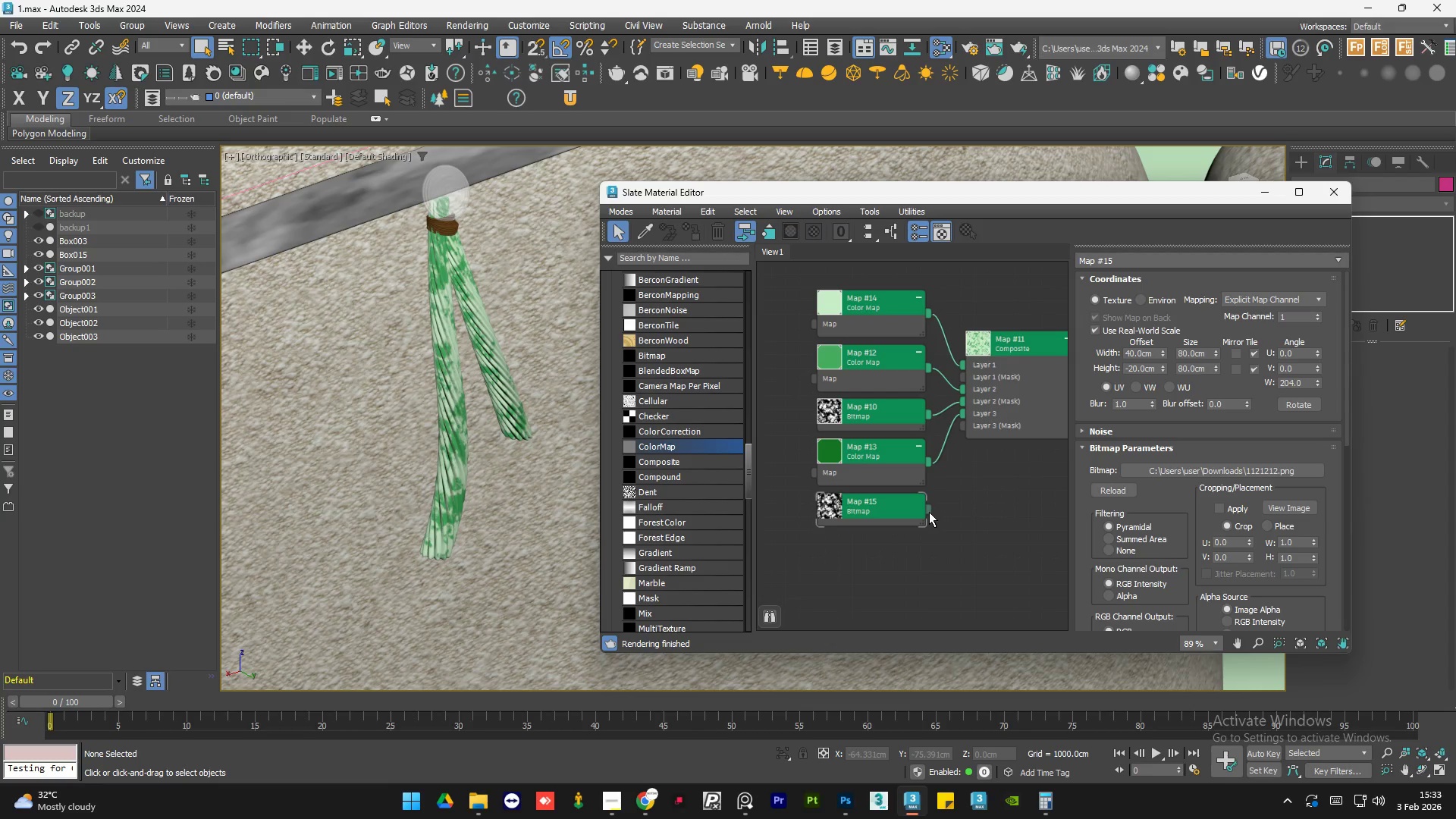 
left_click_drag(start_coordinate=[927, 512], to_coordinate=[964, 429])
 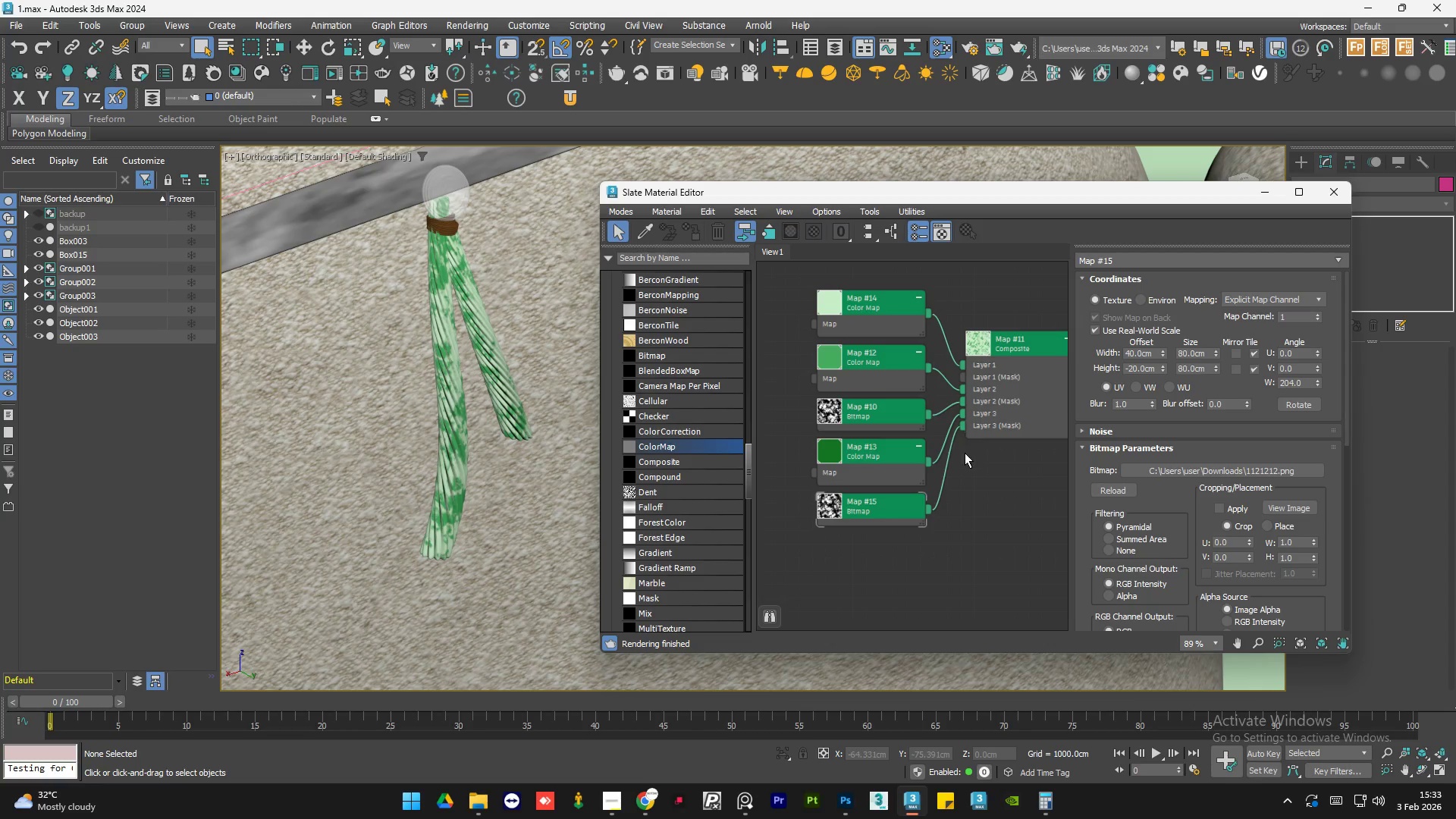 
left_click([967, 465])
 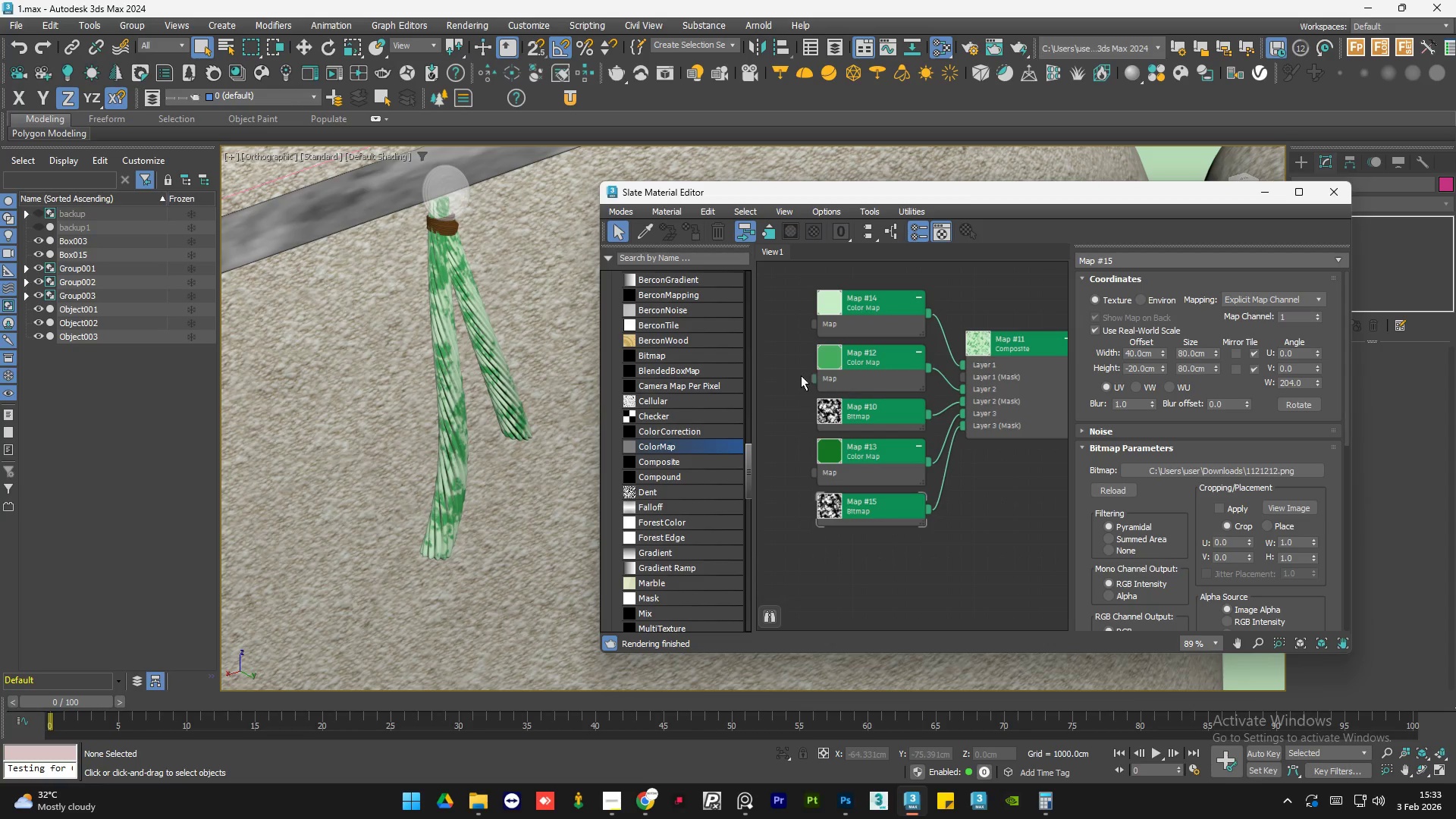 
scroll: coordinate [789, 381], scroll_direction: down, amount: 4.0
 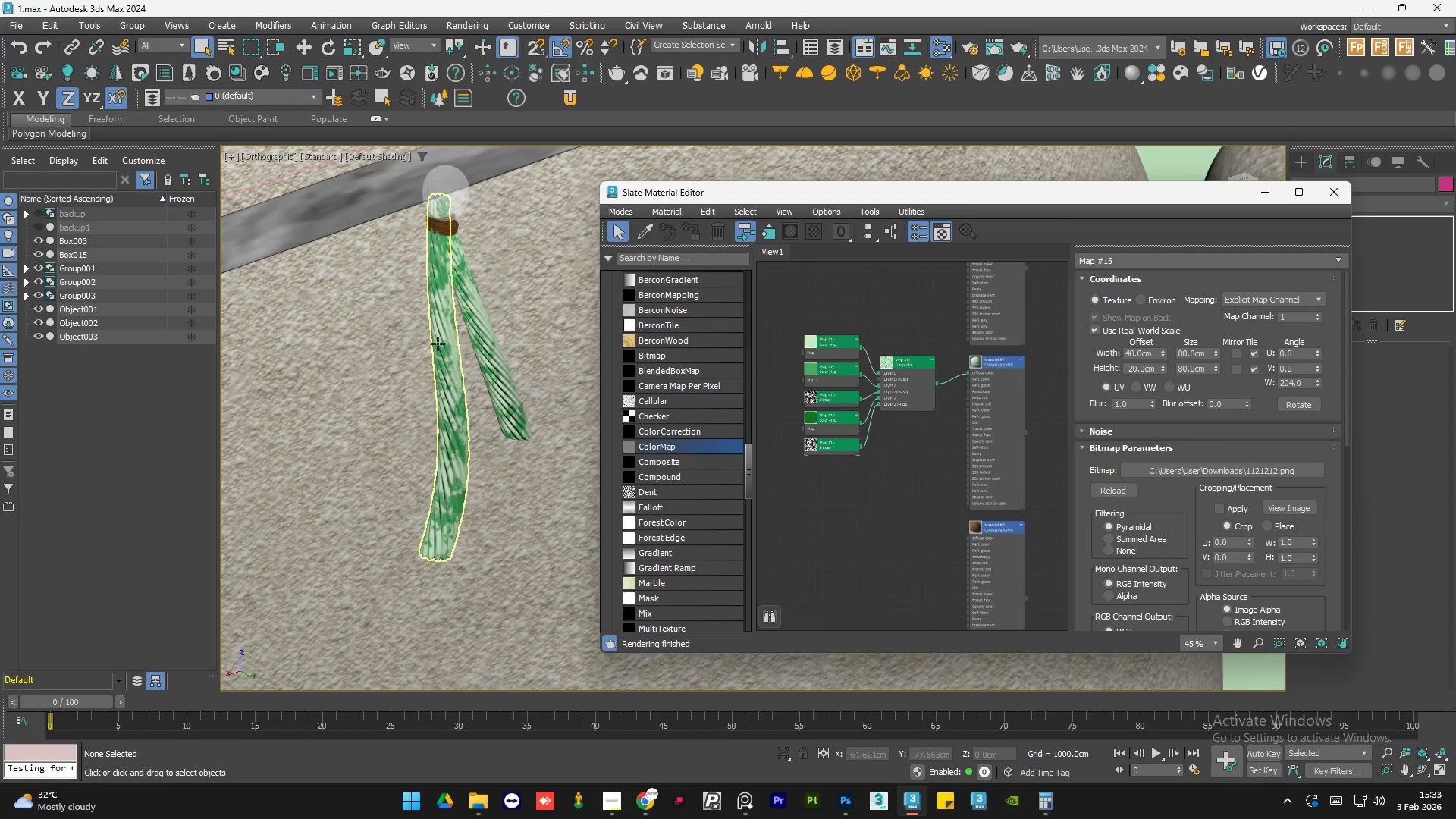 
scroll: coordinate [881, 396], scroll_direction: up, amount: 13.0
 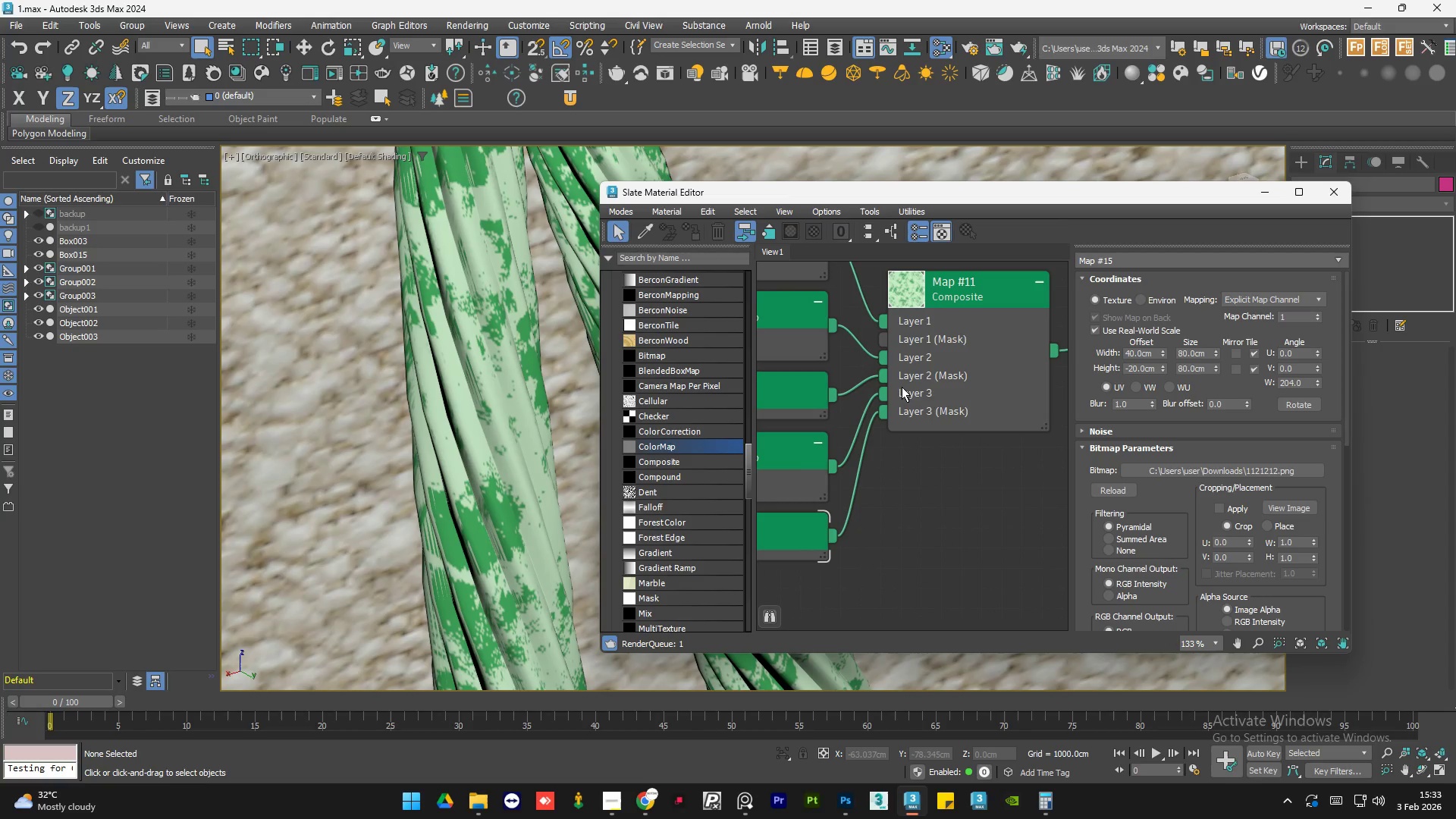 
double_click([932, 386])
 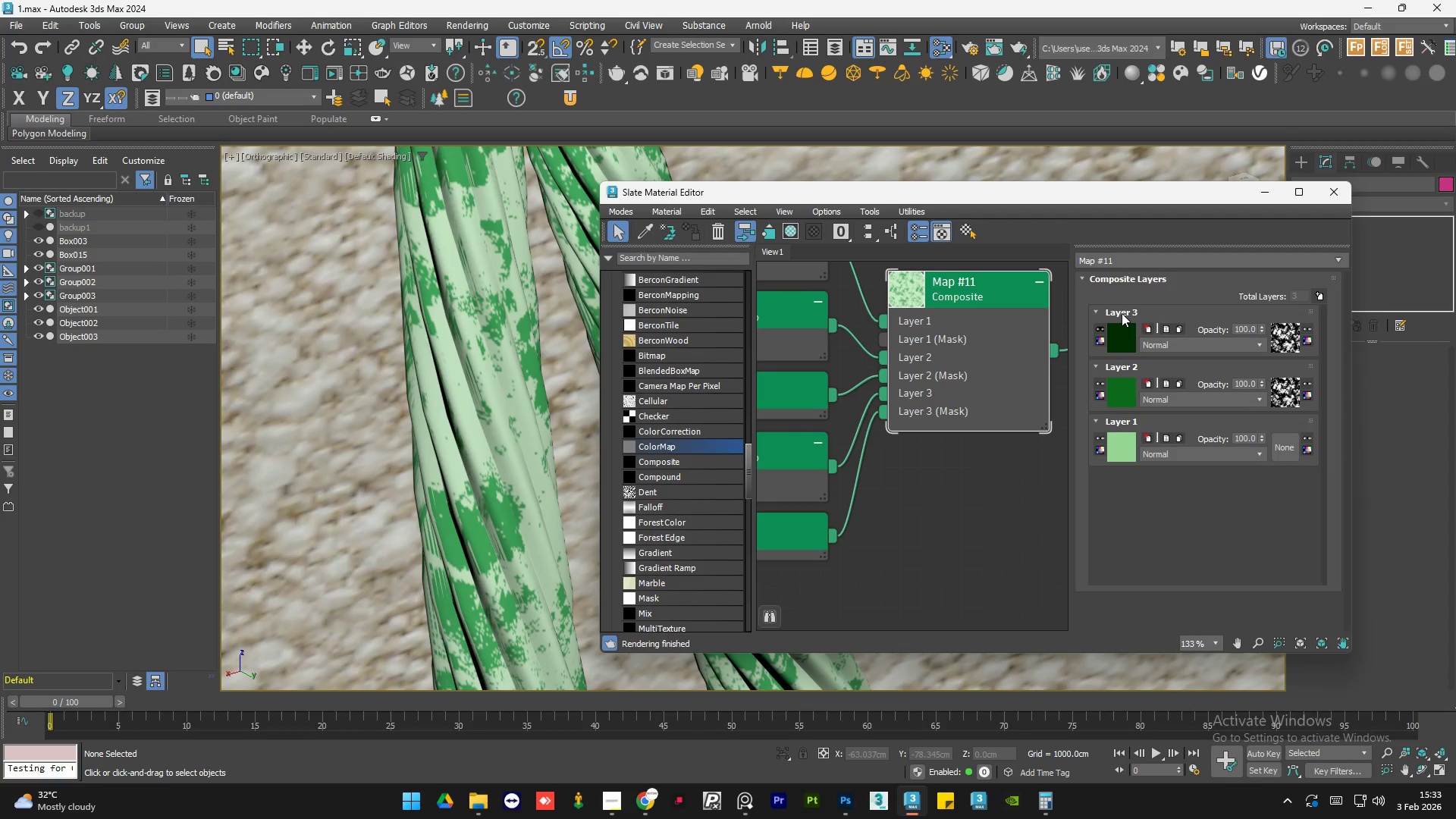 
left_click([1100, 327])
 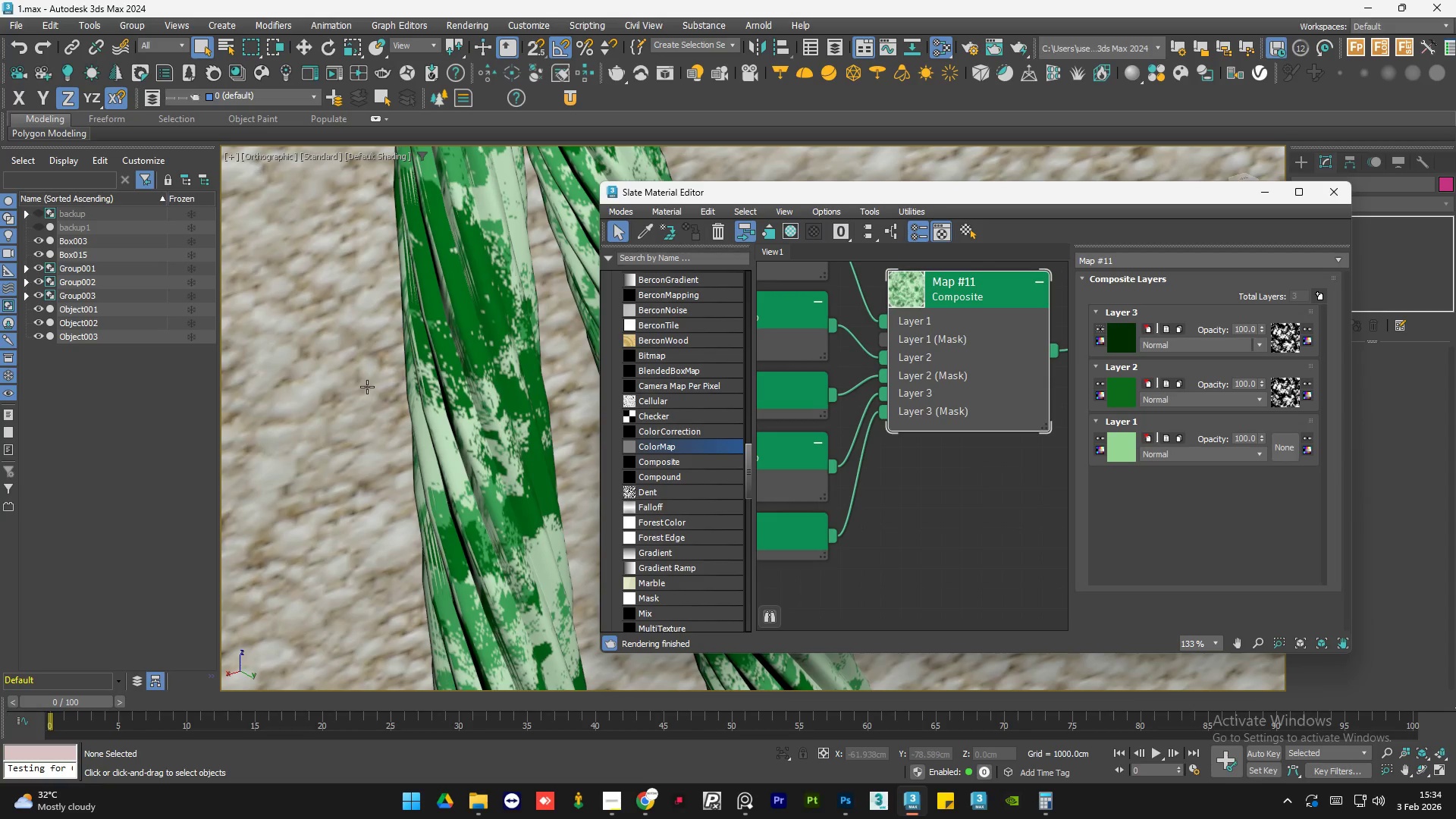 
scroll: coordinate [452, 536], scroll_direction: down, amount: 5.0
 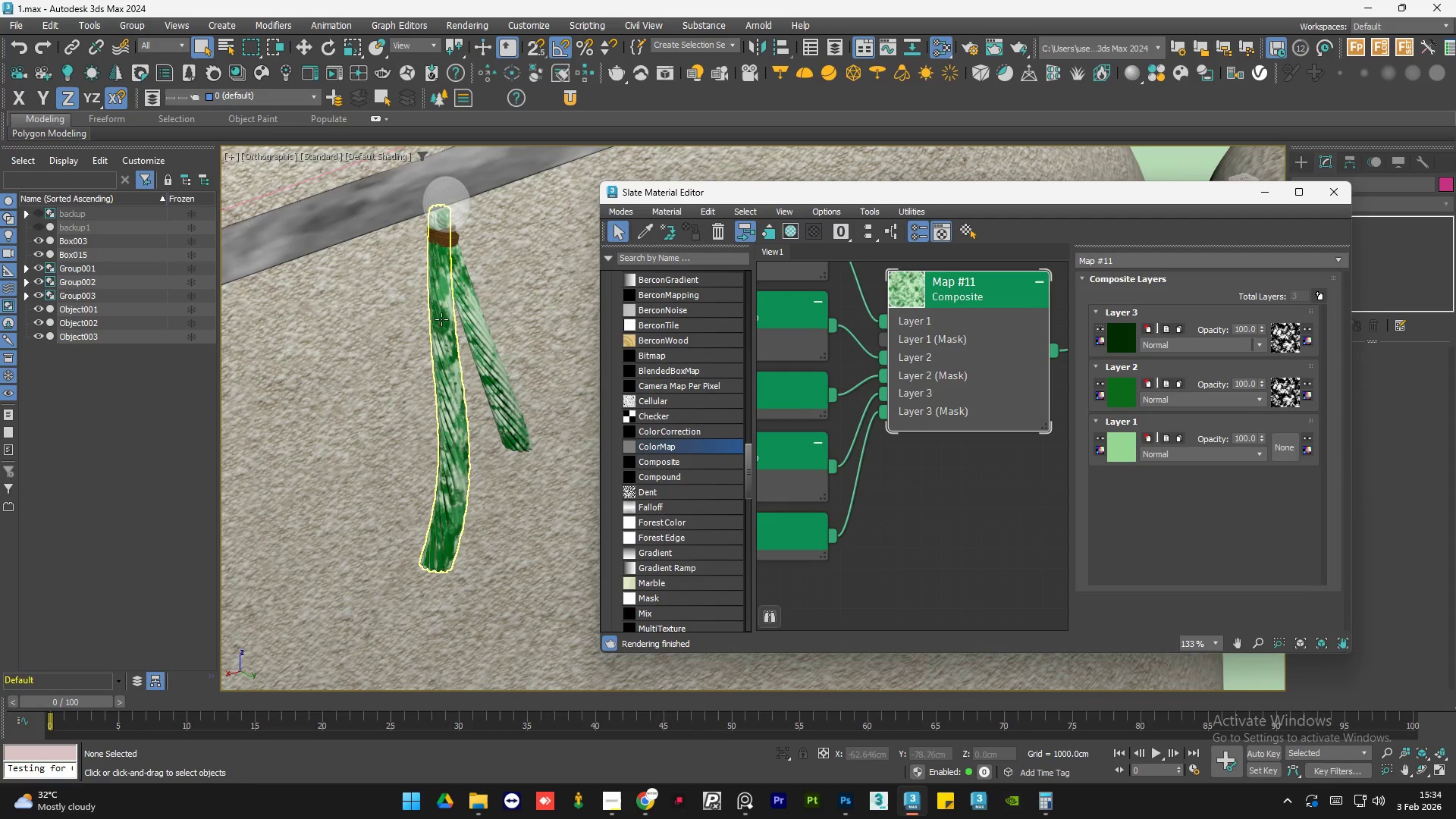 
scroll: coordinate [448, 238], scroll_direction: up, amount: 4.0
 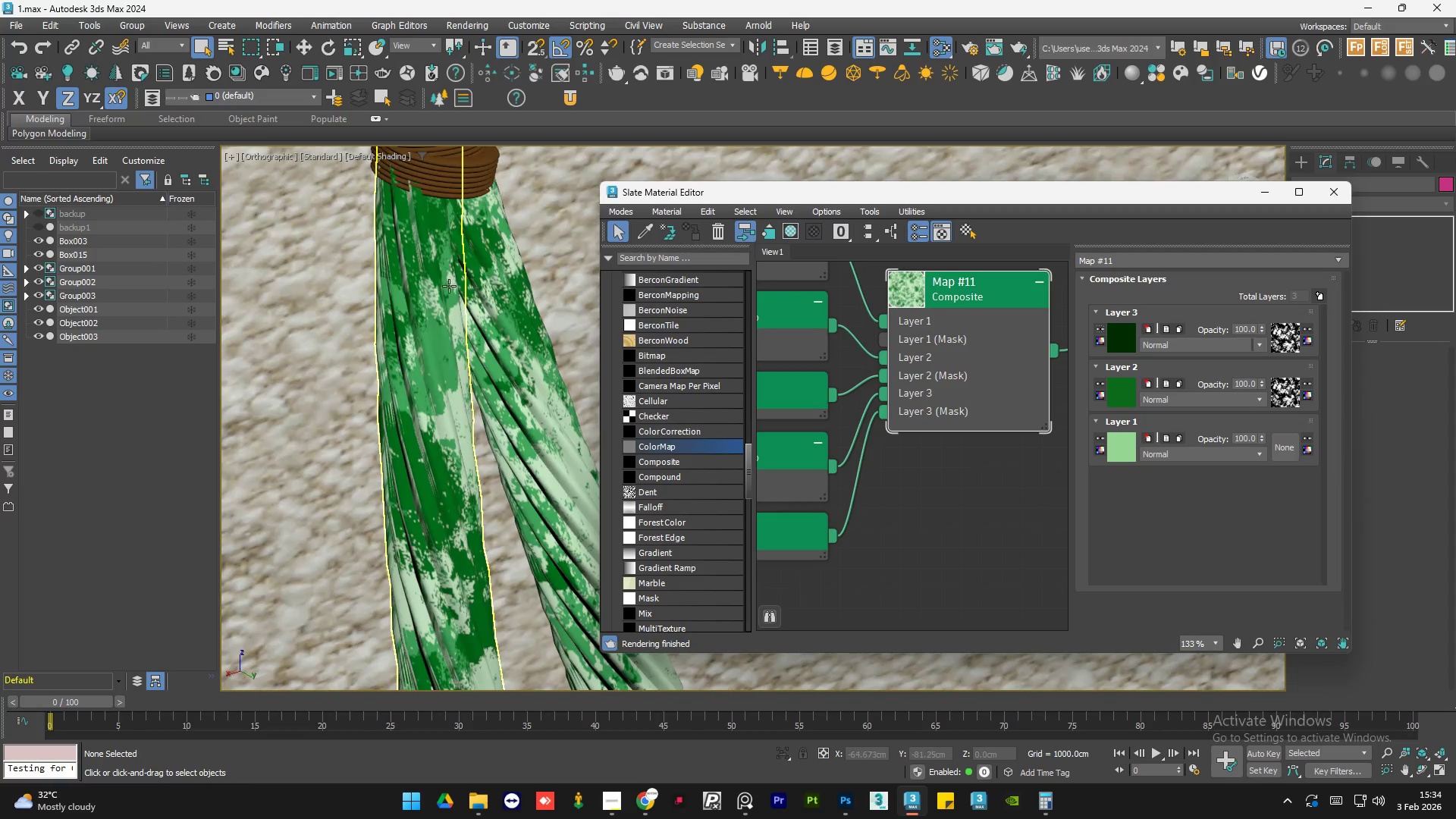 
scroll: coordinate [448, 288], scroll_direction: down, amount: 5.0
 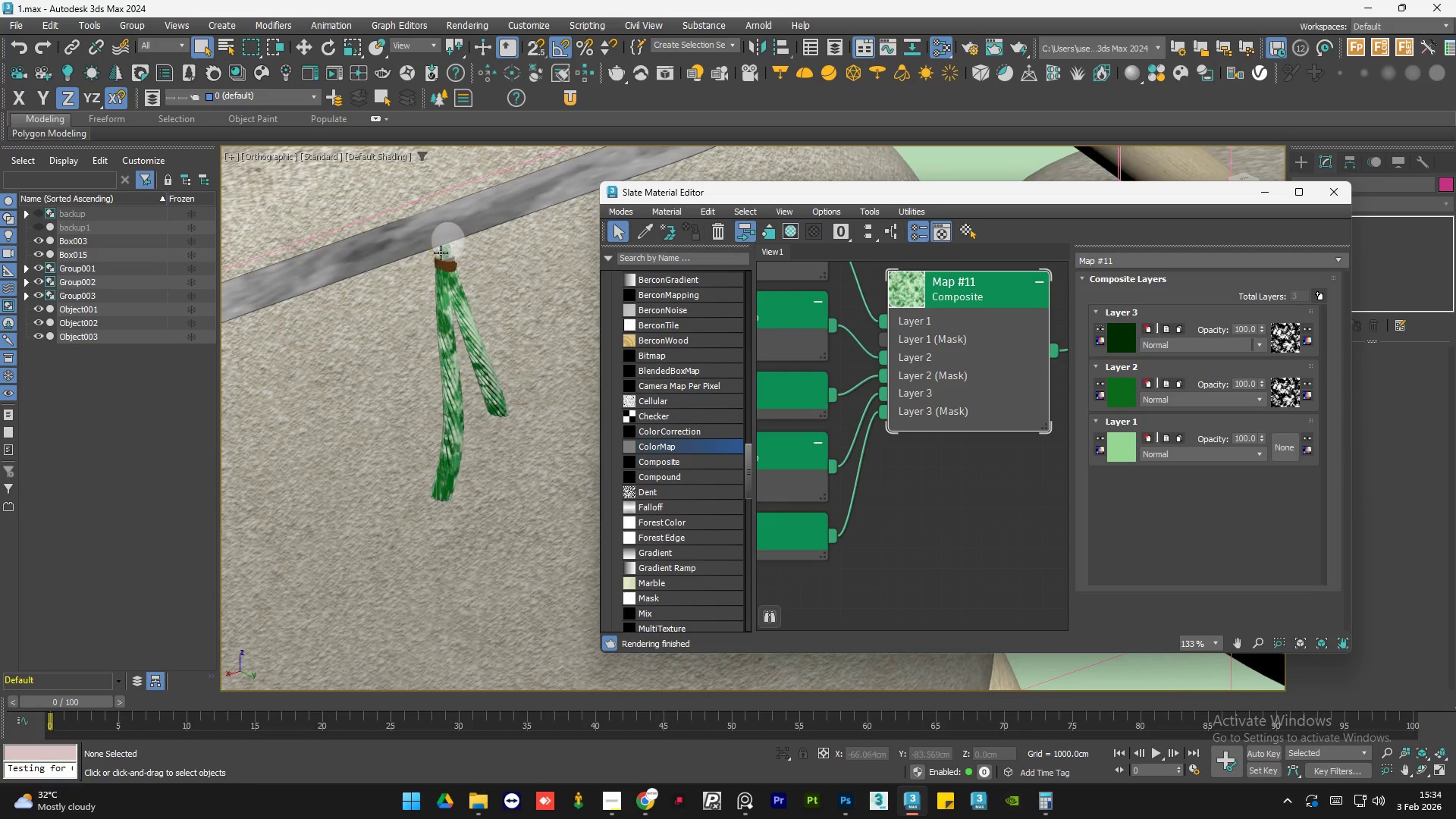 
scroll: coordinate [443, 262], scroll_direction: up, amount: 5.0
 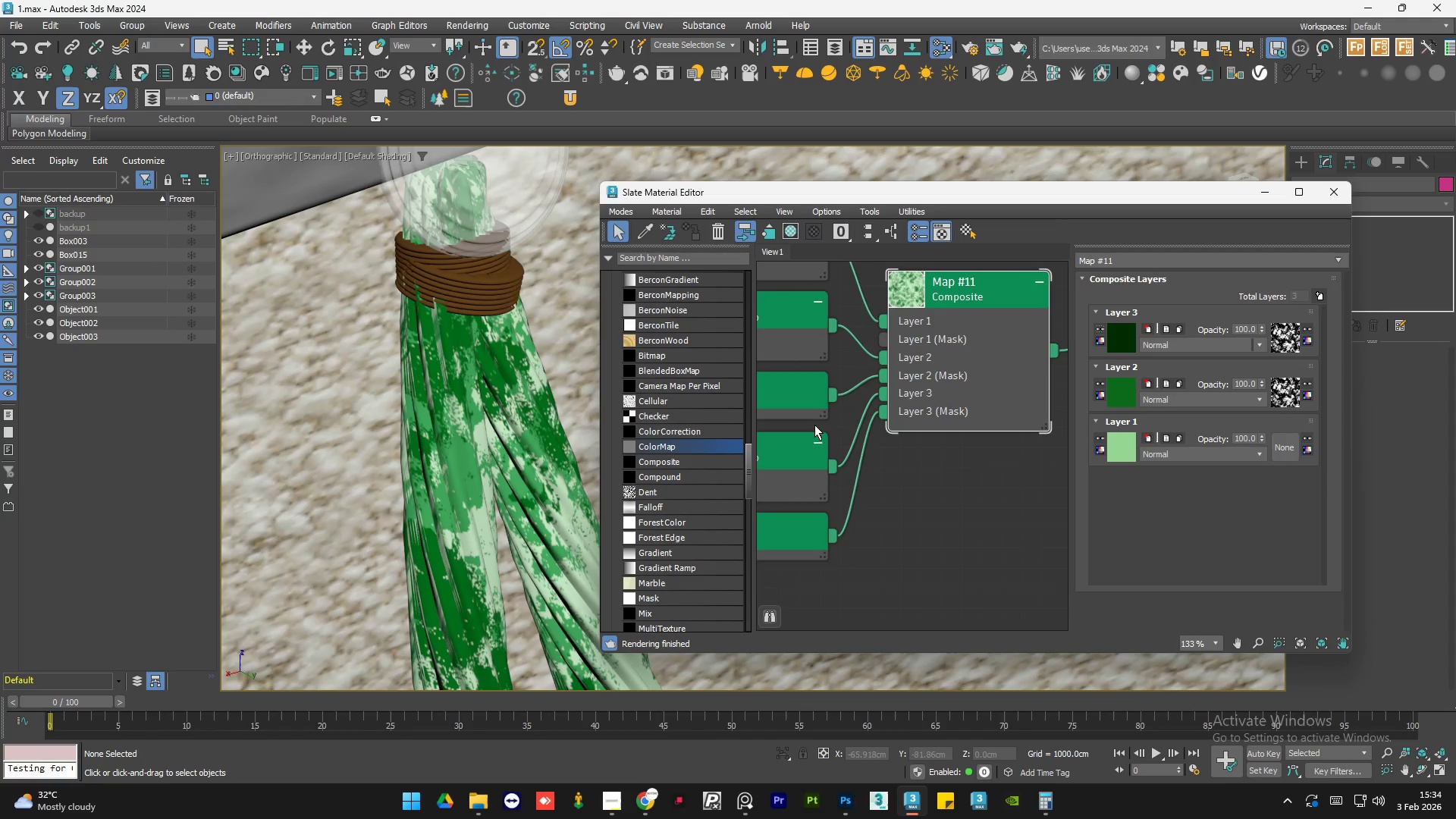 
left_click([933, 520])
 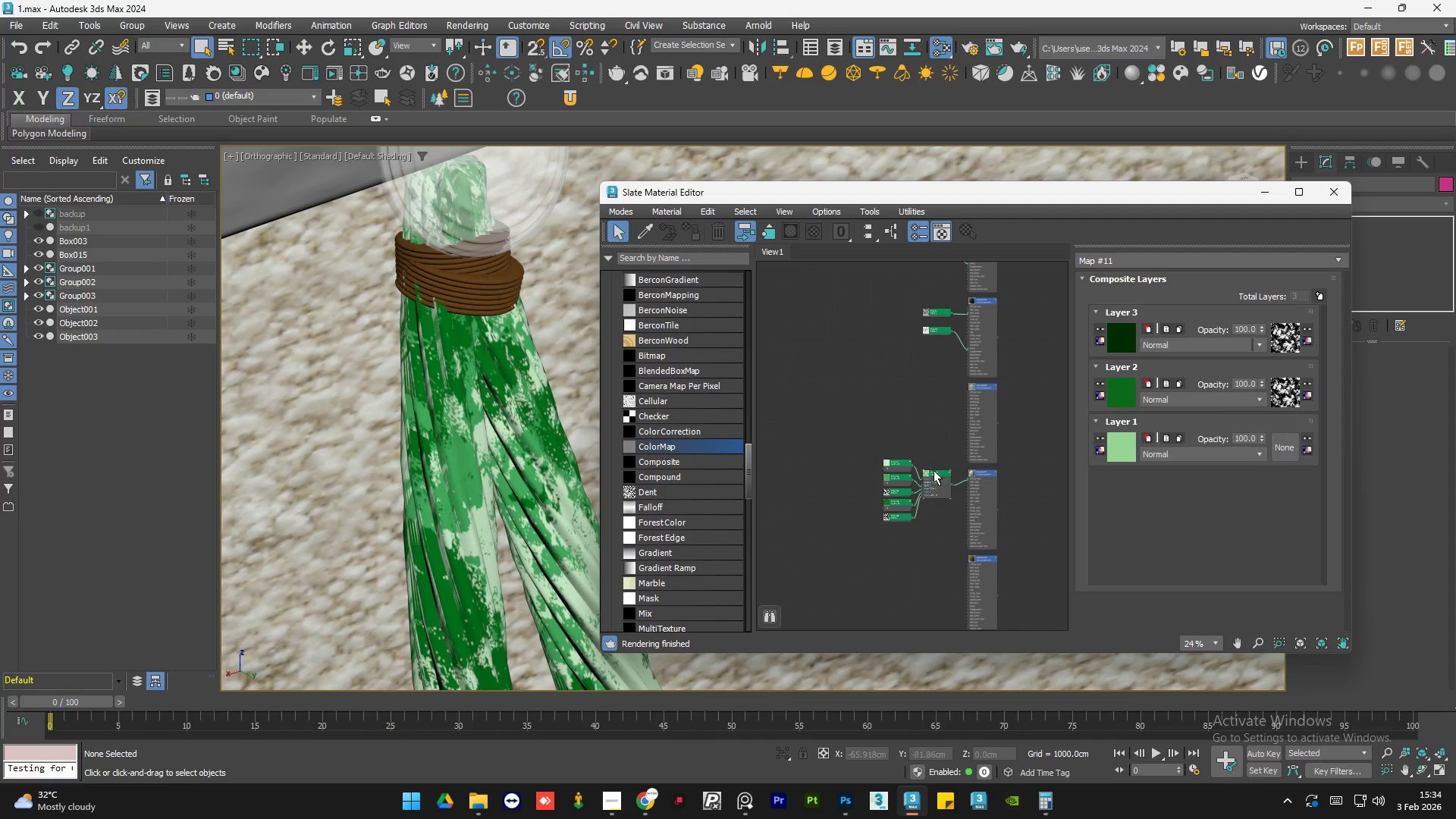 
scroll: coordinate [933, 515], scroll_direction: down, amount: 10.0
 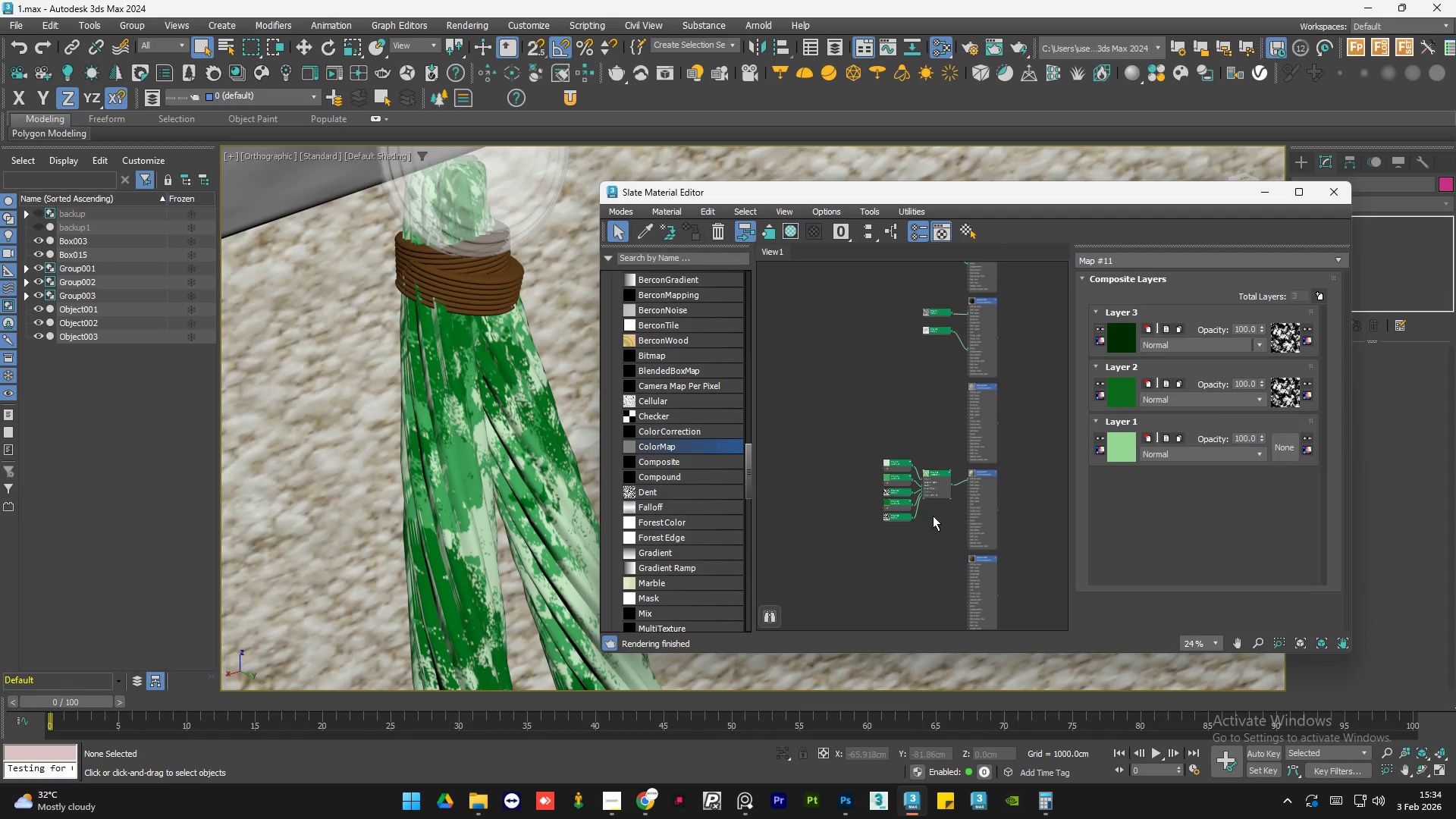 
double_click([959, 552])
 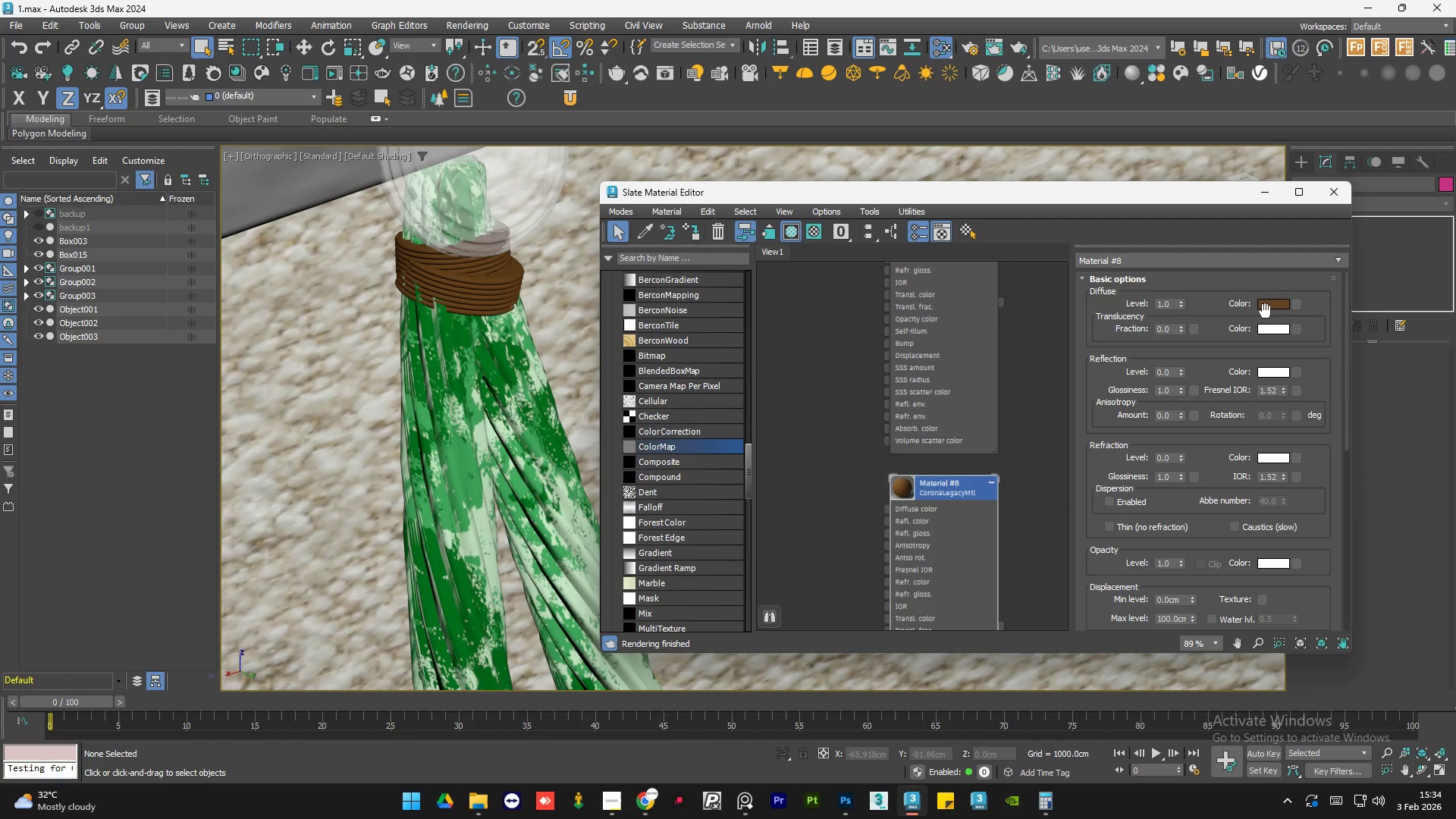 
scroll: coordinate [959, 552], scroll_direction: up, amount: 6.0
 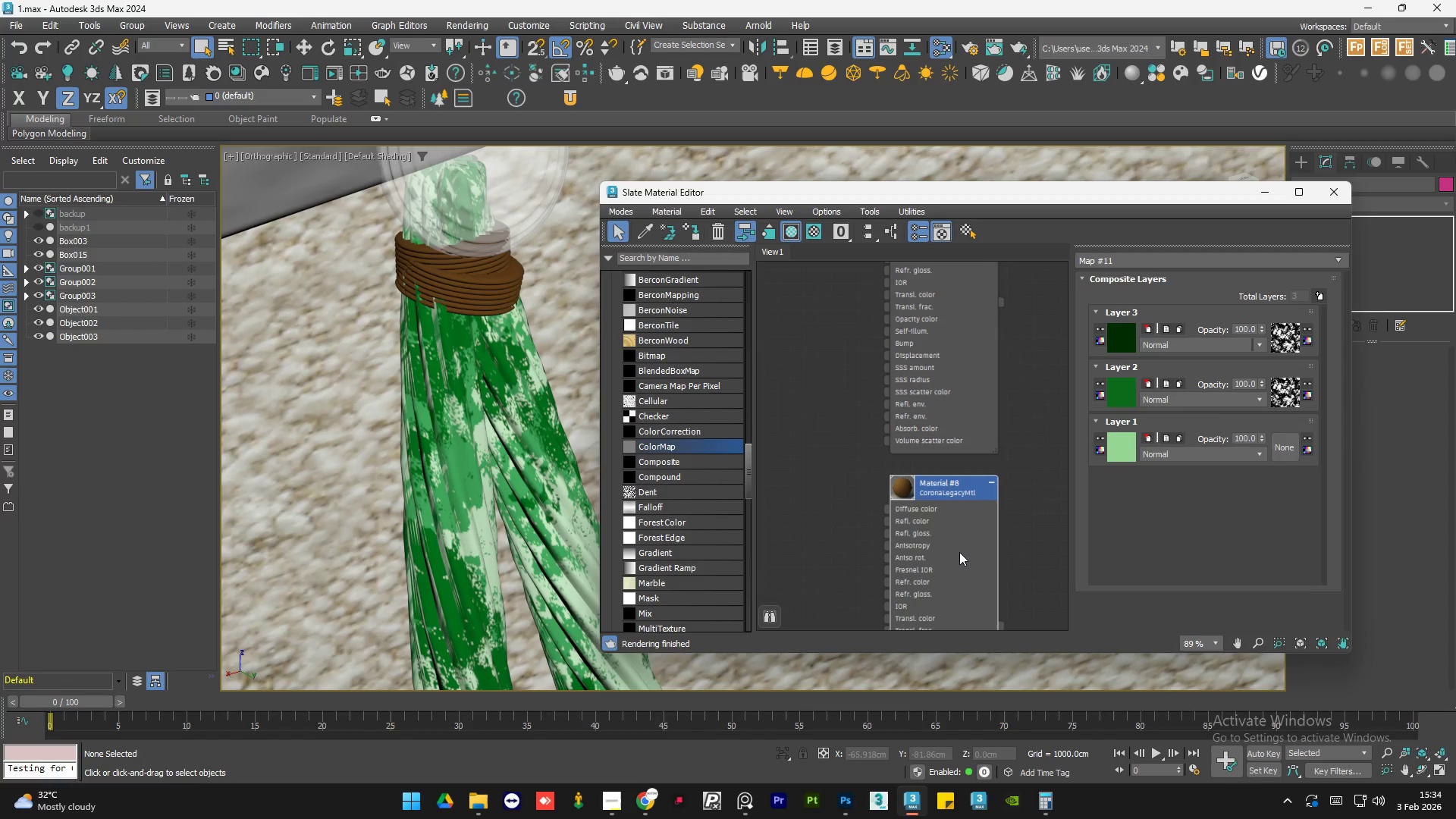 
left_click([1276, 308])
 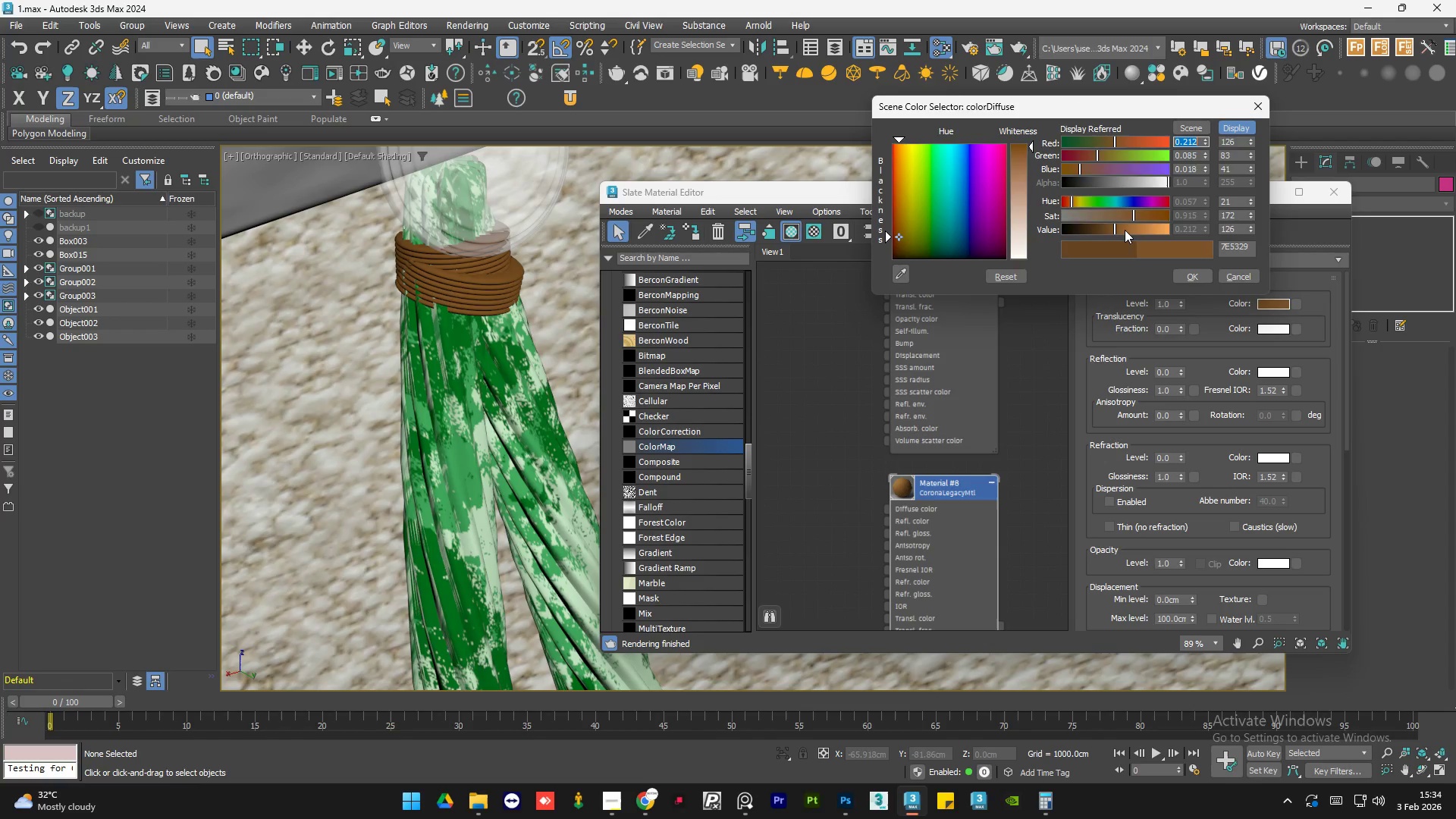 
left_click([1132, 230])
 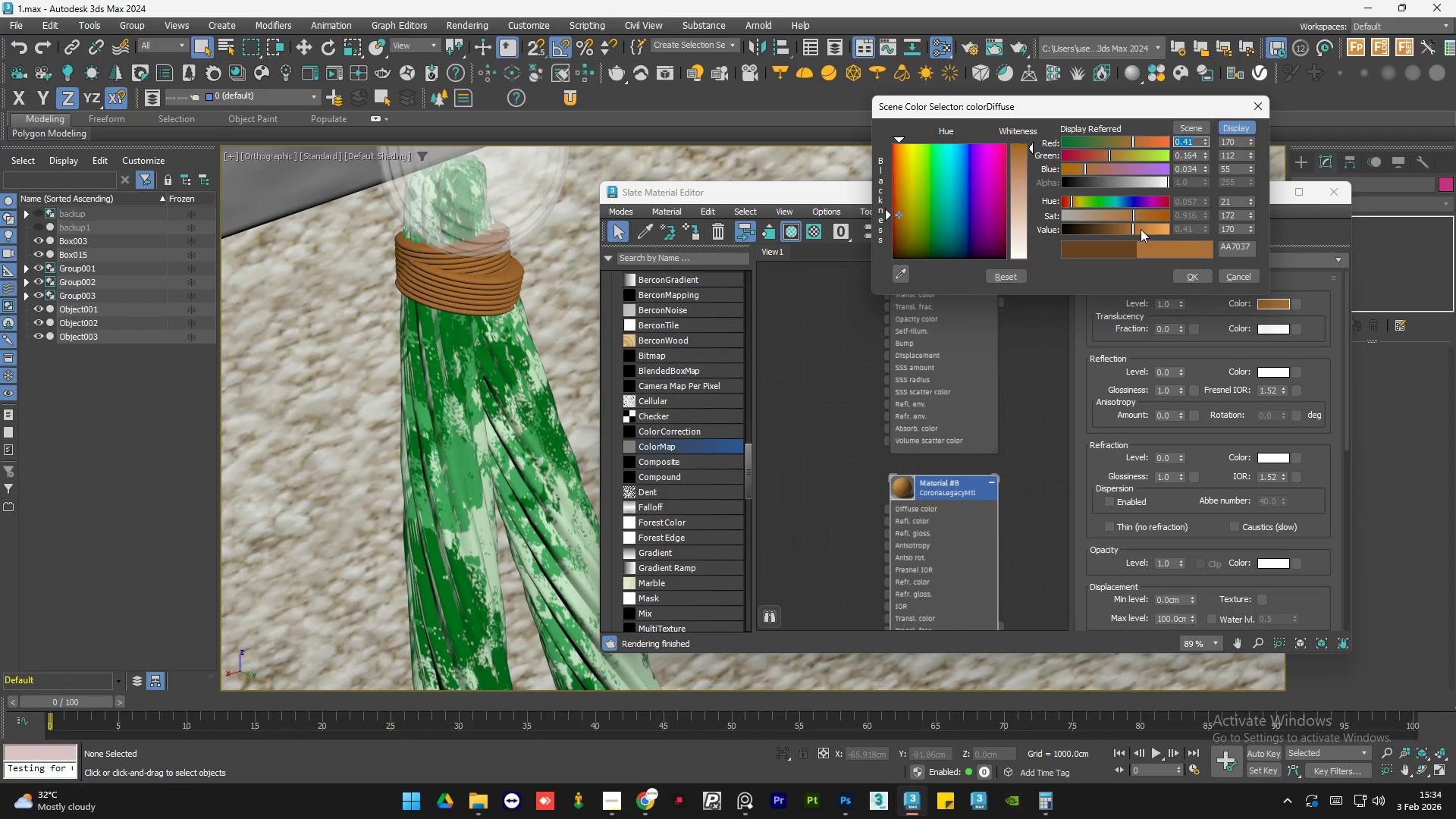 
left_click([1122, 231])
 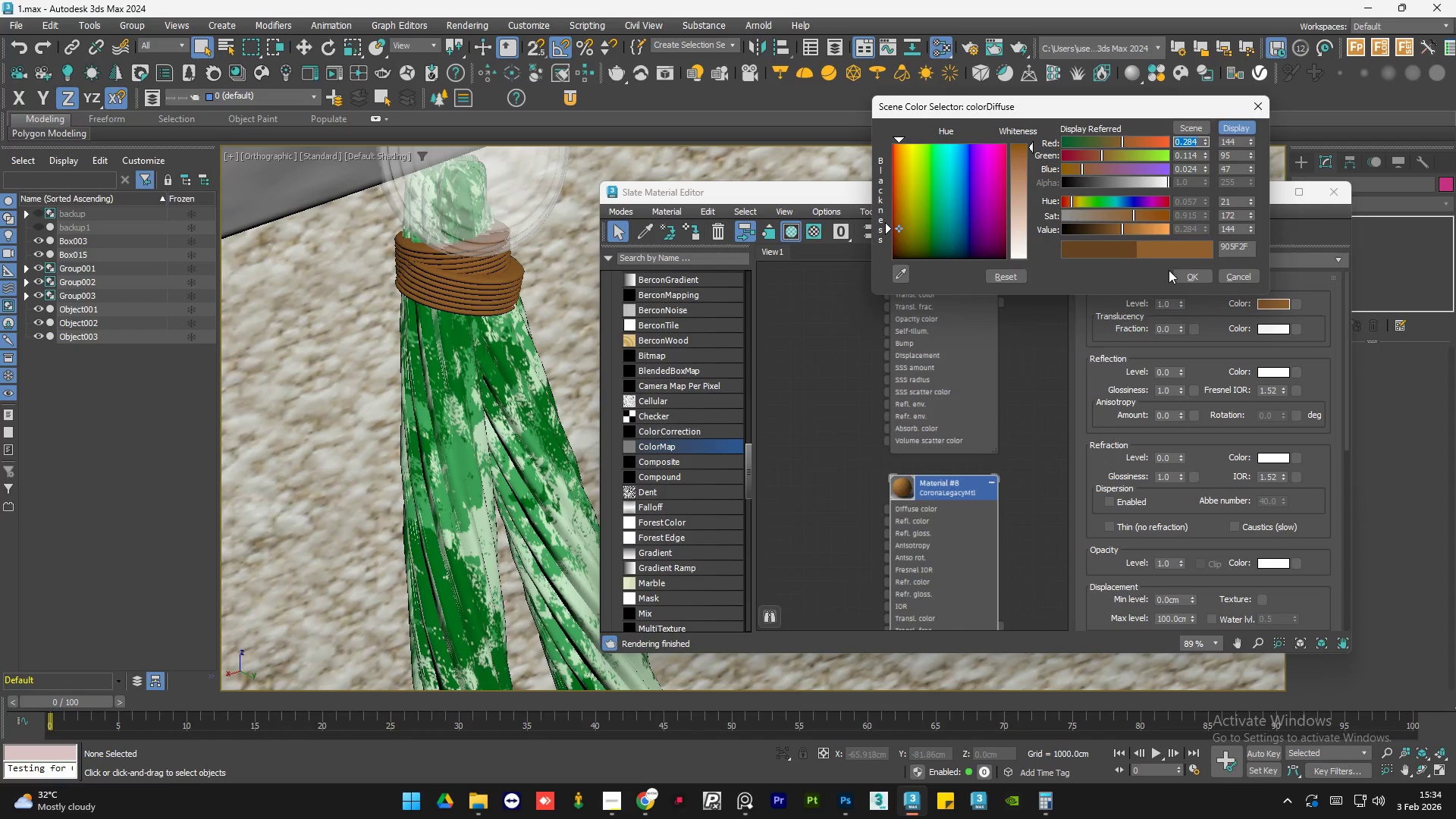 
left_click([1179, 272])
 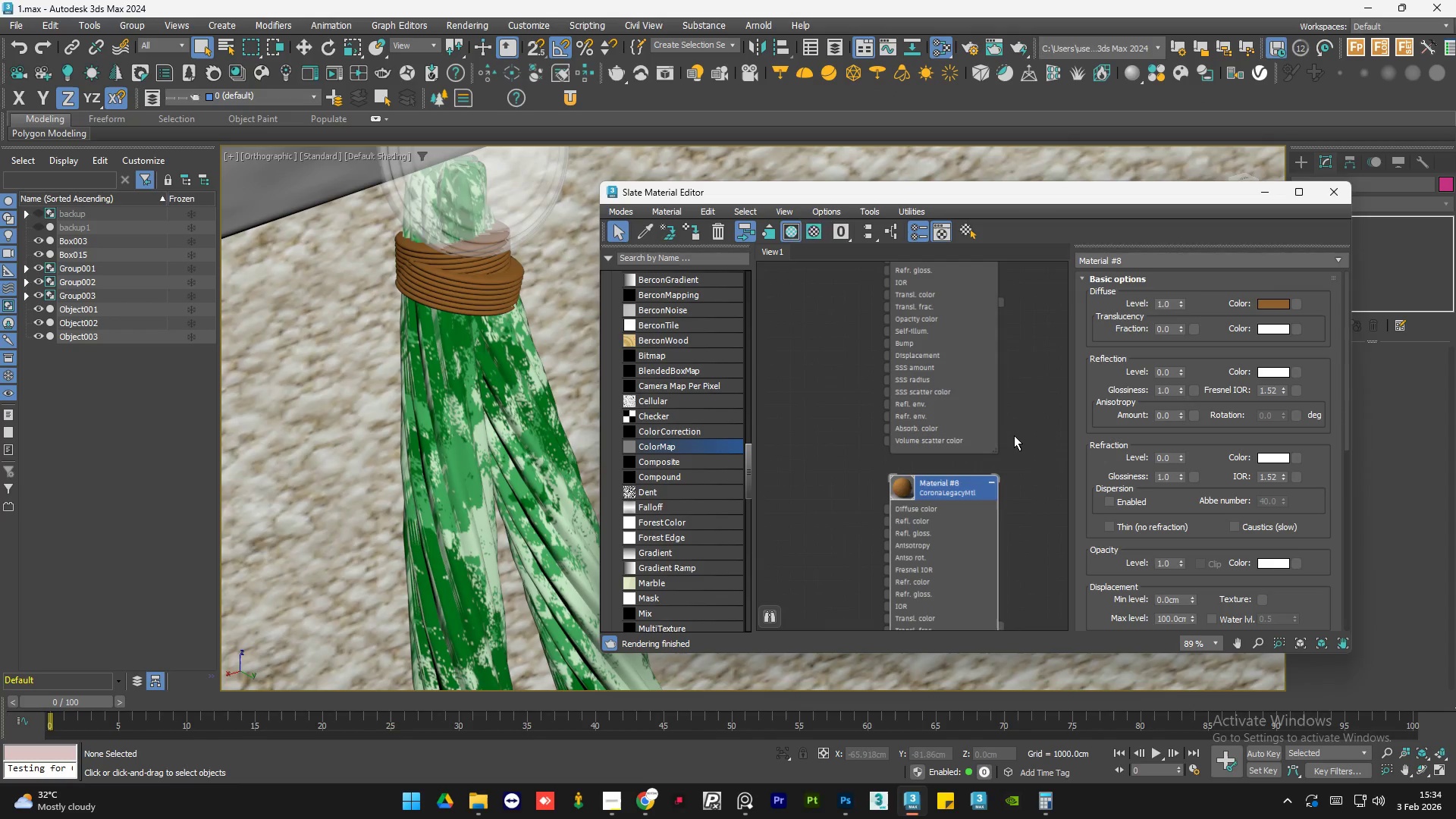 
double_click([1014, 435])
 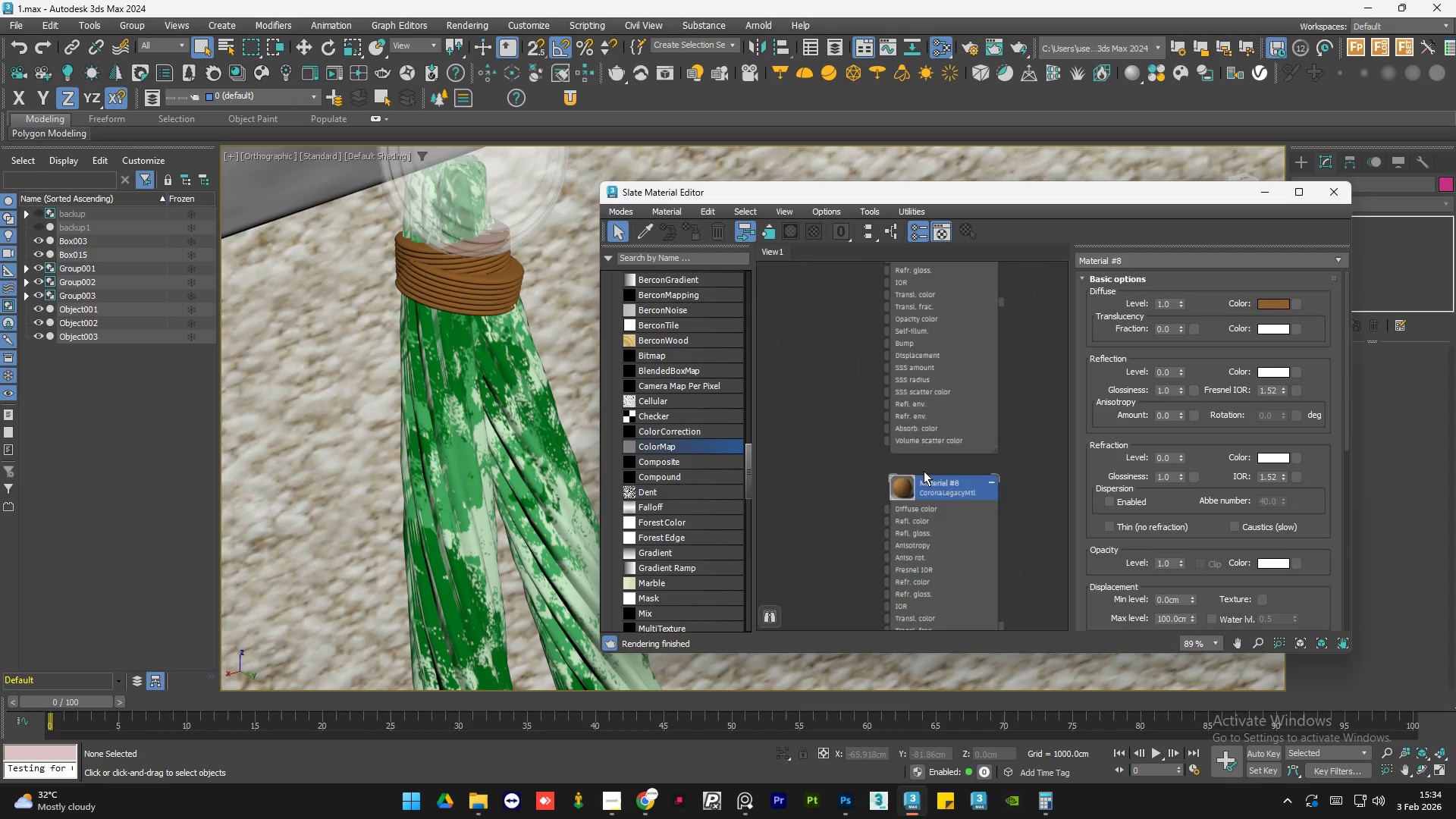 
scroll: coordinate [457, 426], scroll_direction: down, amount: 16.0
 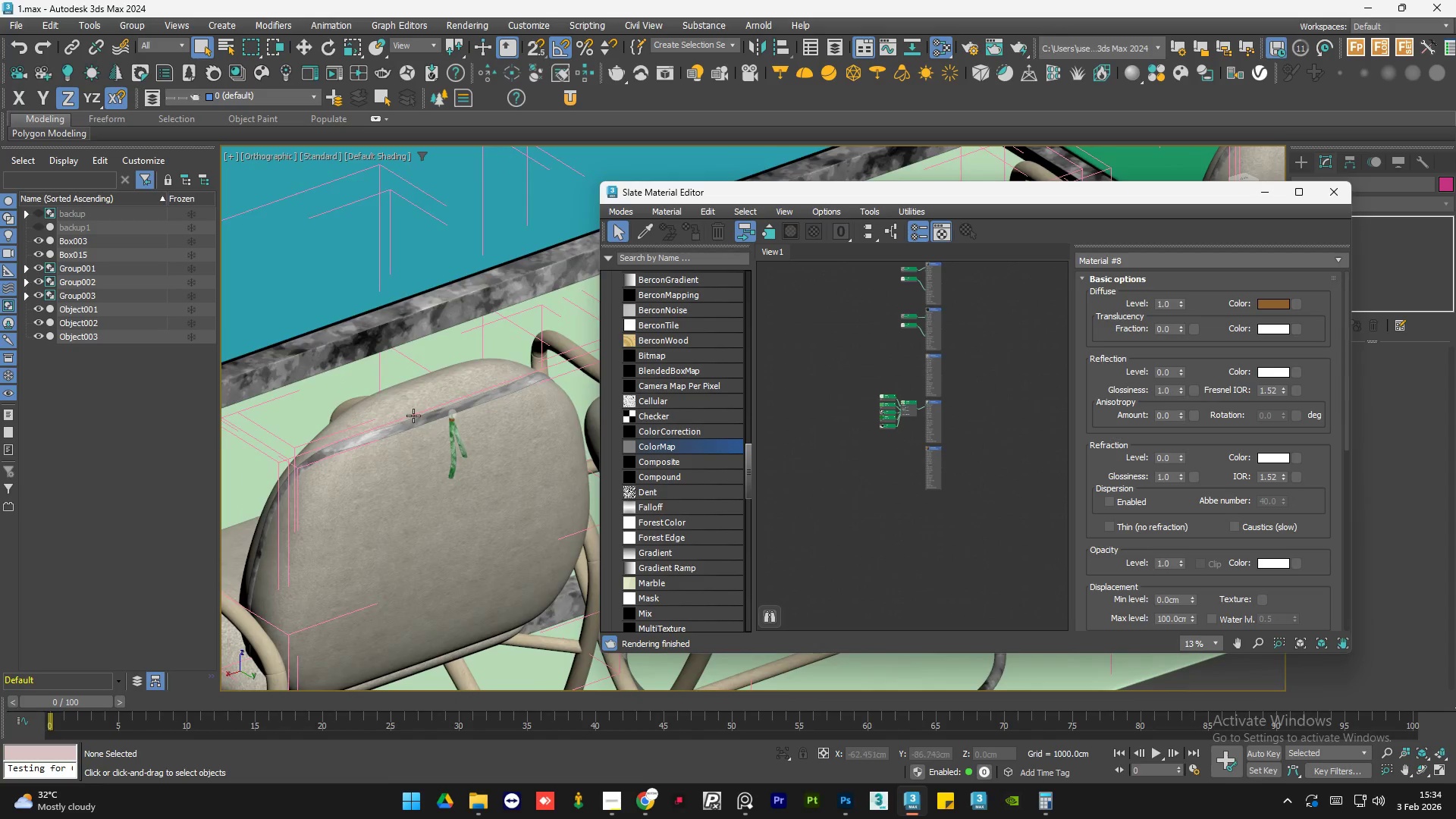 
hold_key(key=AltLeft, duration=0.69)
 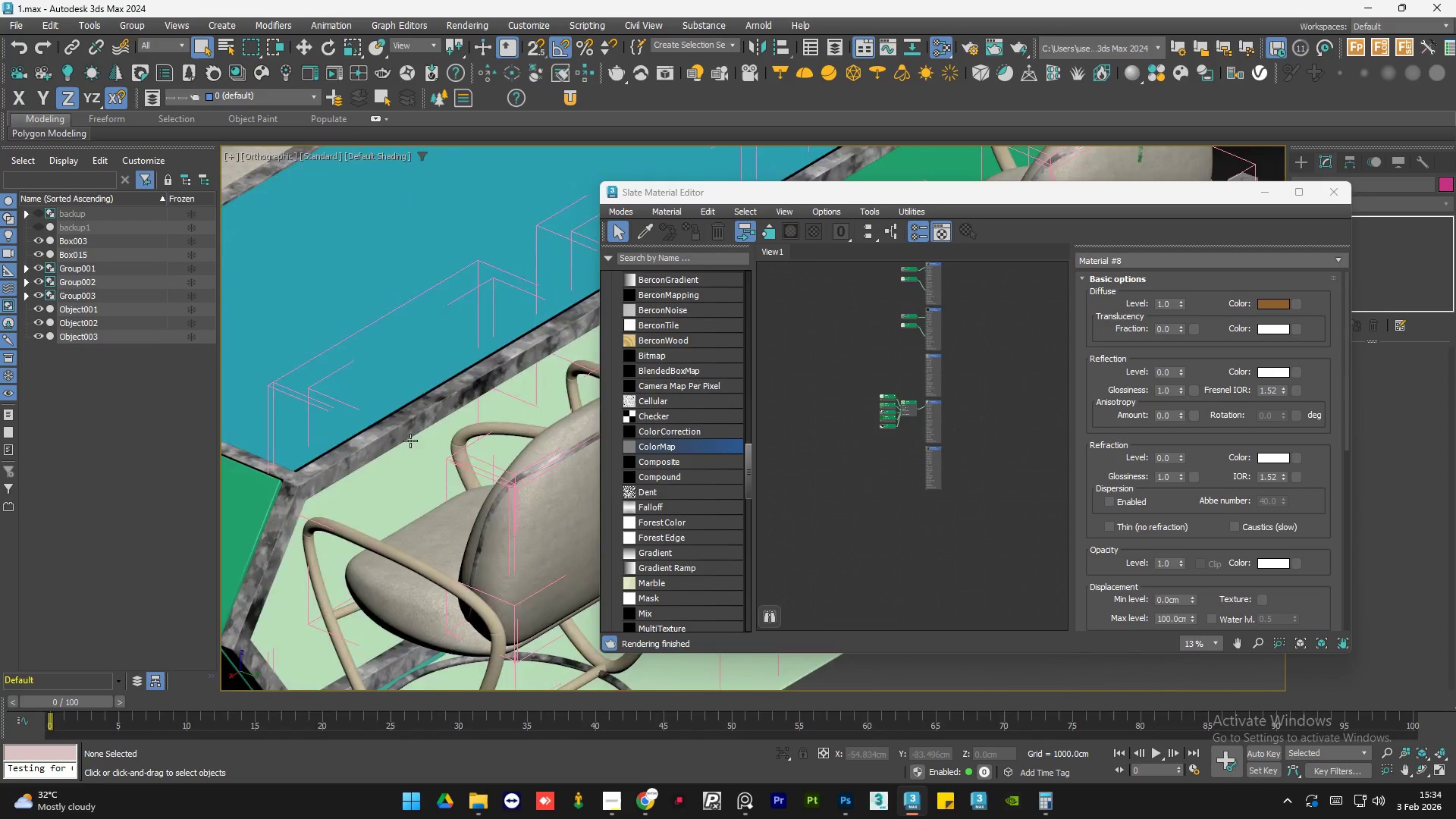 
scroll: coordinate [438, 425], scroll_direction: down, amount: 1.0
 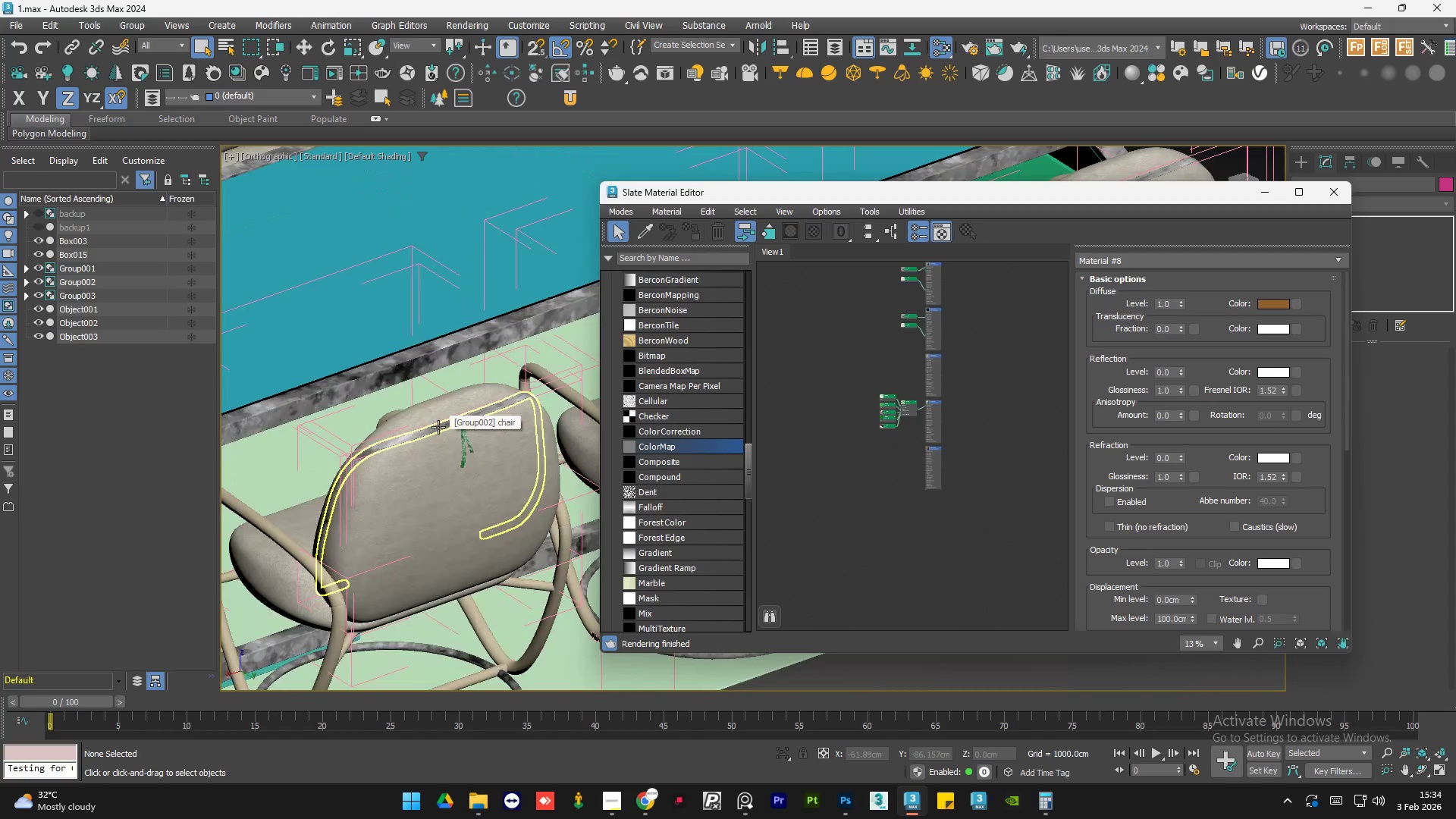 
hold_key(key=AltLeft, duration=0.73)
 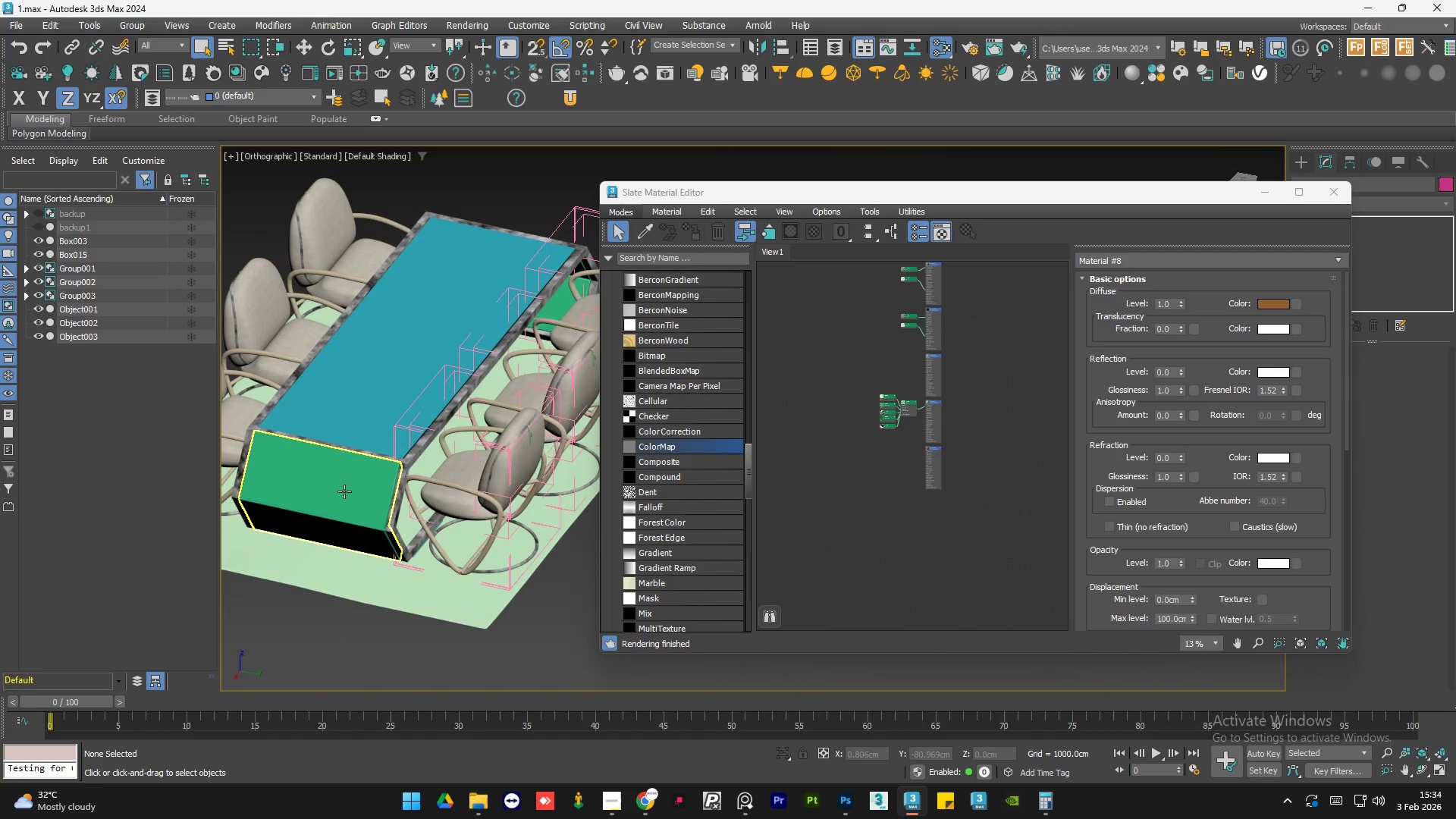 
scroll: coordinate [411, 441], scroll_direction: down, amount: 3.0
 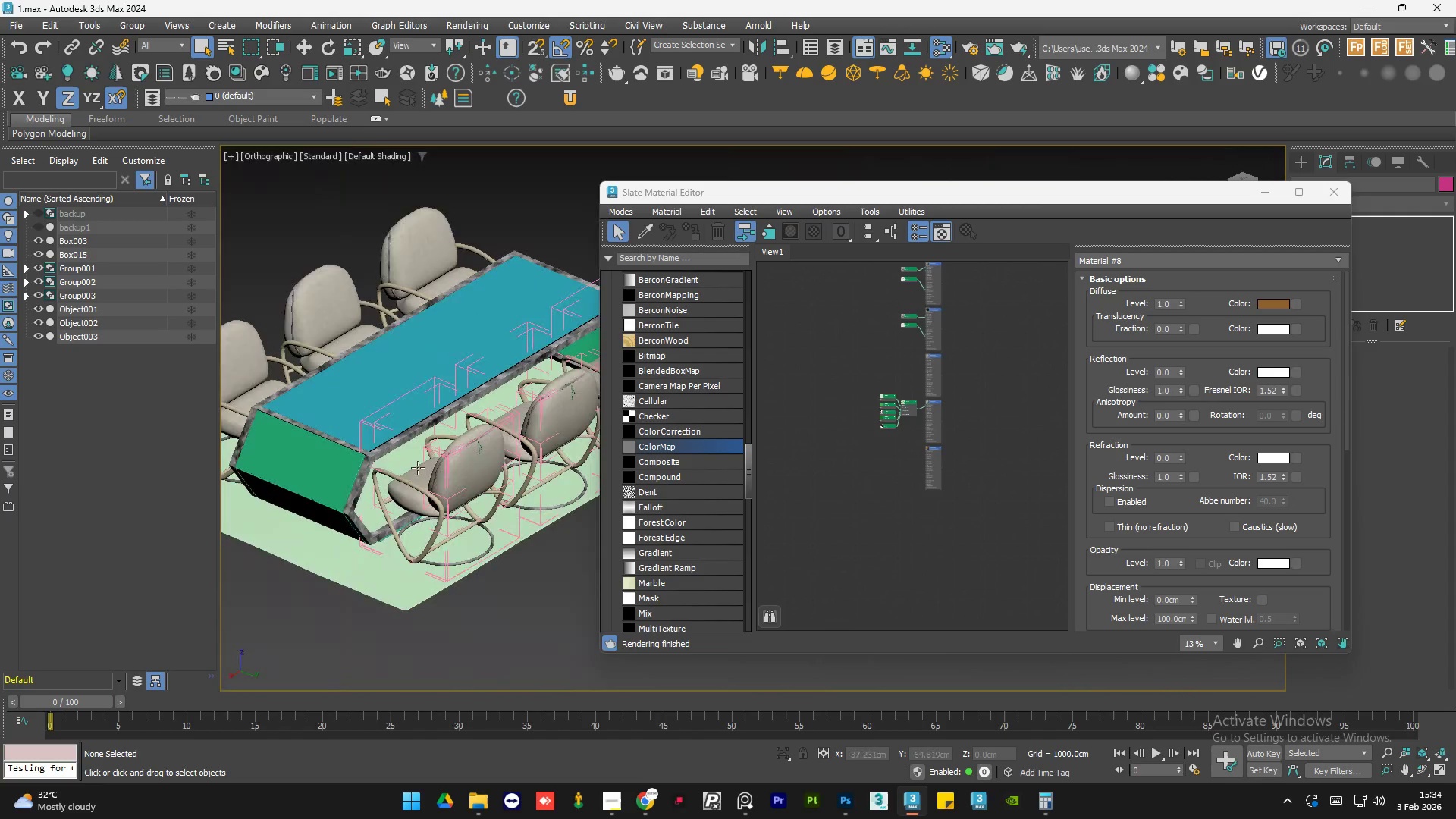 
scroll: coordinate [455, 479], scroll_direction: up, amount: 1.0
 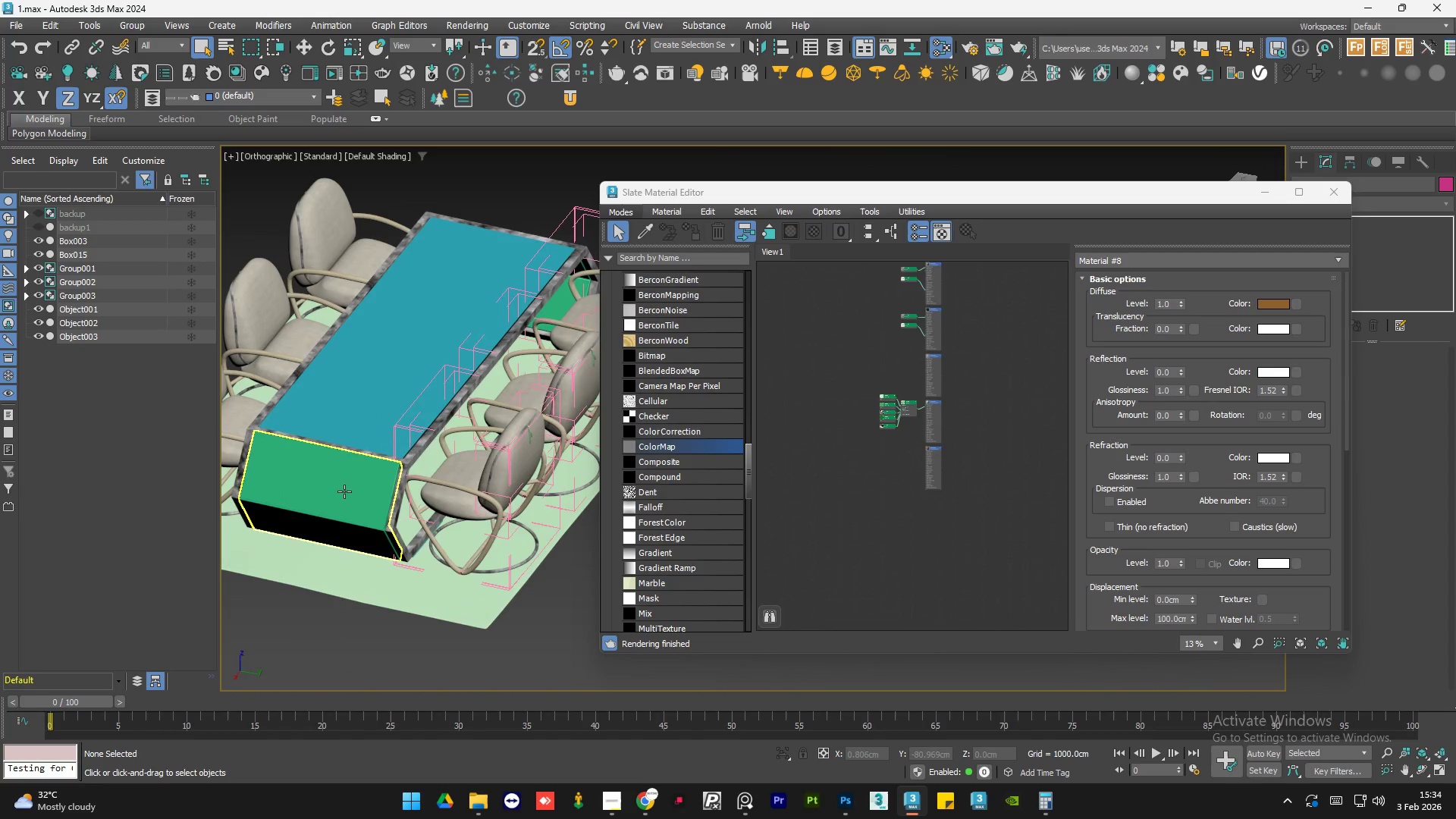 
left_click([344, 491])
 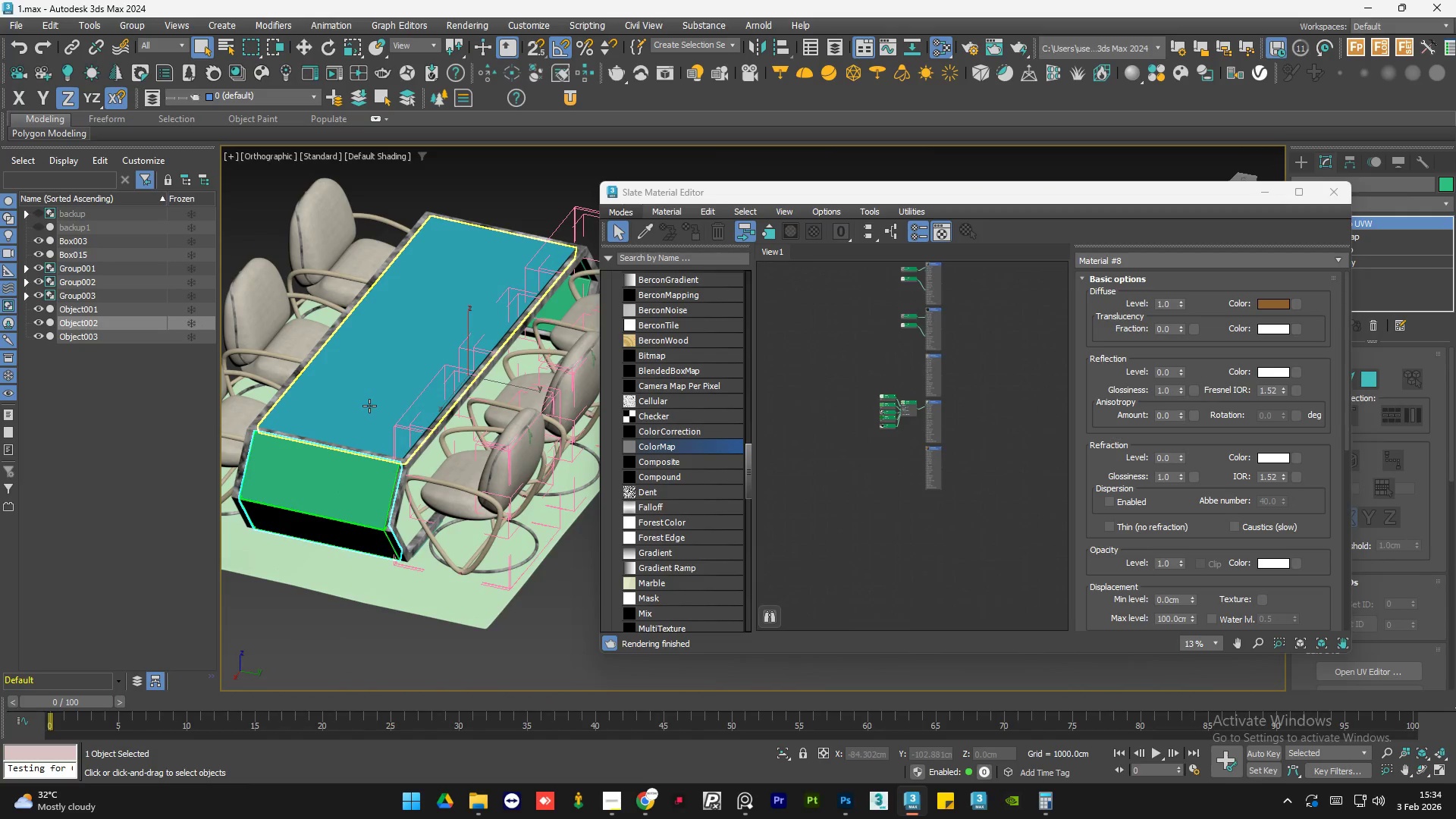 
left_click([369, 406])
 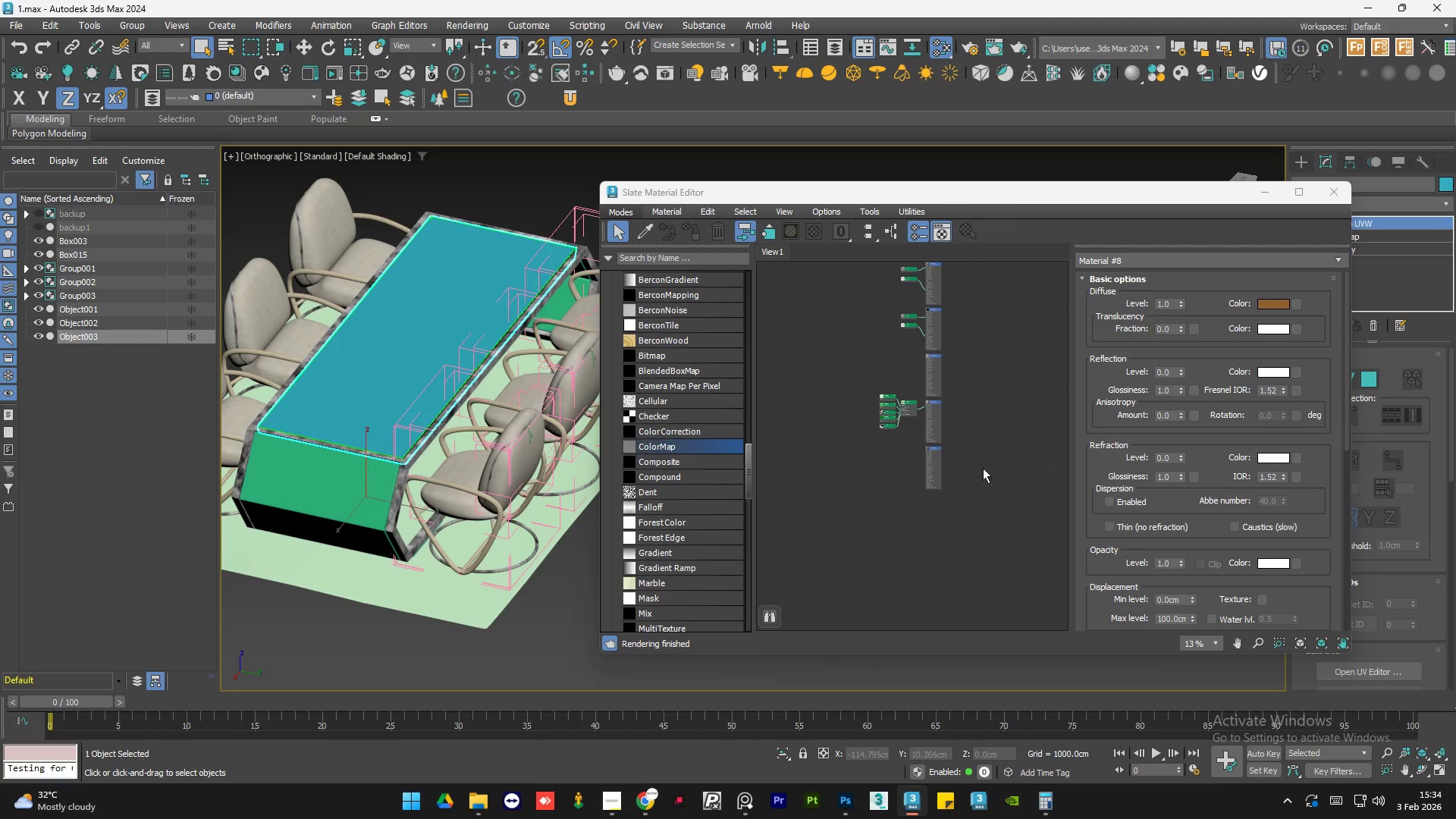 
scroll: coordinate [907, 498], scroll_direction: down, amount: 2.0
 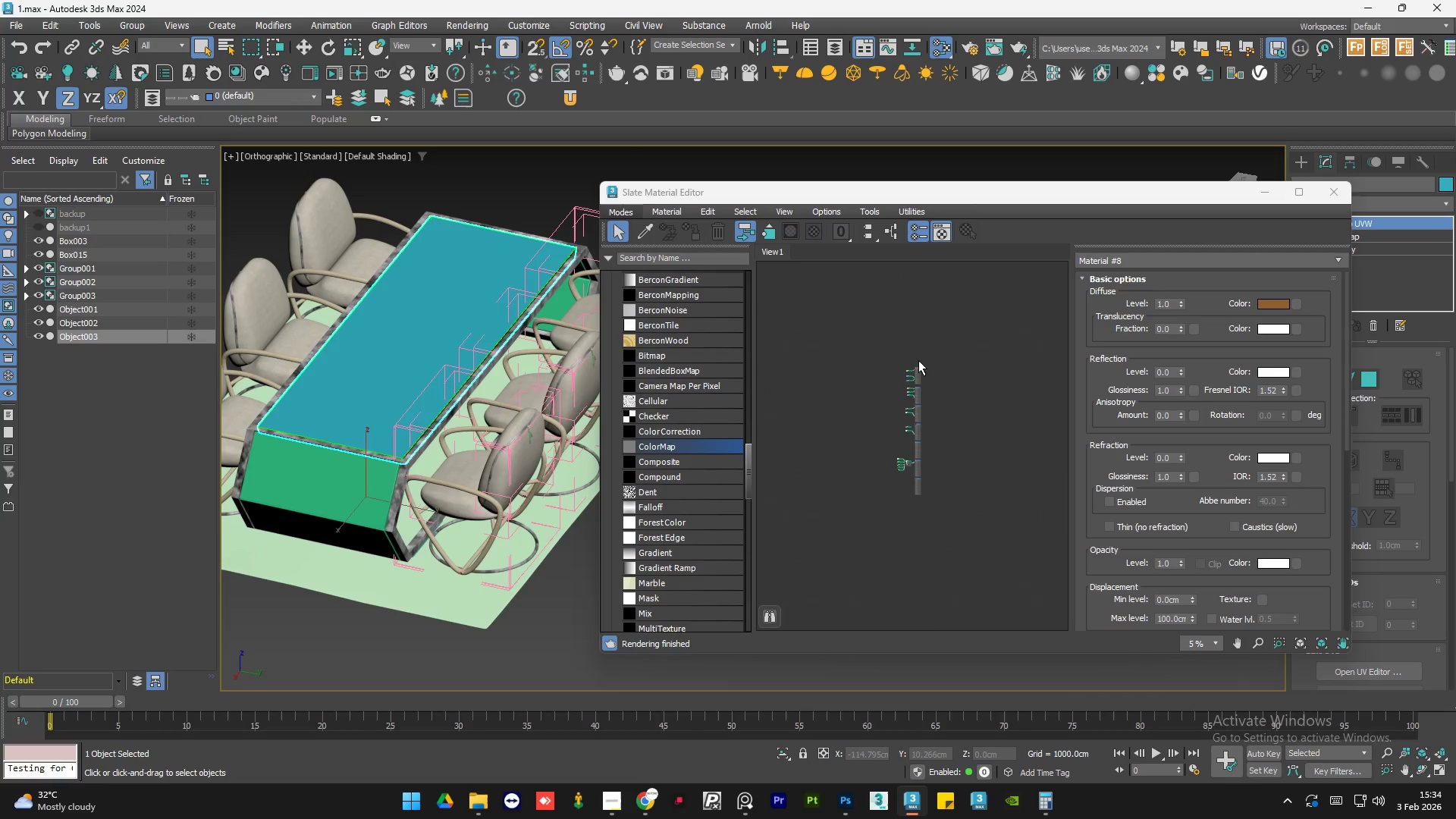 
scroll: coordinate [878, 341], scroll_direction: up, amount: 1.0
 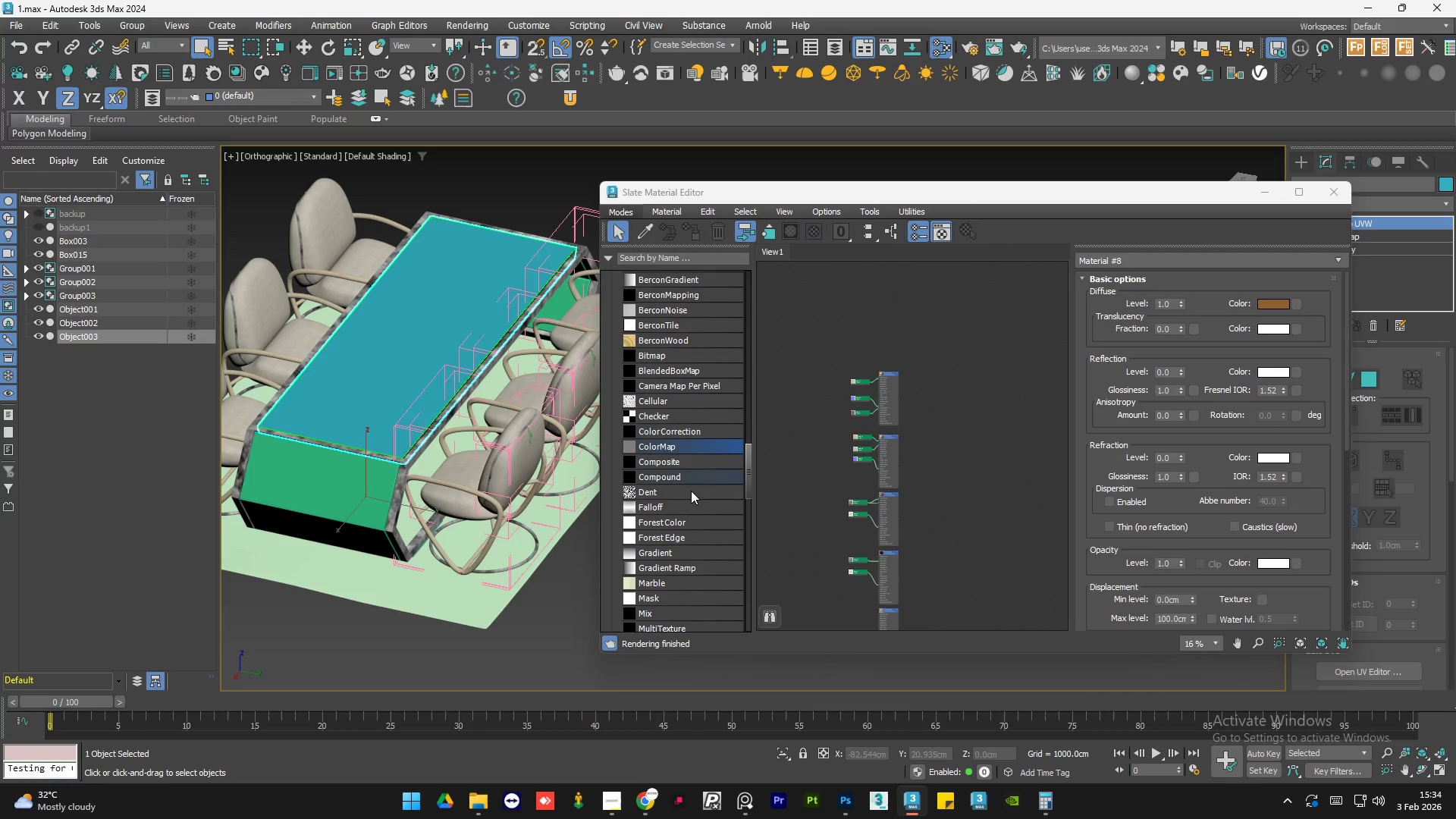 
left_click_drag(start_coordinate=[749, 478], to_coordinate=[752, 334])
 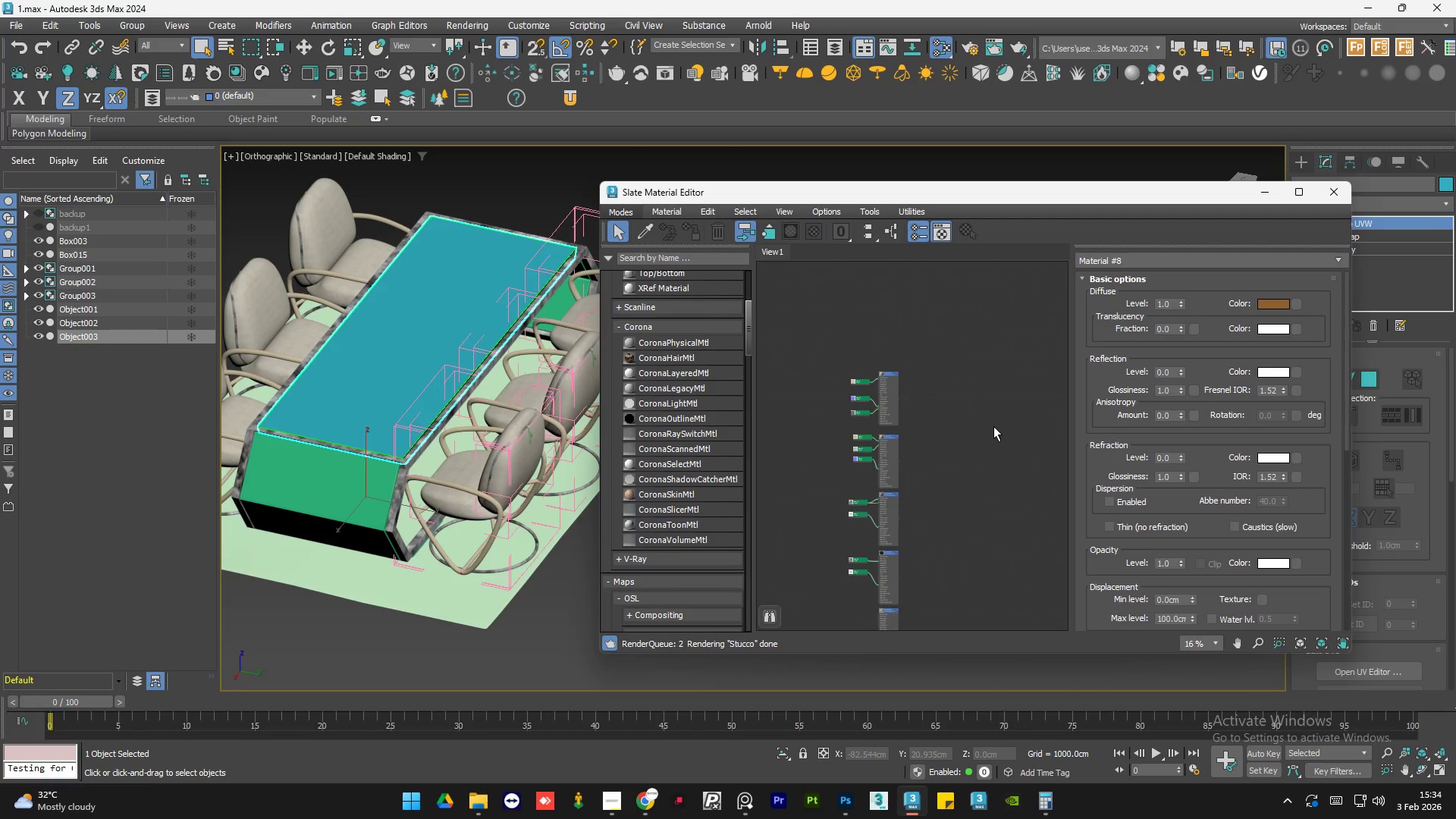 
scroll: coordinate [995, 427], scroll_direction: down, amount: 2.0
 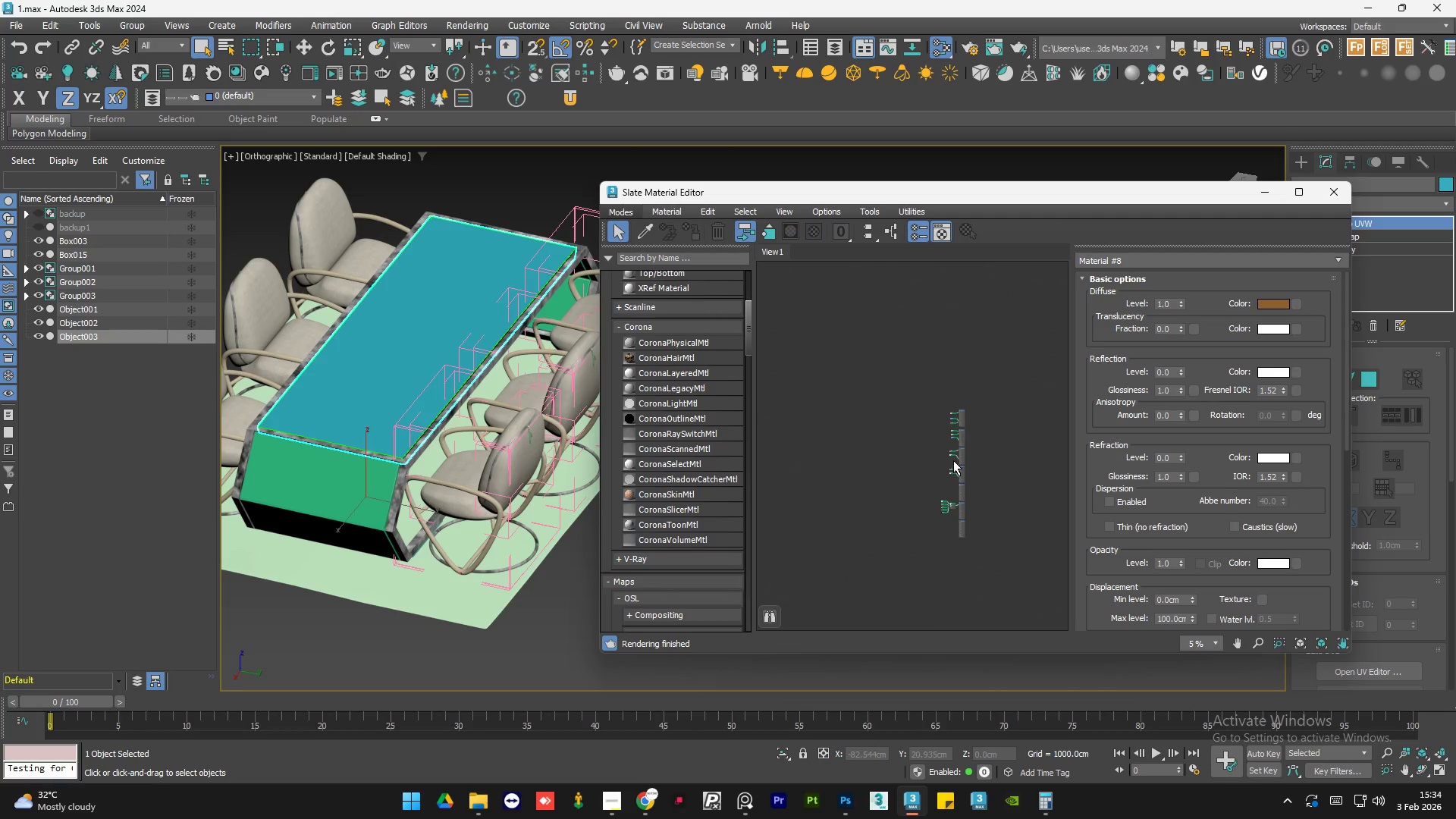 
scroll: coordinate [948, 459], scroll_direction: up, amount: 2.0
 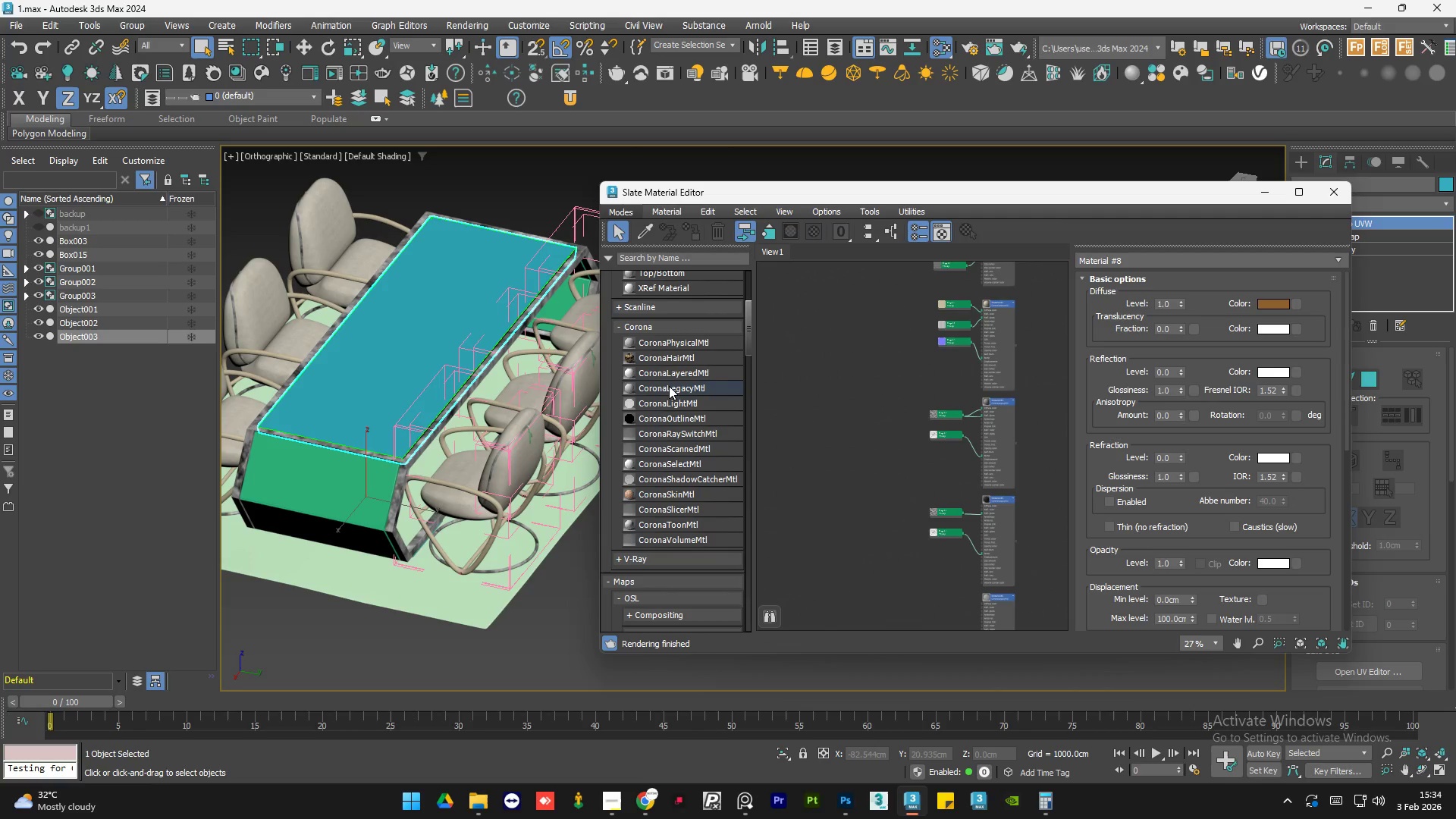 
left_click_drag(start_coordinate=[668, 386], to_coordinate=[860, 373])
 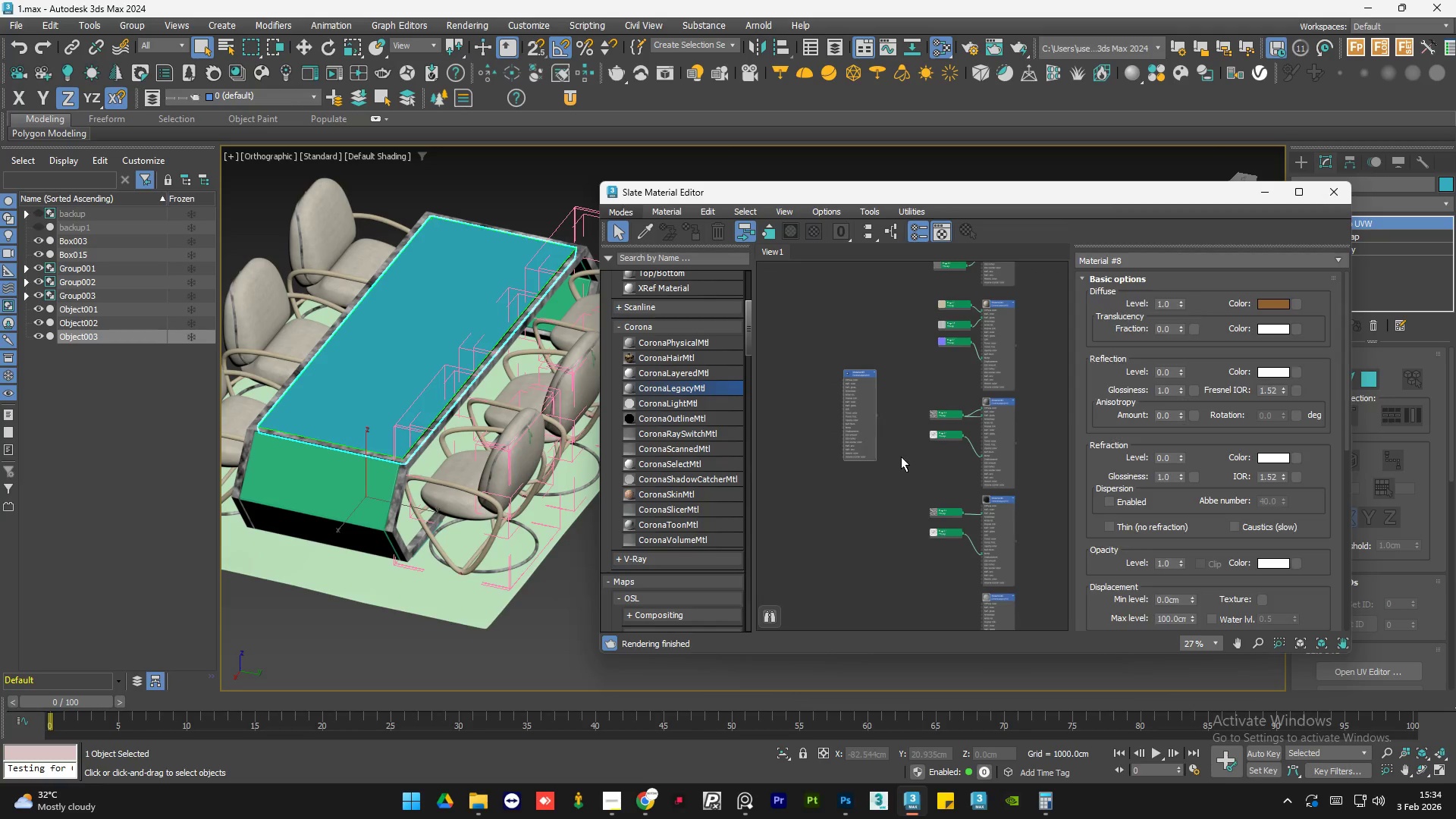 
scroll: coordinate [900, 467], scroll_direction: down, amount: 1.0
 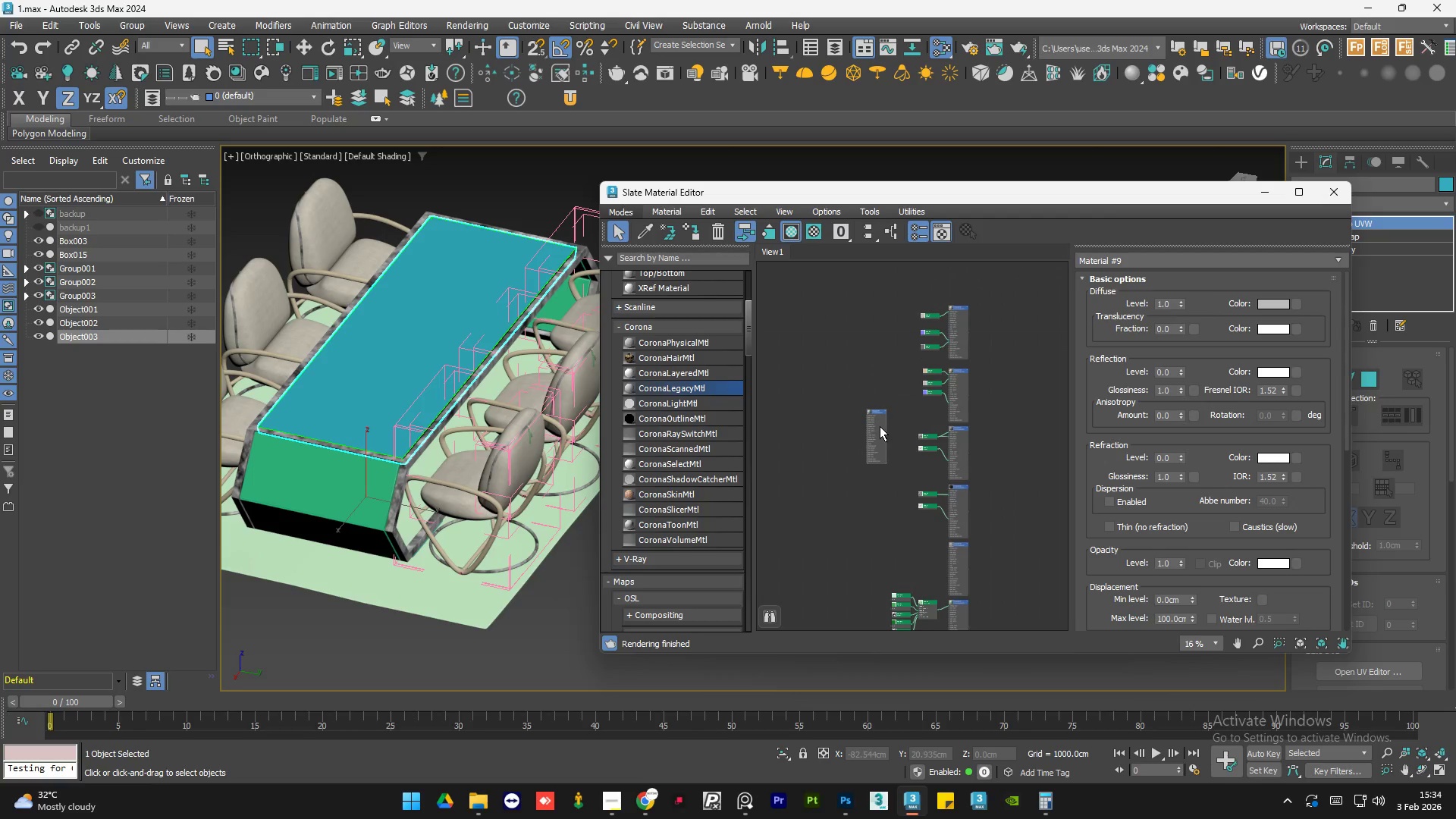 
left_click_drag(start_coordinate=[877, 429], to_coordinate=[879, 373])
 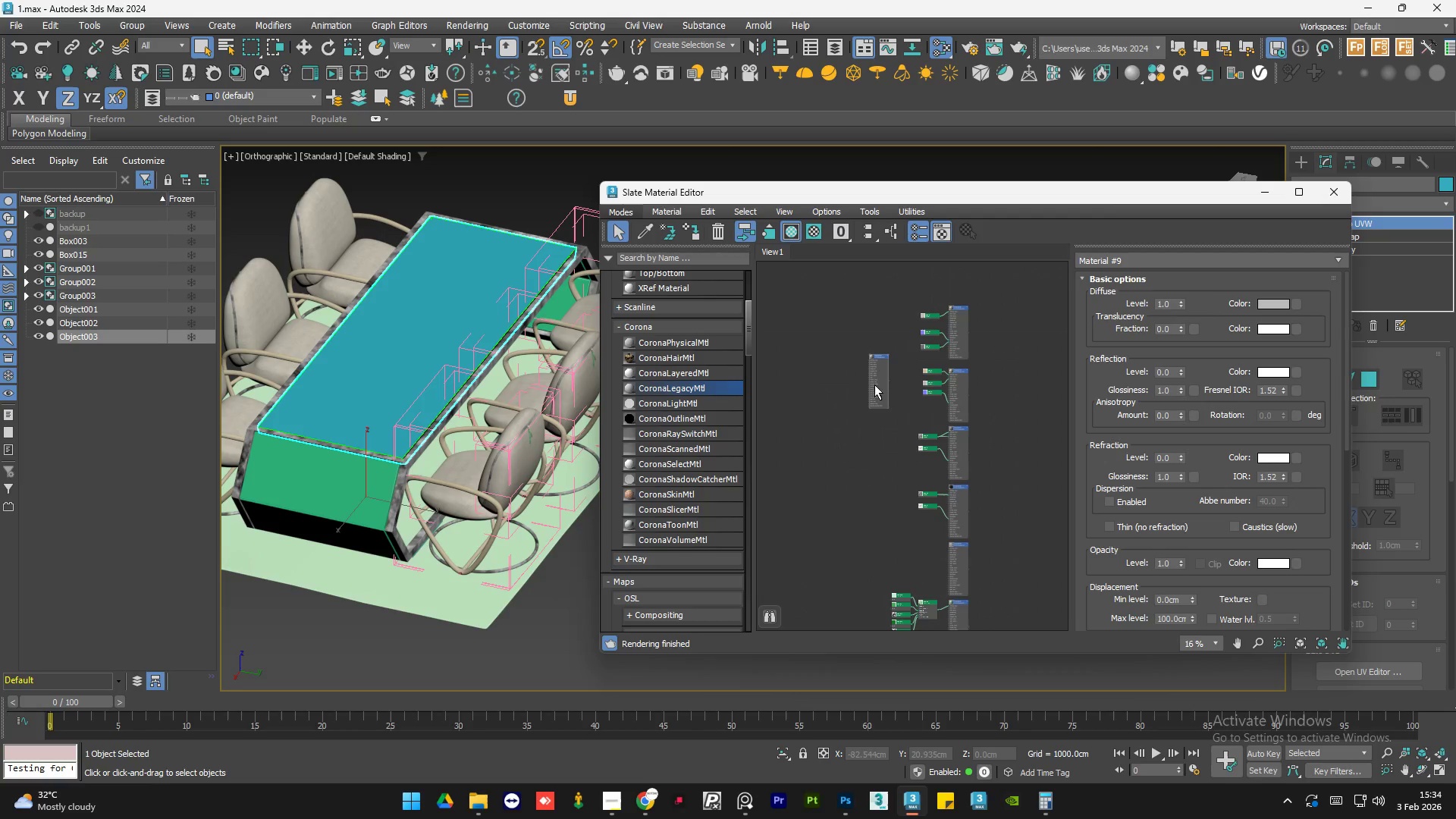 
left_click([880, 396])
 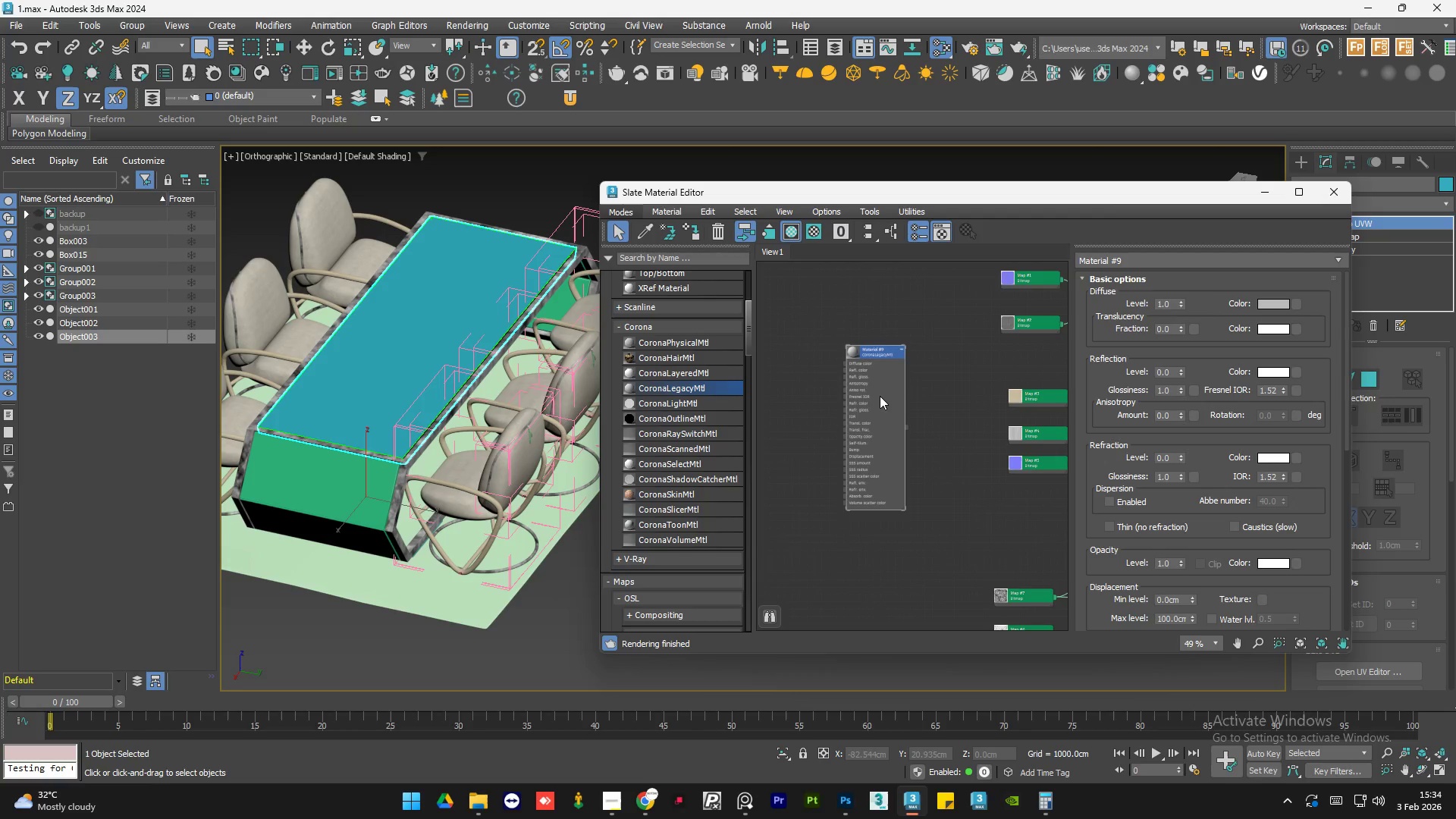 
scroll: coordinate [880, 358], scroll_direction: up, amount: 3.0
 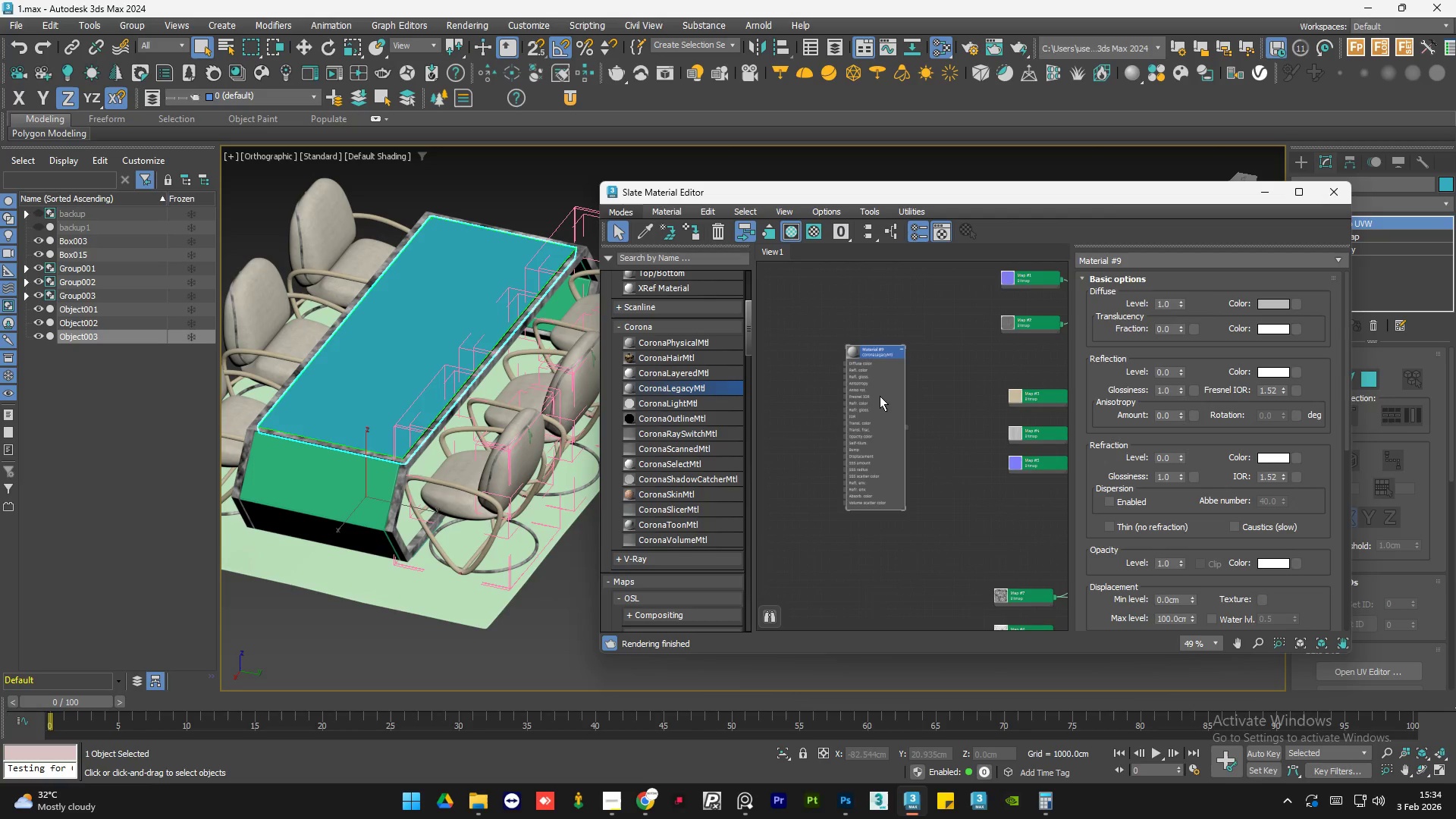 
double_click([880, 396])
 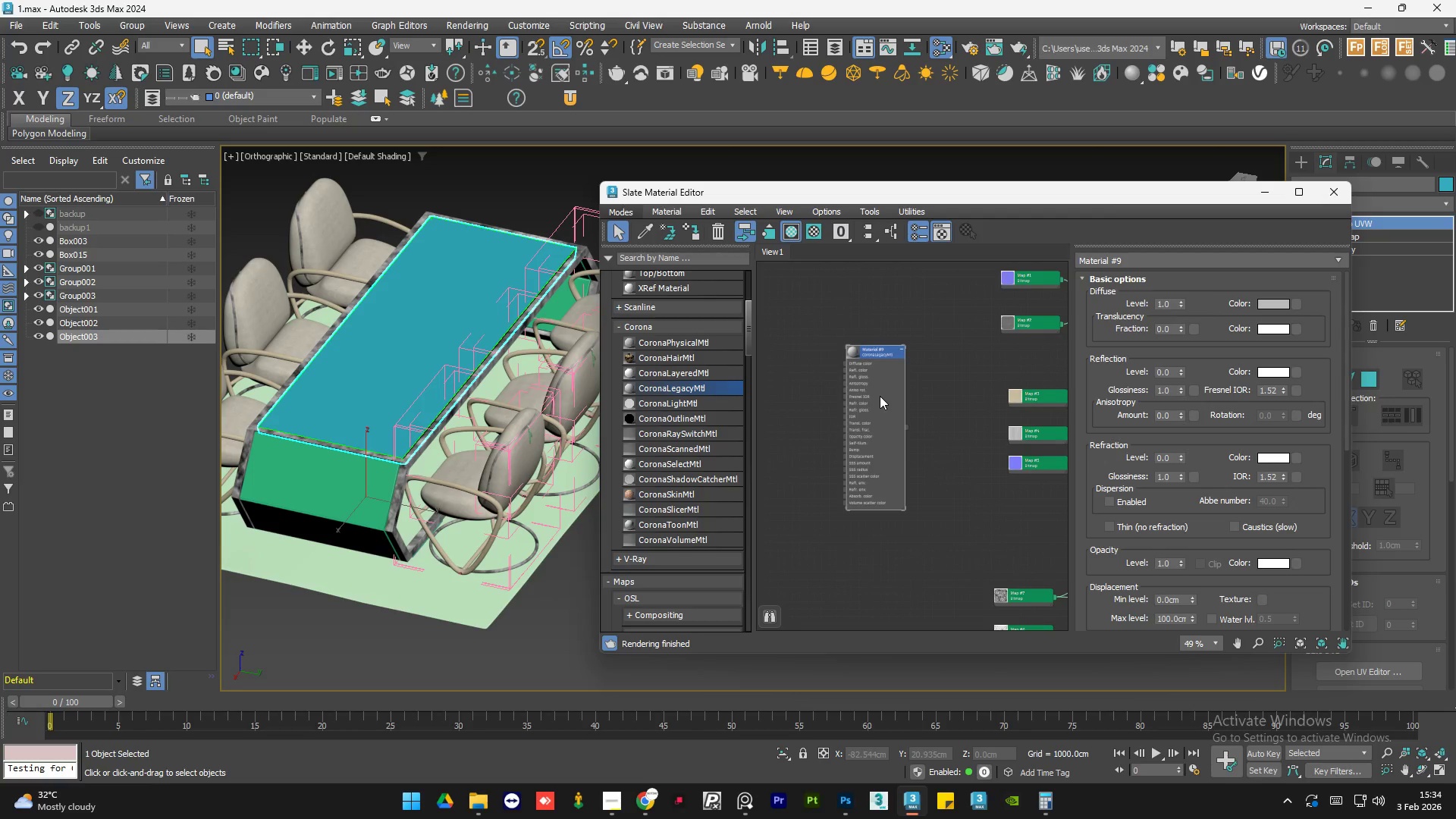 
key(A)
 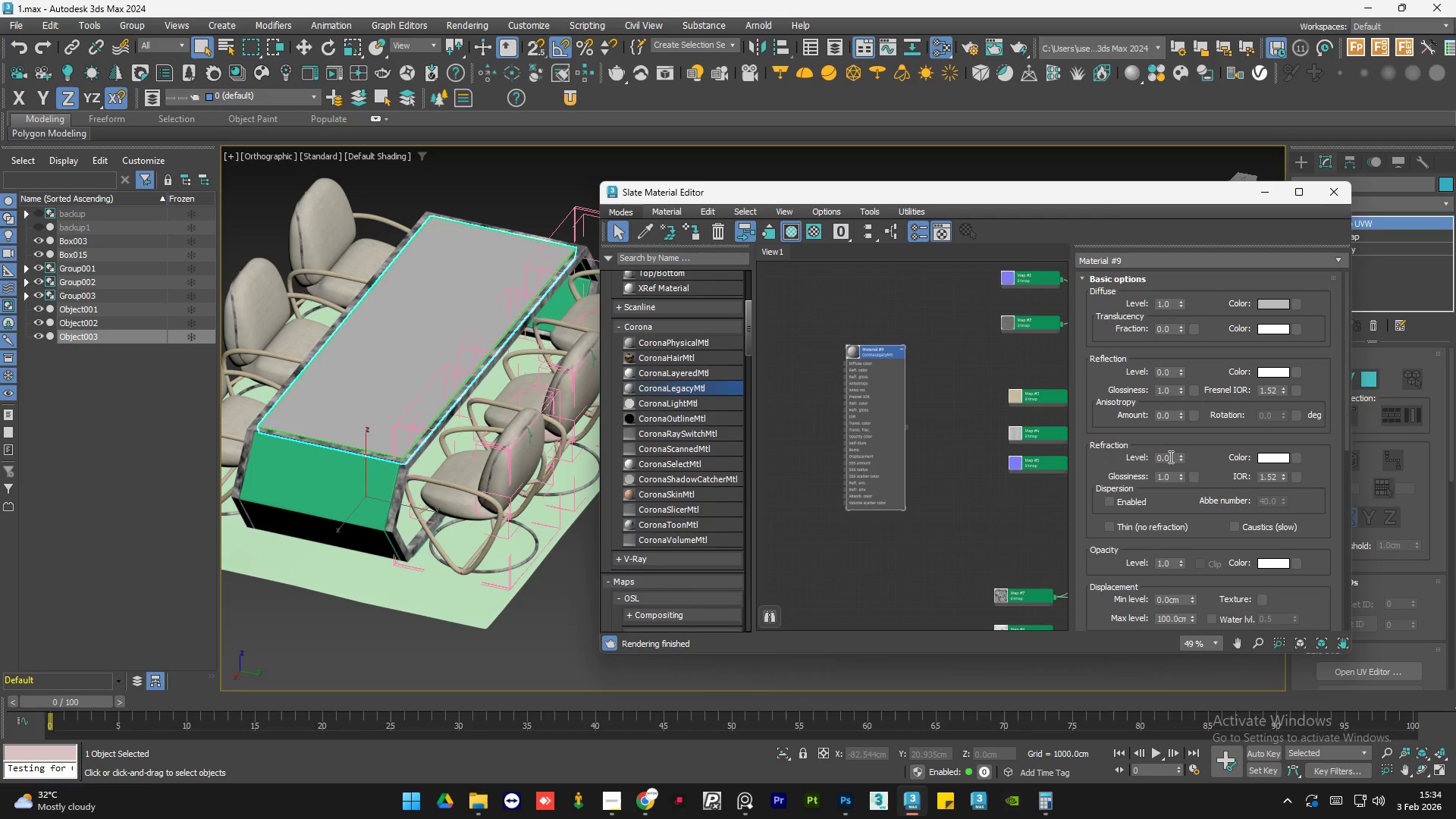 
double_click([1169, 460])
 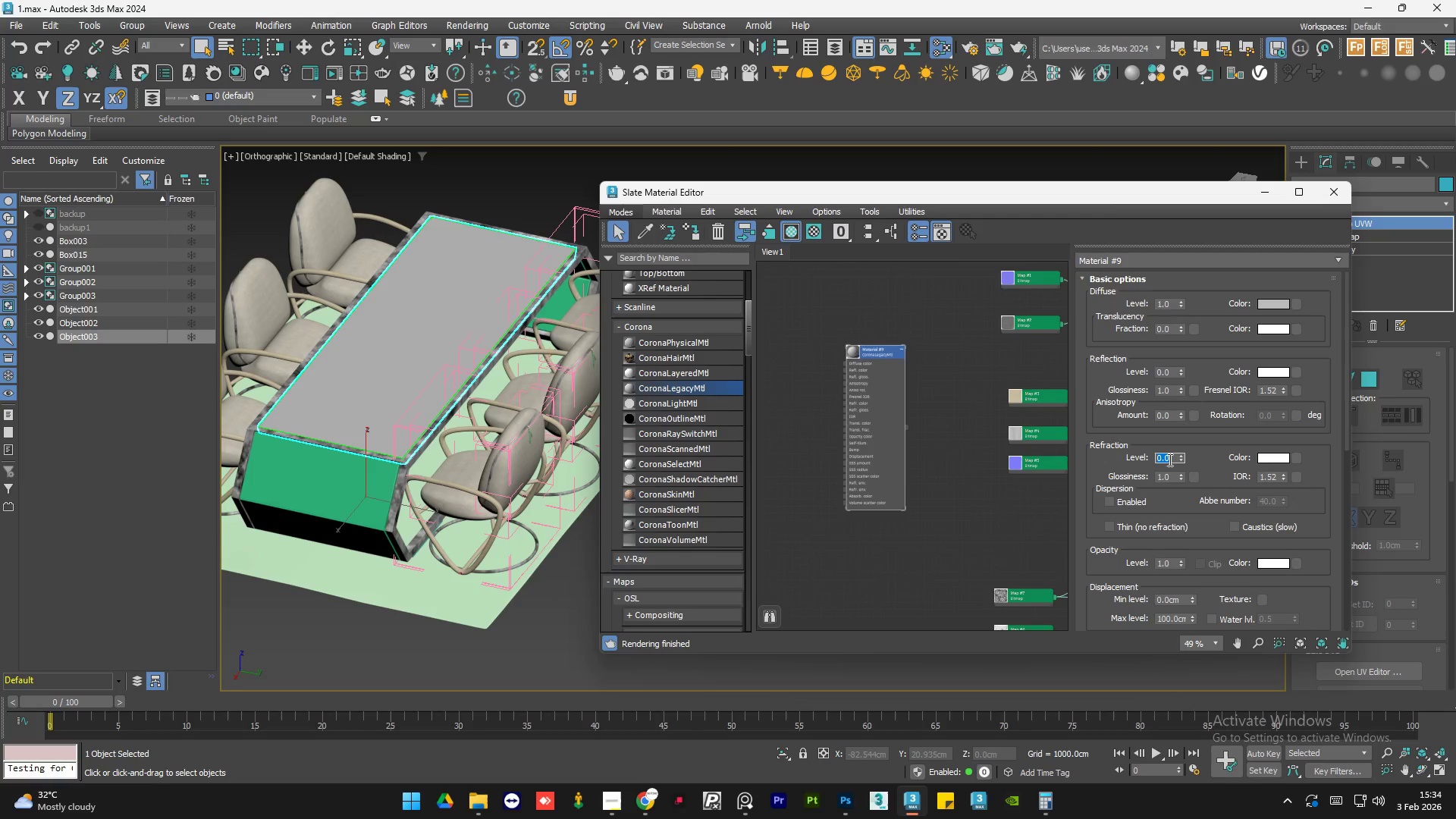 
key(Numpad1)
 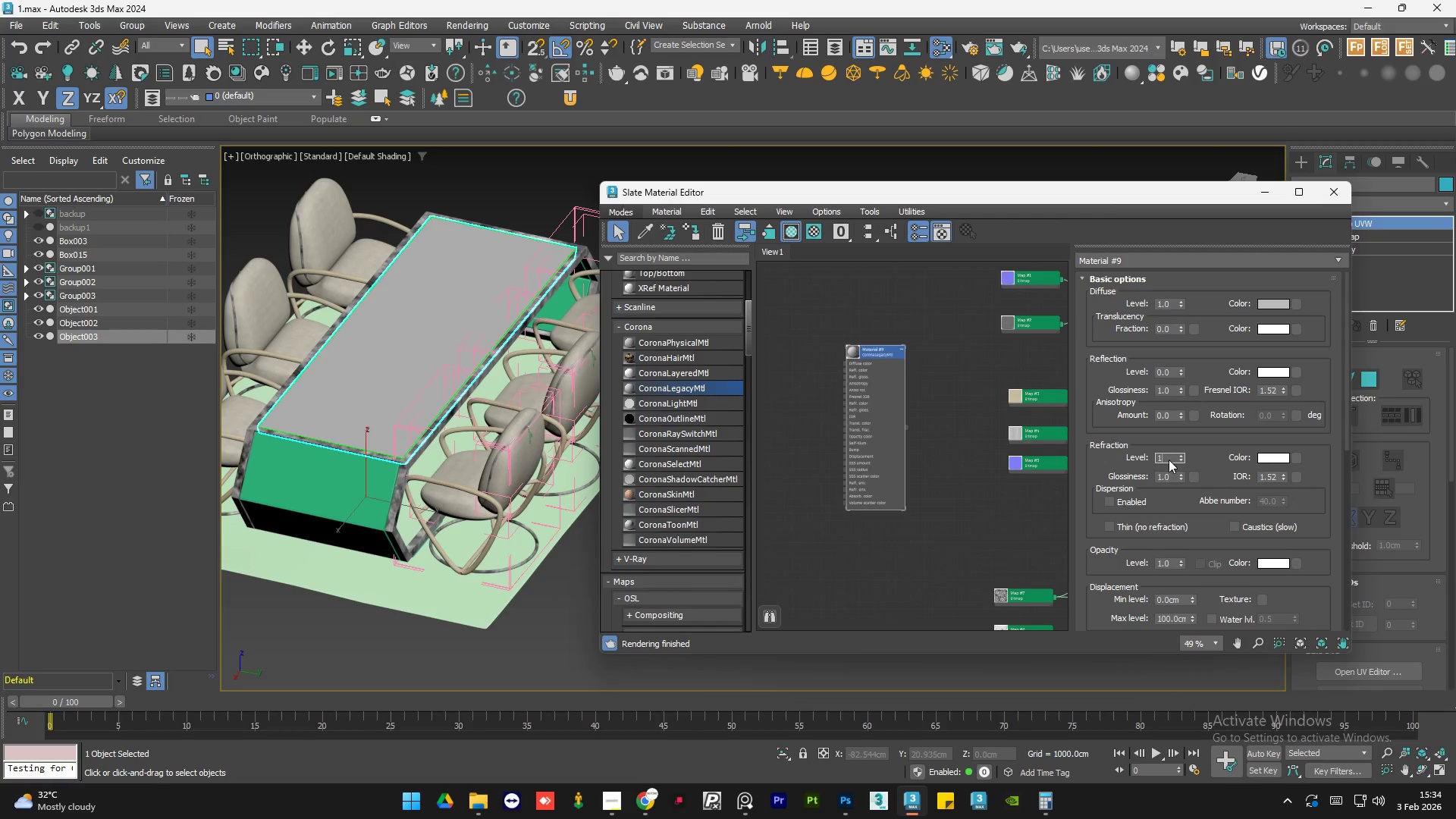 
key(NumpadEnter)
 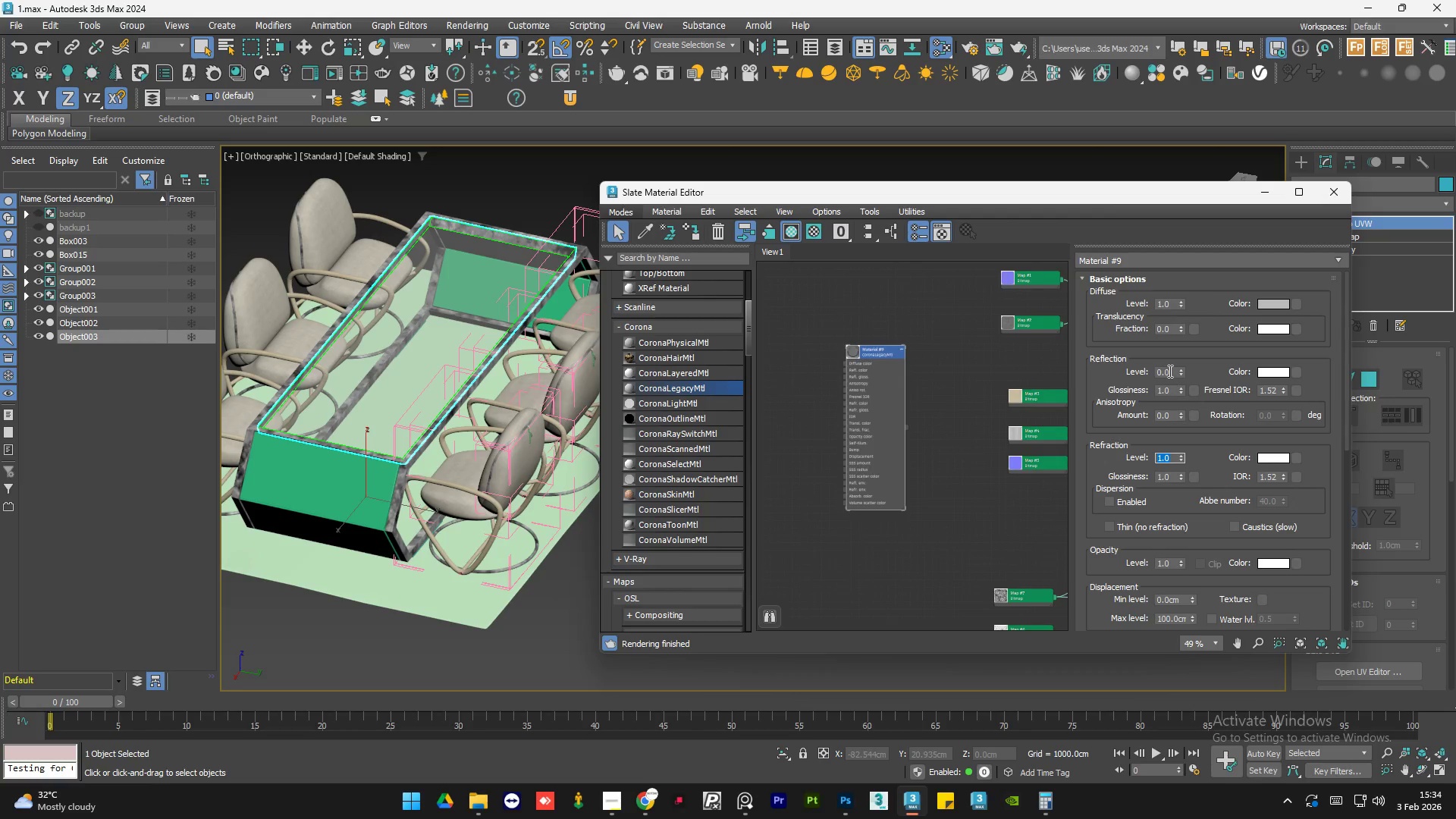 
double_click([1169, 371])
 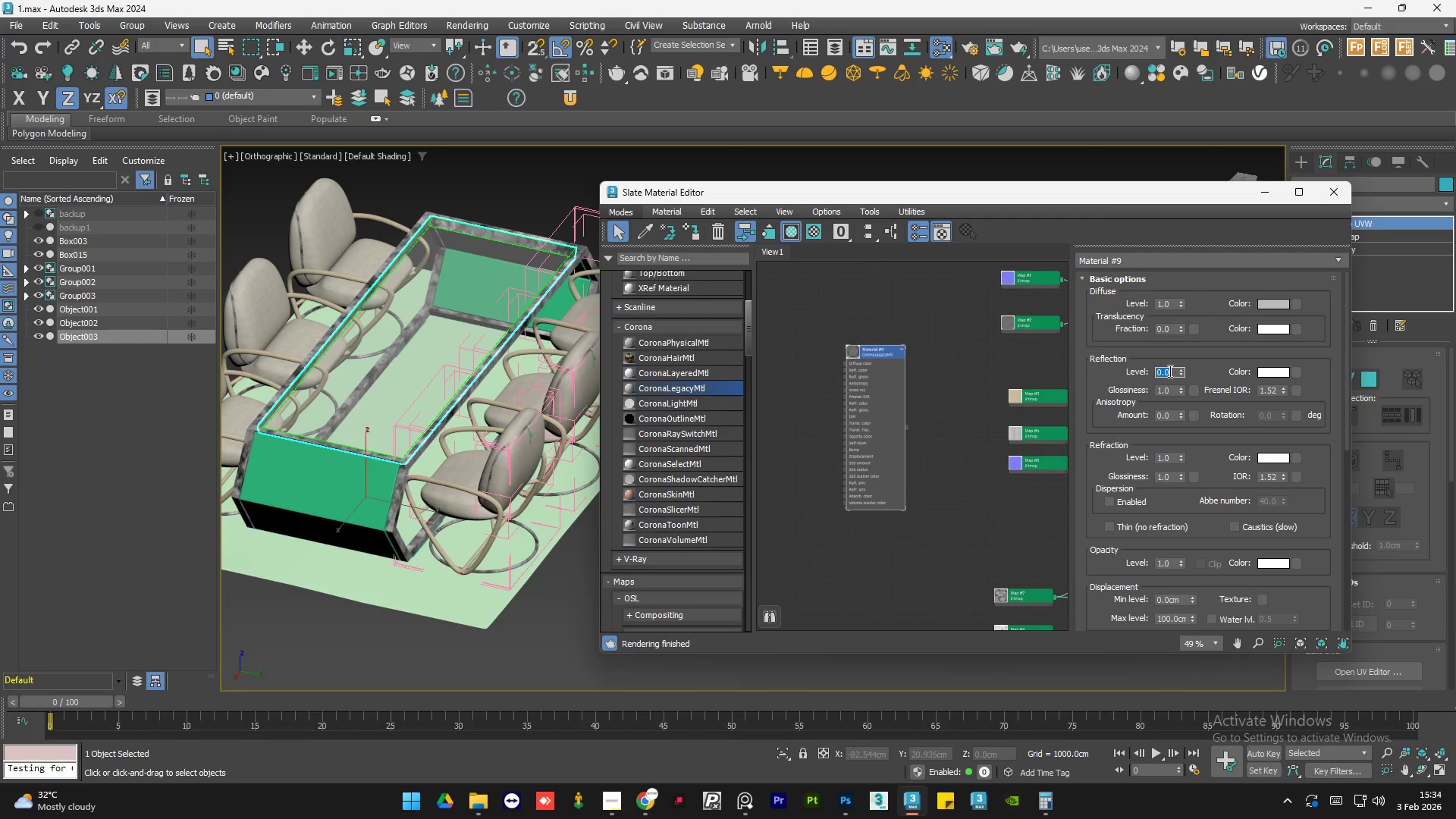 
key(Numpad1)
 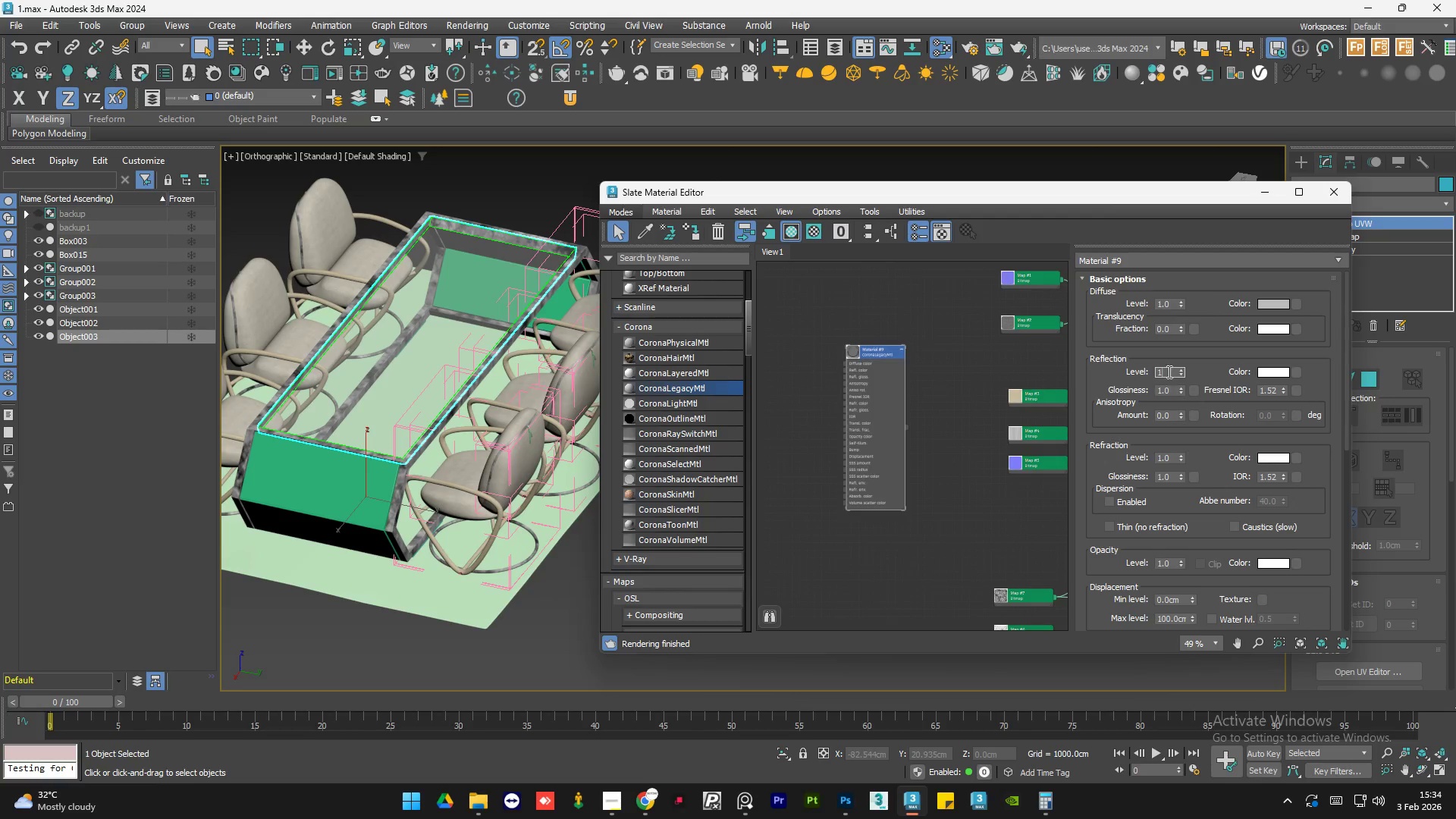 
key(NumpadEnter)
 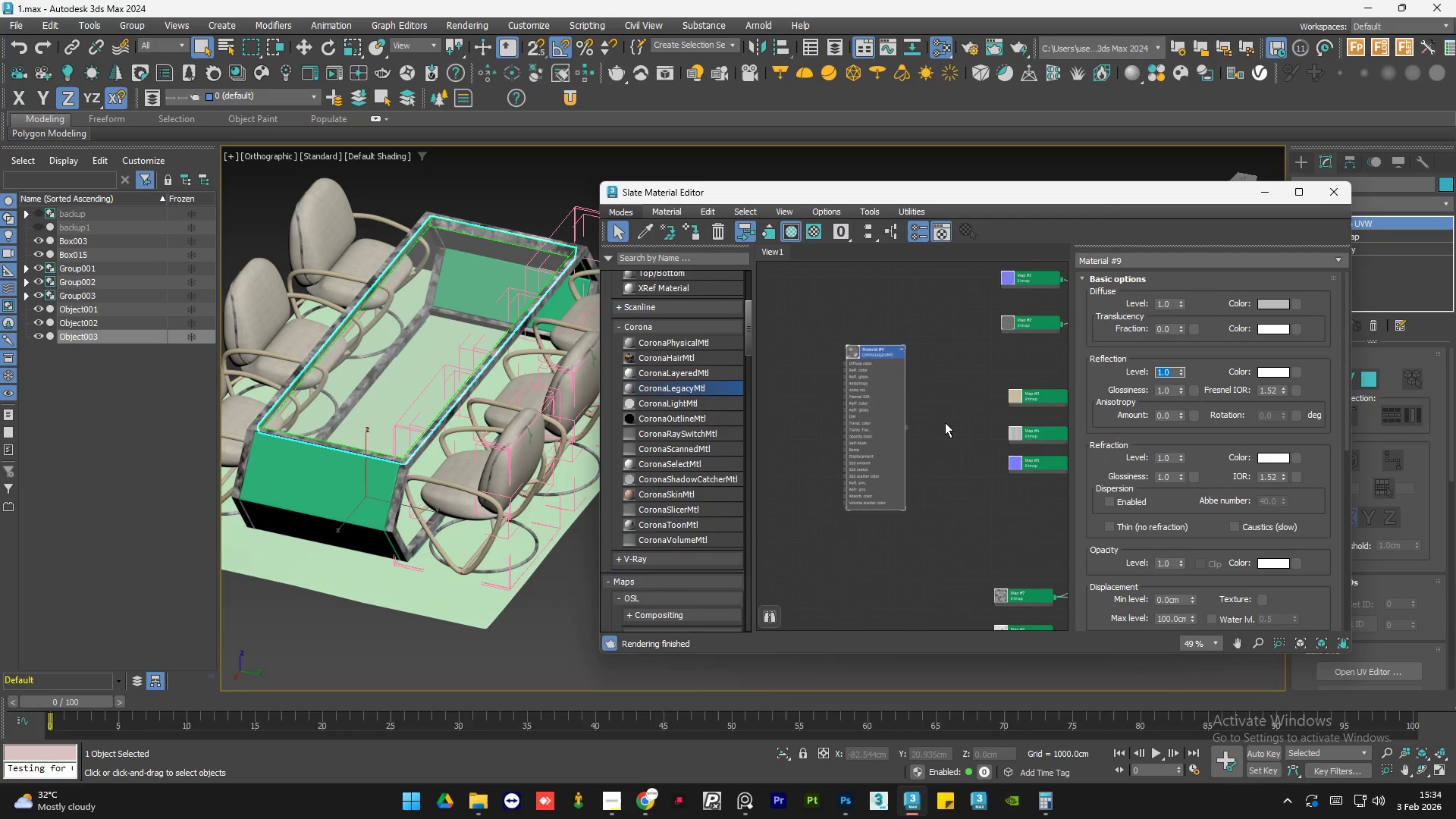 
double_click([945, 422])
 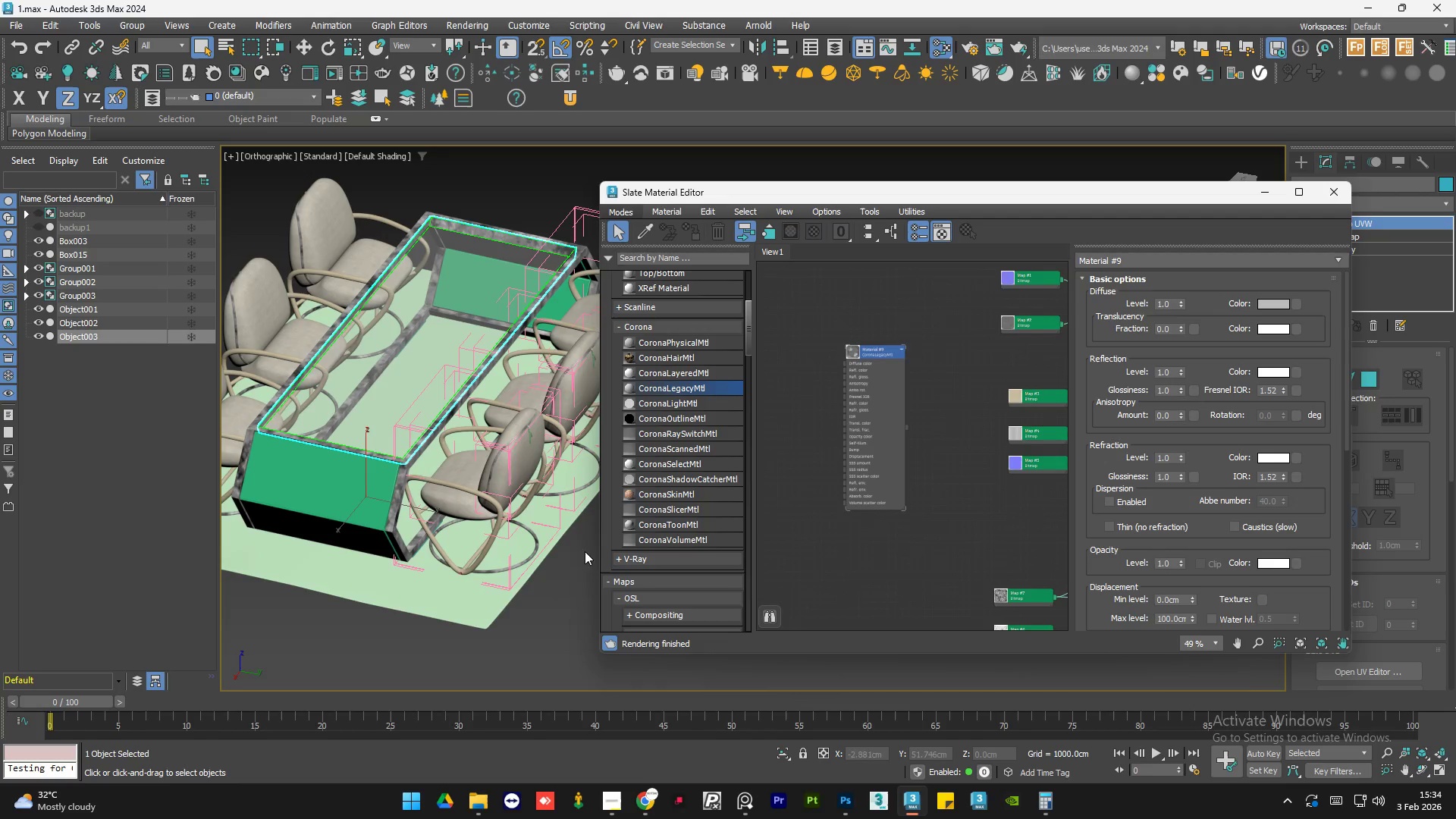 
left_click([568, 640])
 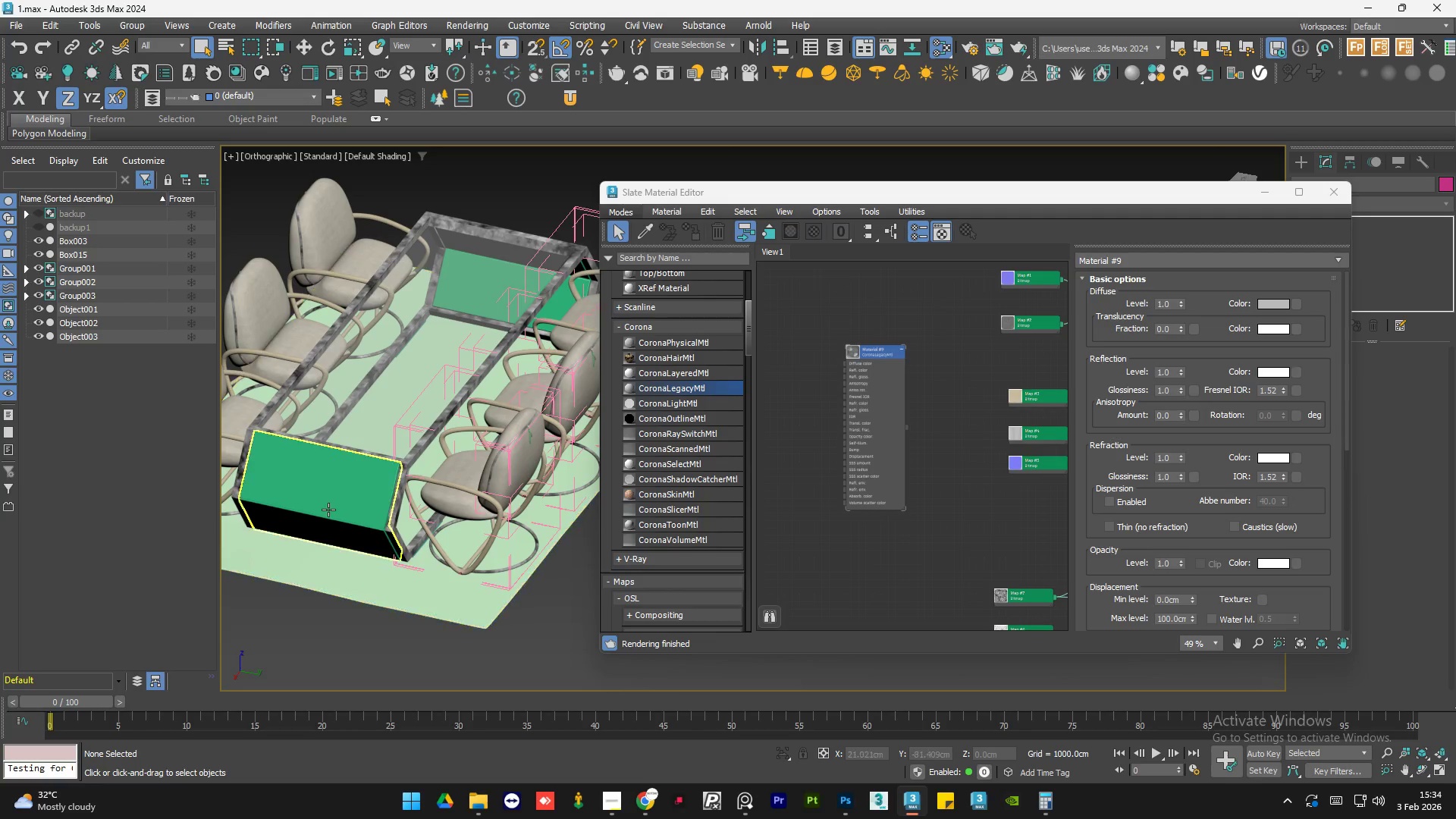 
left_click([328, 510])
 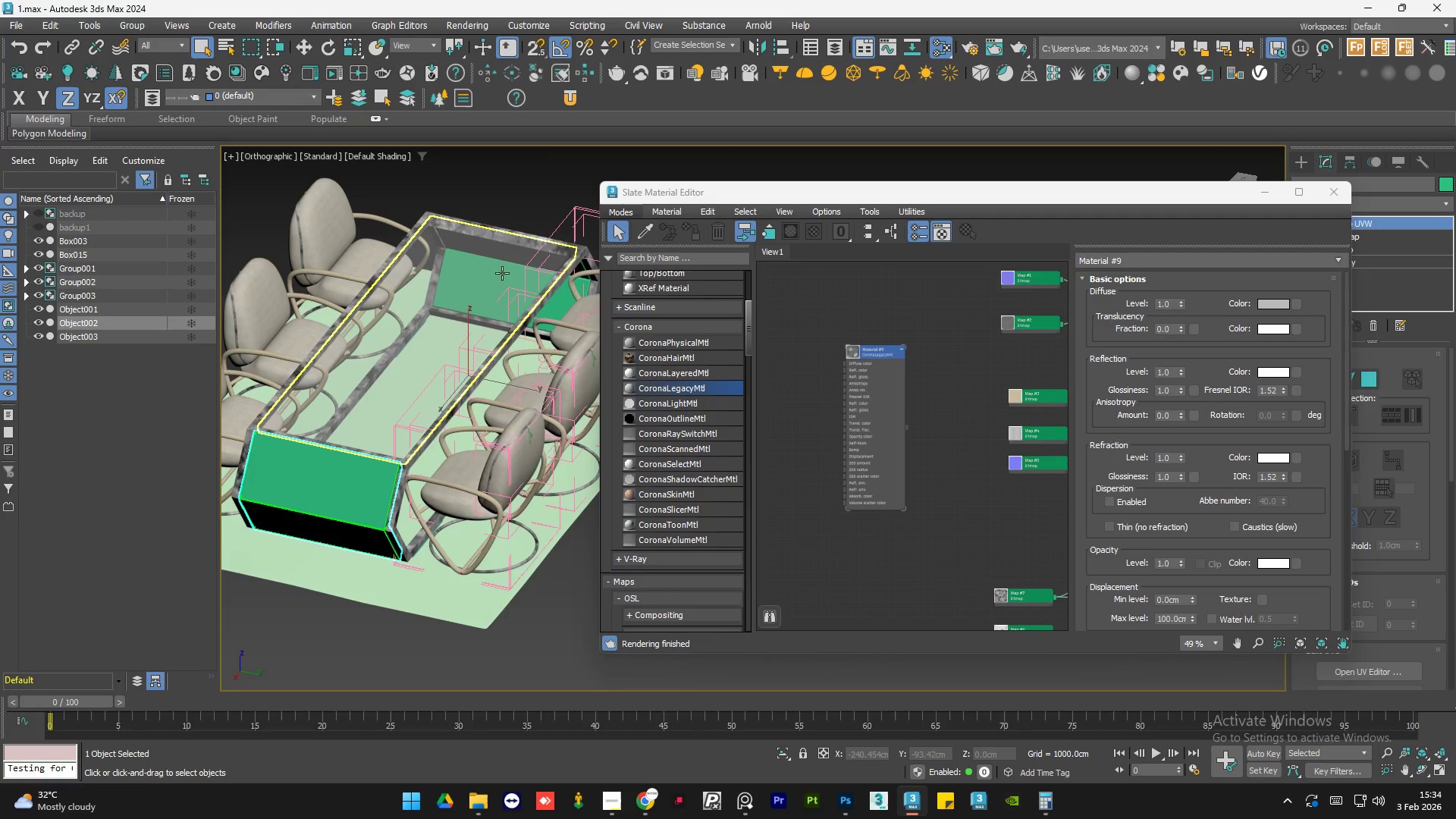 
key(Alt+AltLeft)
 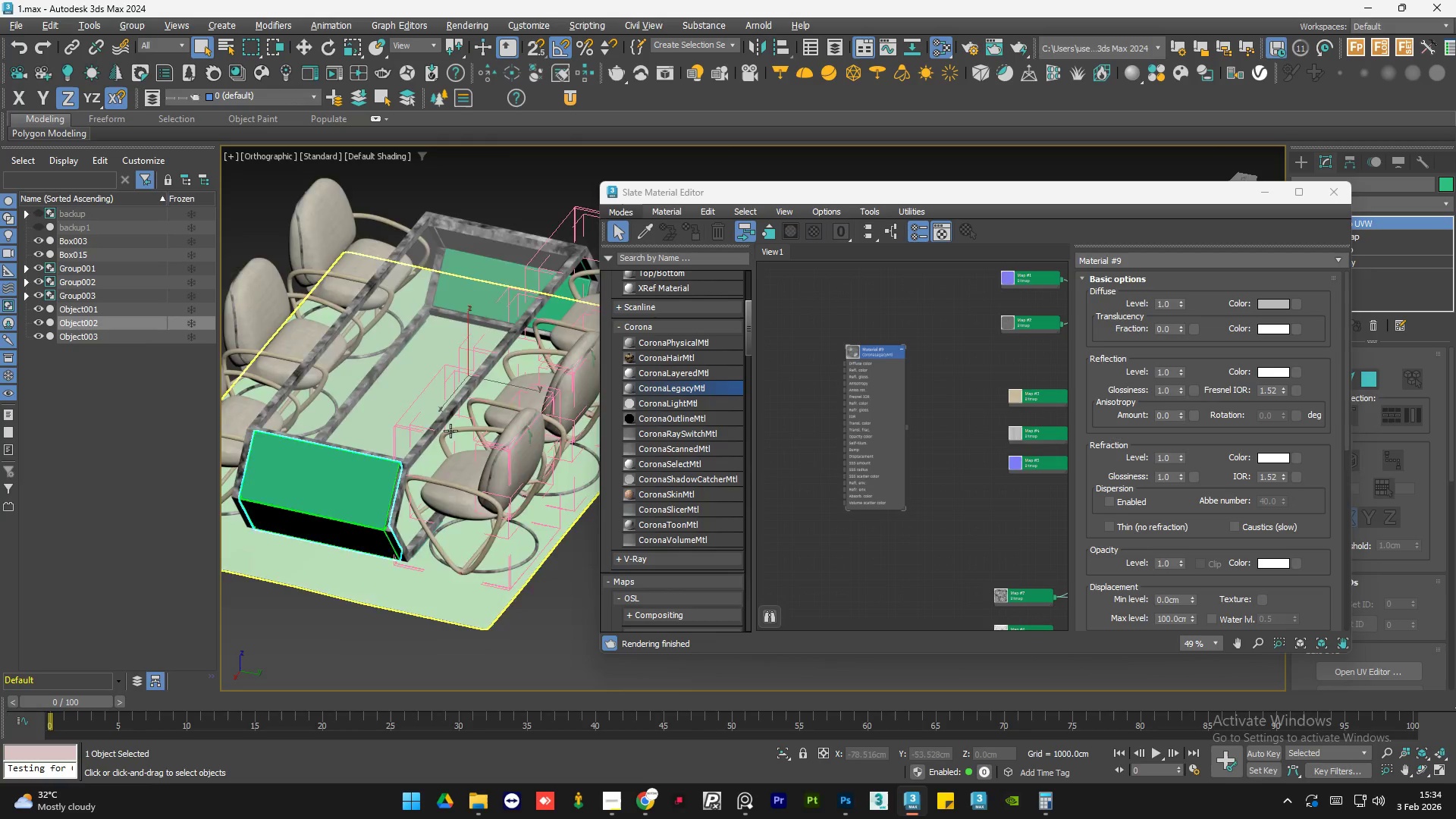 
hold_key(key=AltLeft, duration=0.59)
 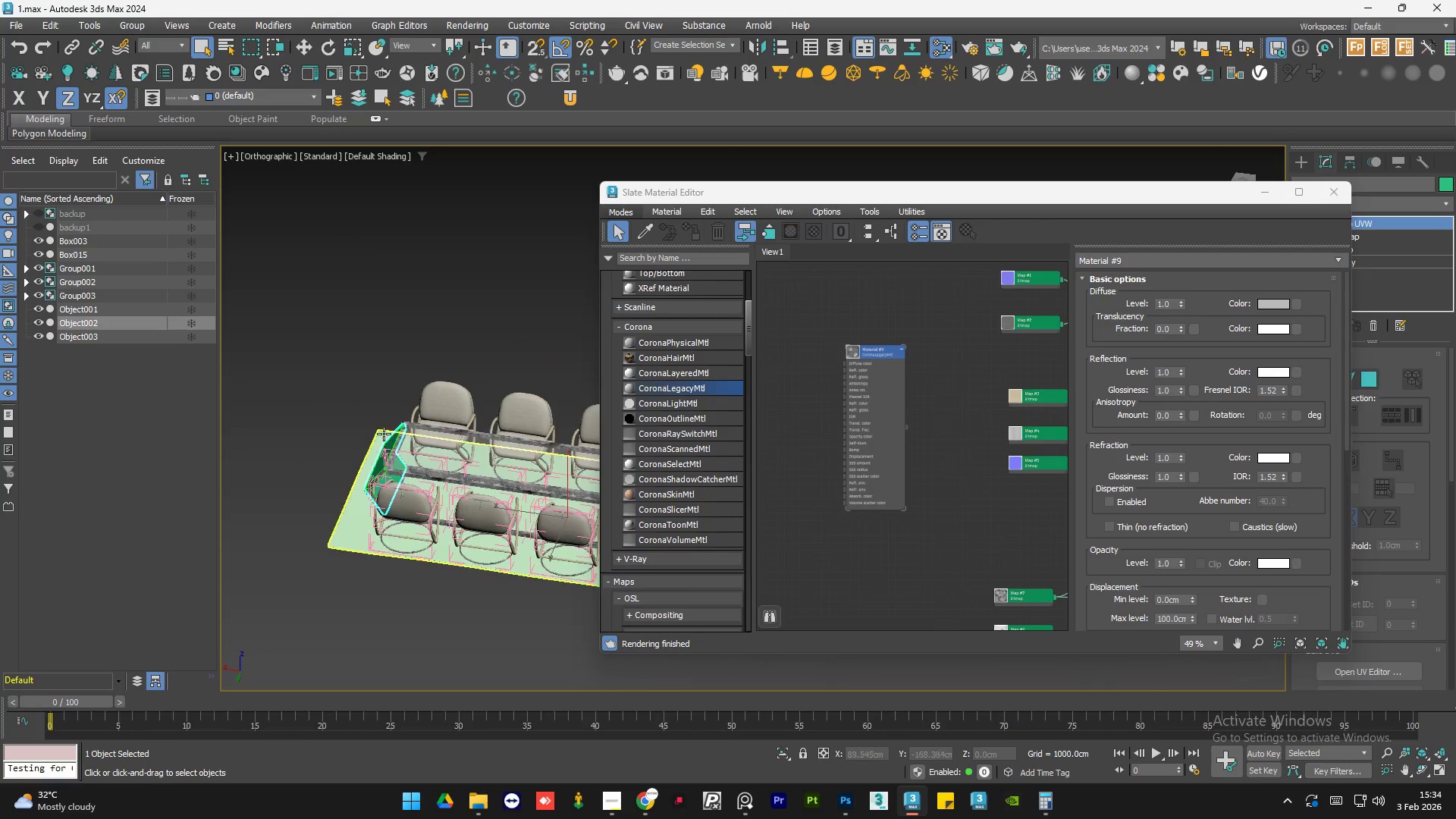 
scroll: coordinate [450, 431], scroll_direction: down, amount: 2.0
 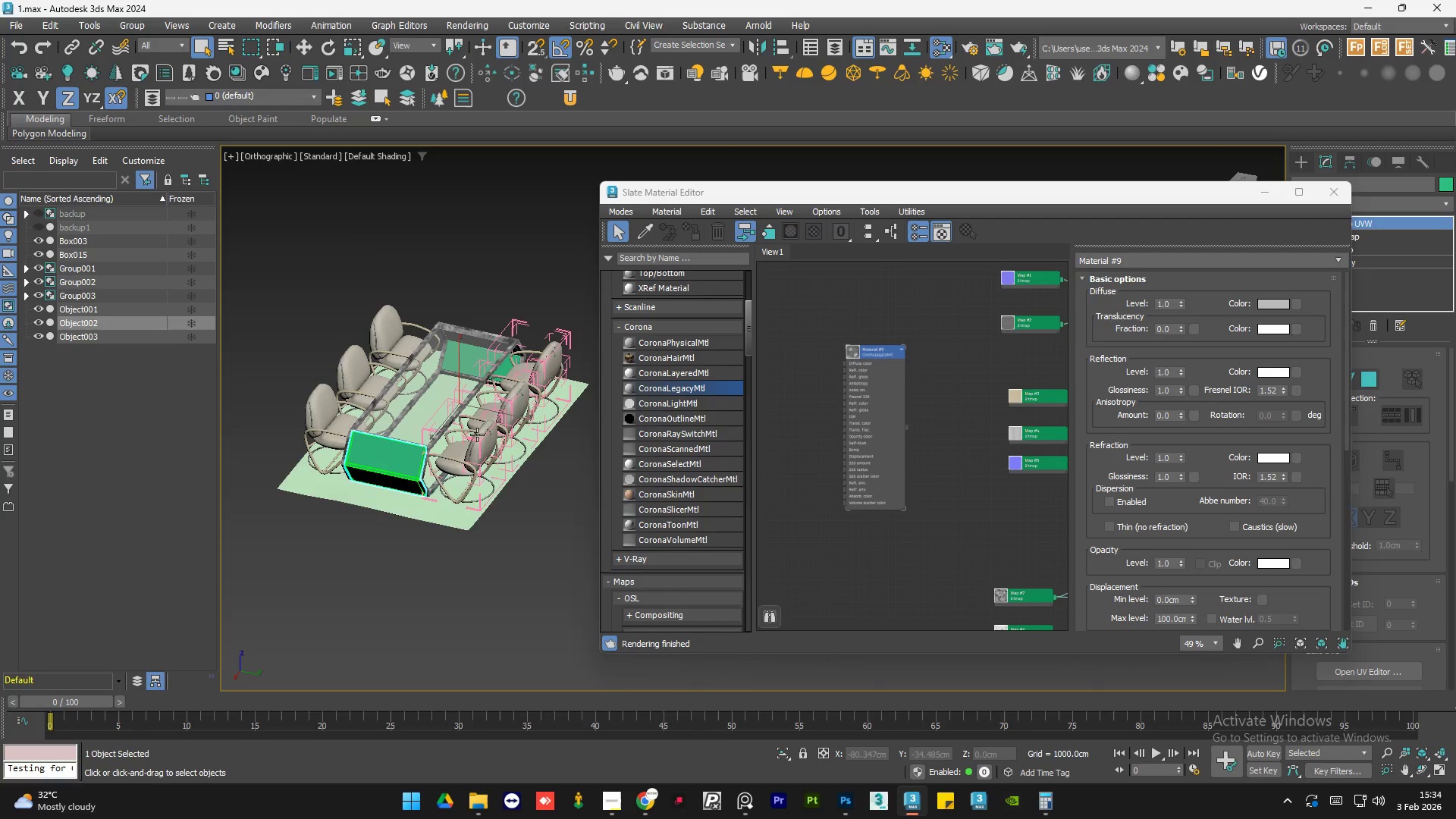 
hold_key(key=AltLeft, duration=0.56)
 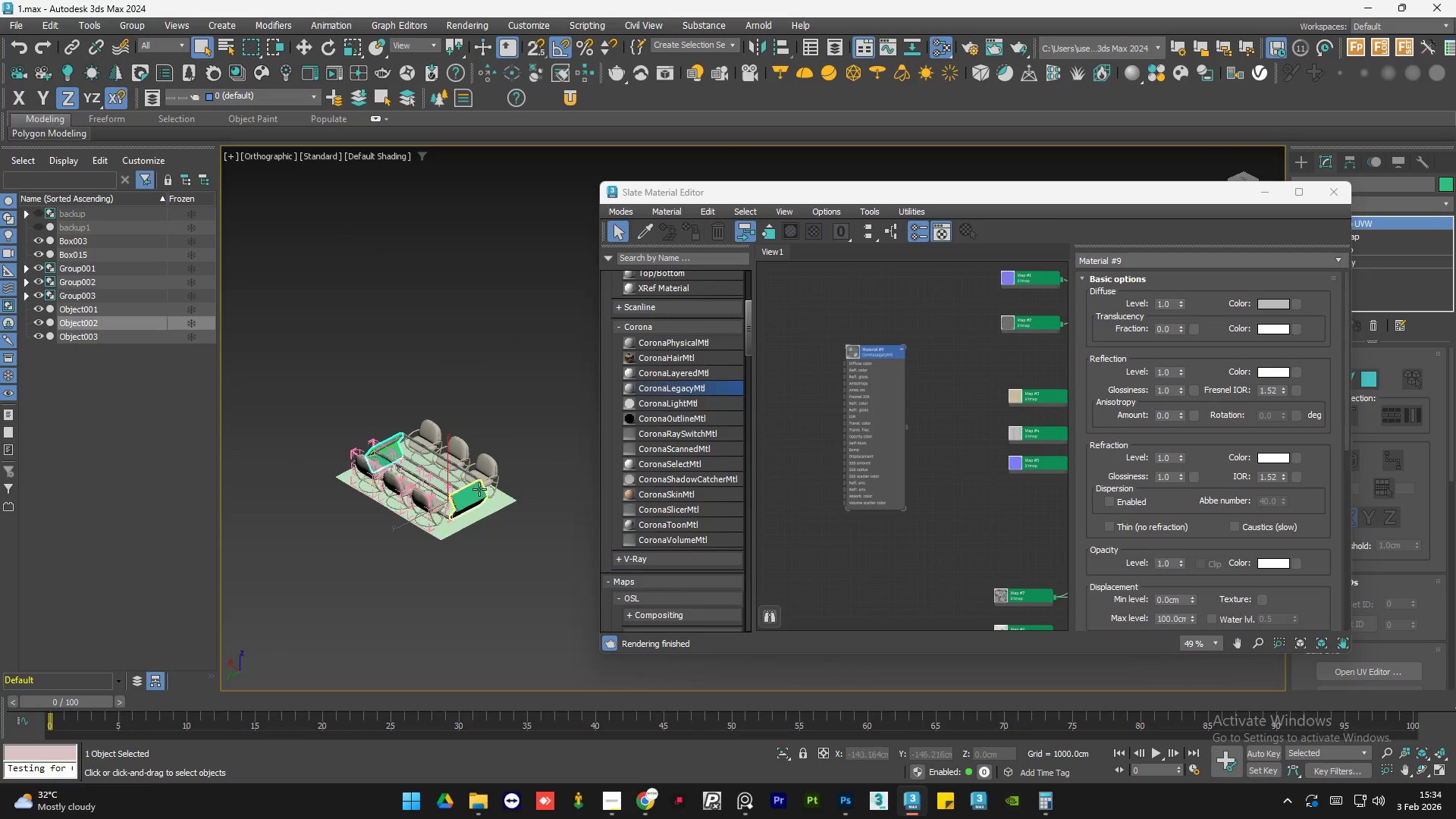 
scroll: coordinate [384, 434], scroll_direction: down, amount: 2.0
 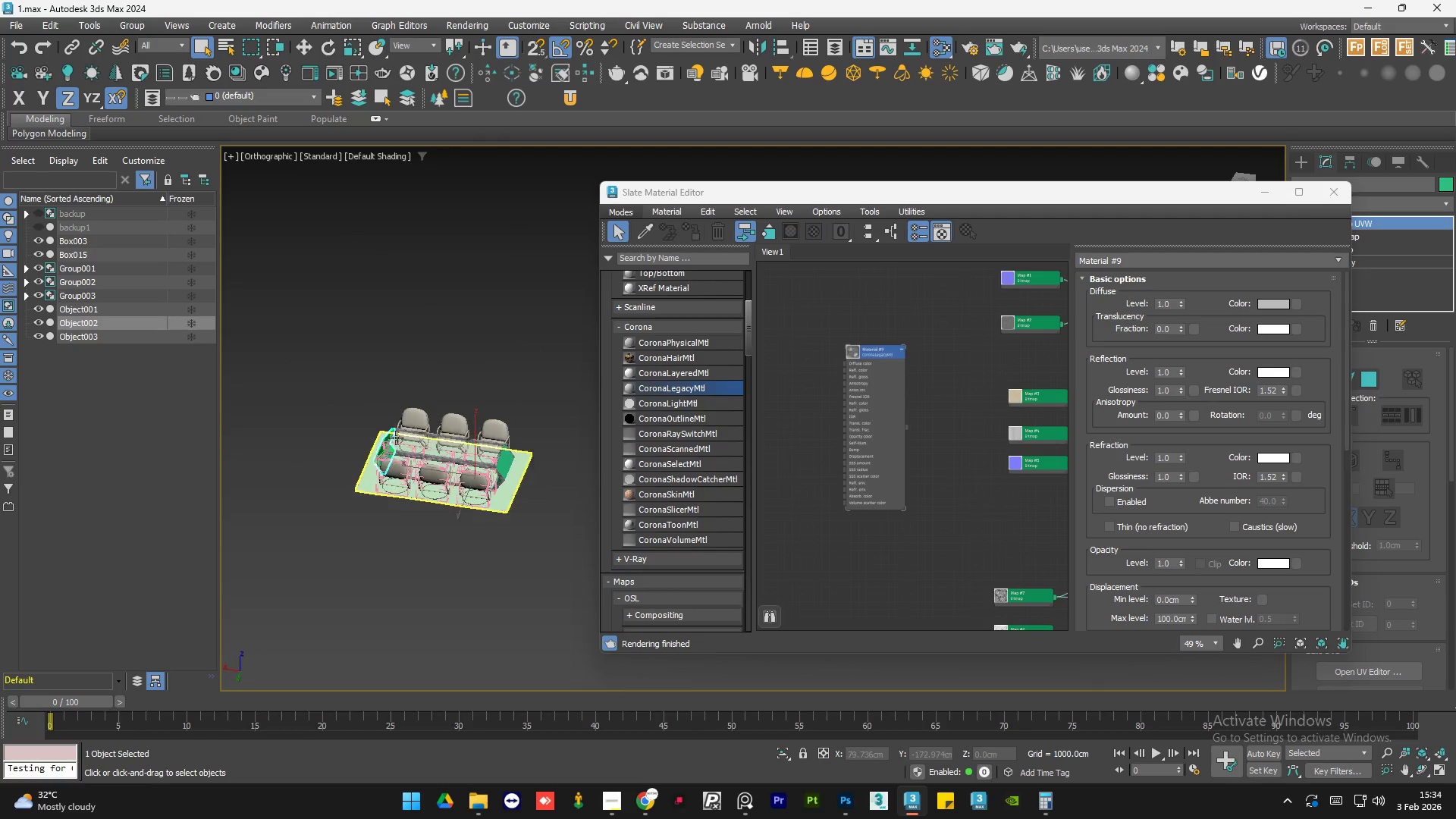 
hold_key(key=ControlLeft, duration=0.47)
left_click([473, 497])
 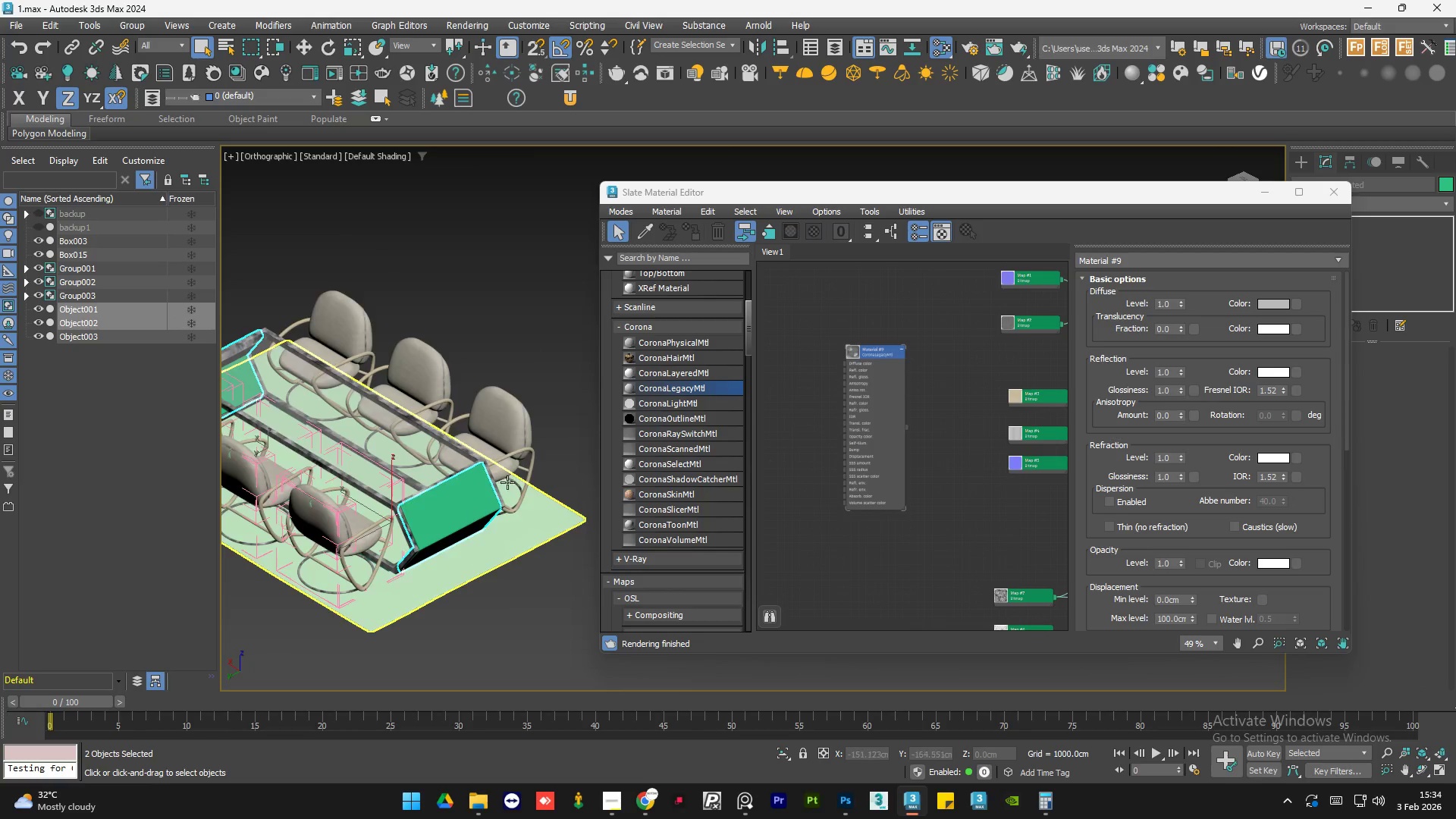 
scroll: coordinate [479, 491], scroll_direction: up, amount: 3.0
 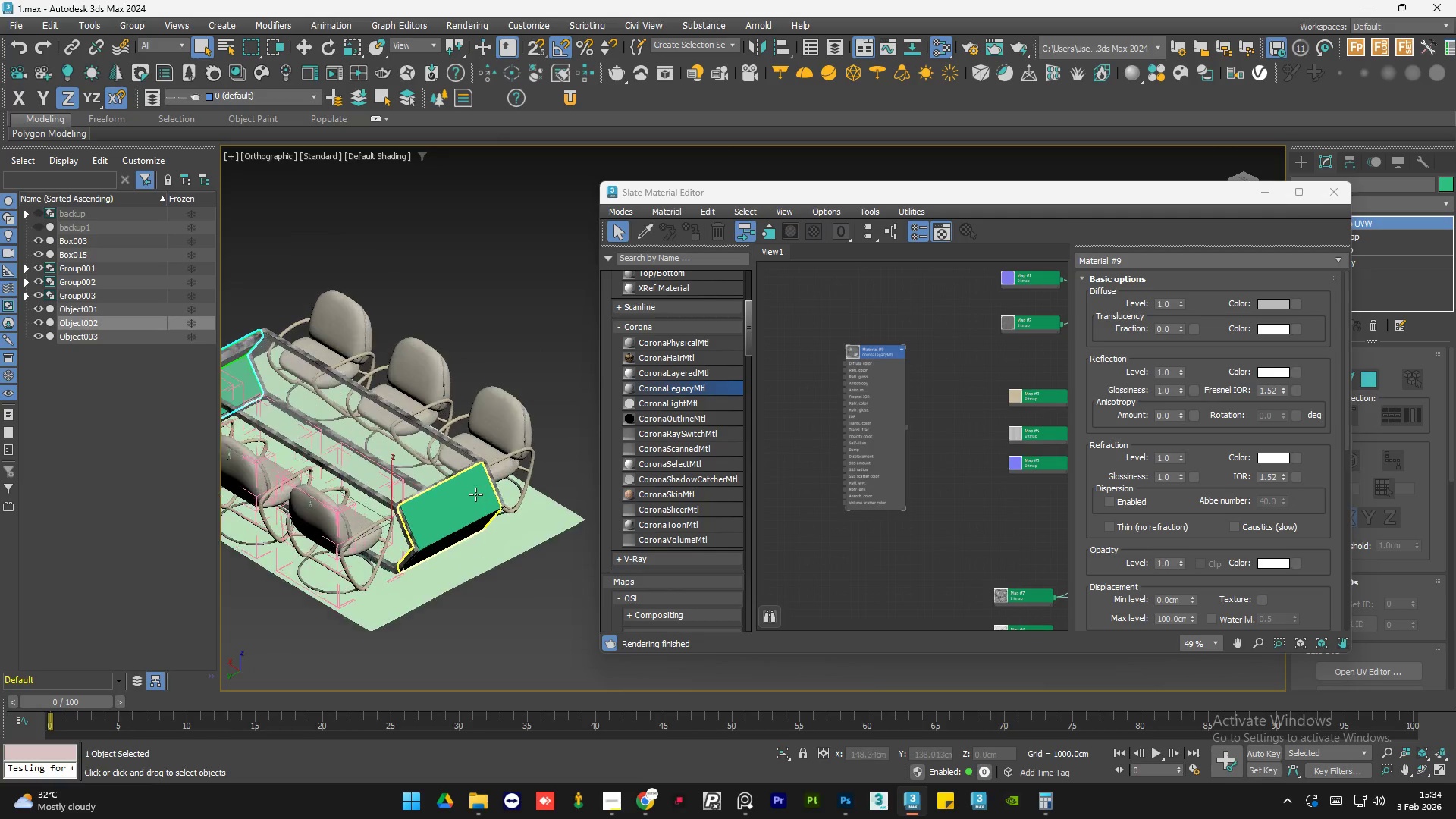 
hold_key(key=AltLeft, duration=1.51)
 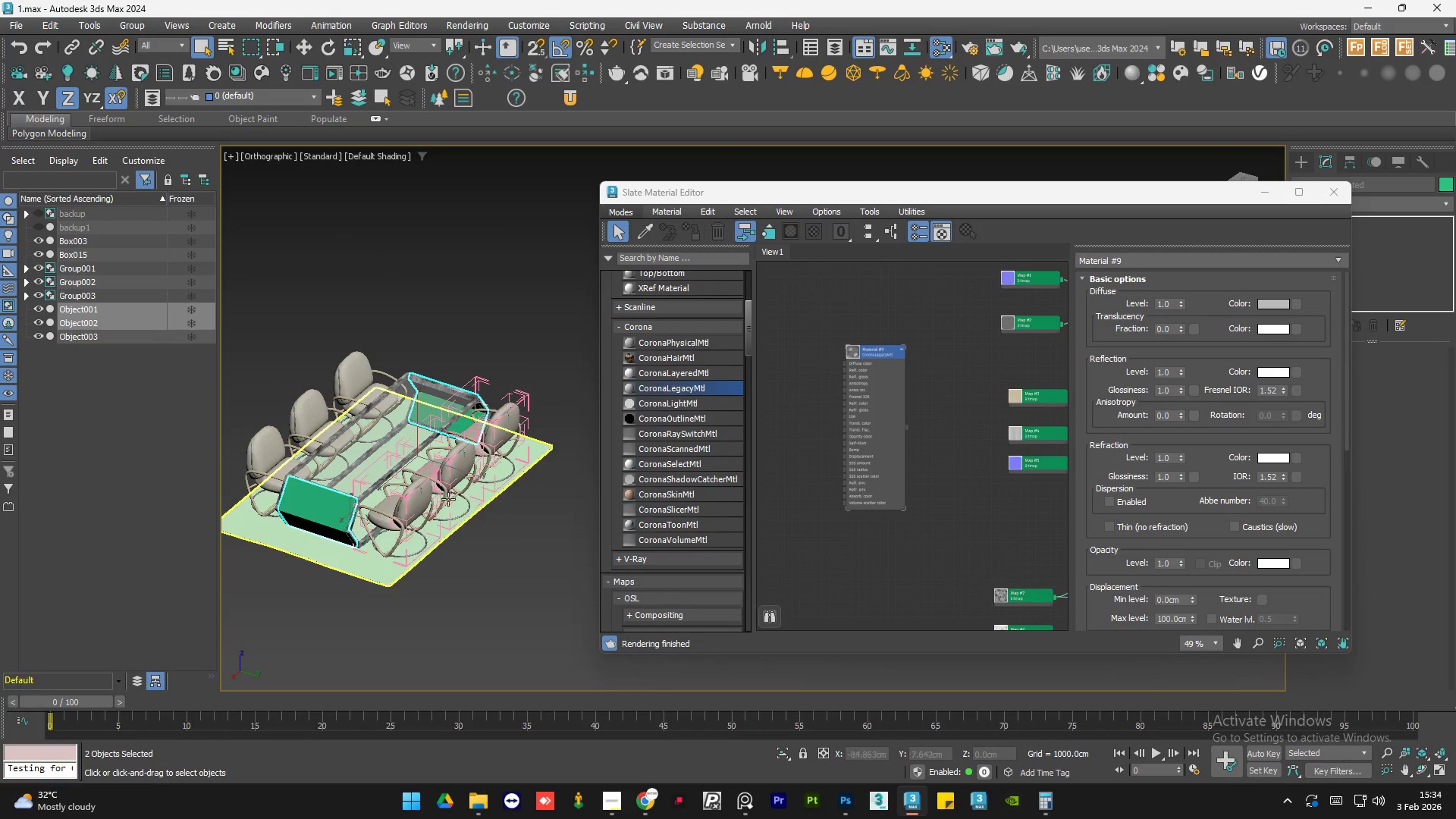 
scroll: coordinate [510, 482], scroll_direction: down, amount: 1.0
 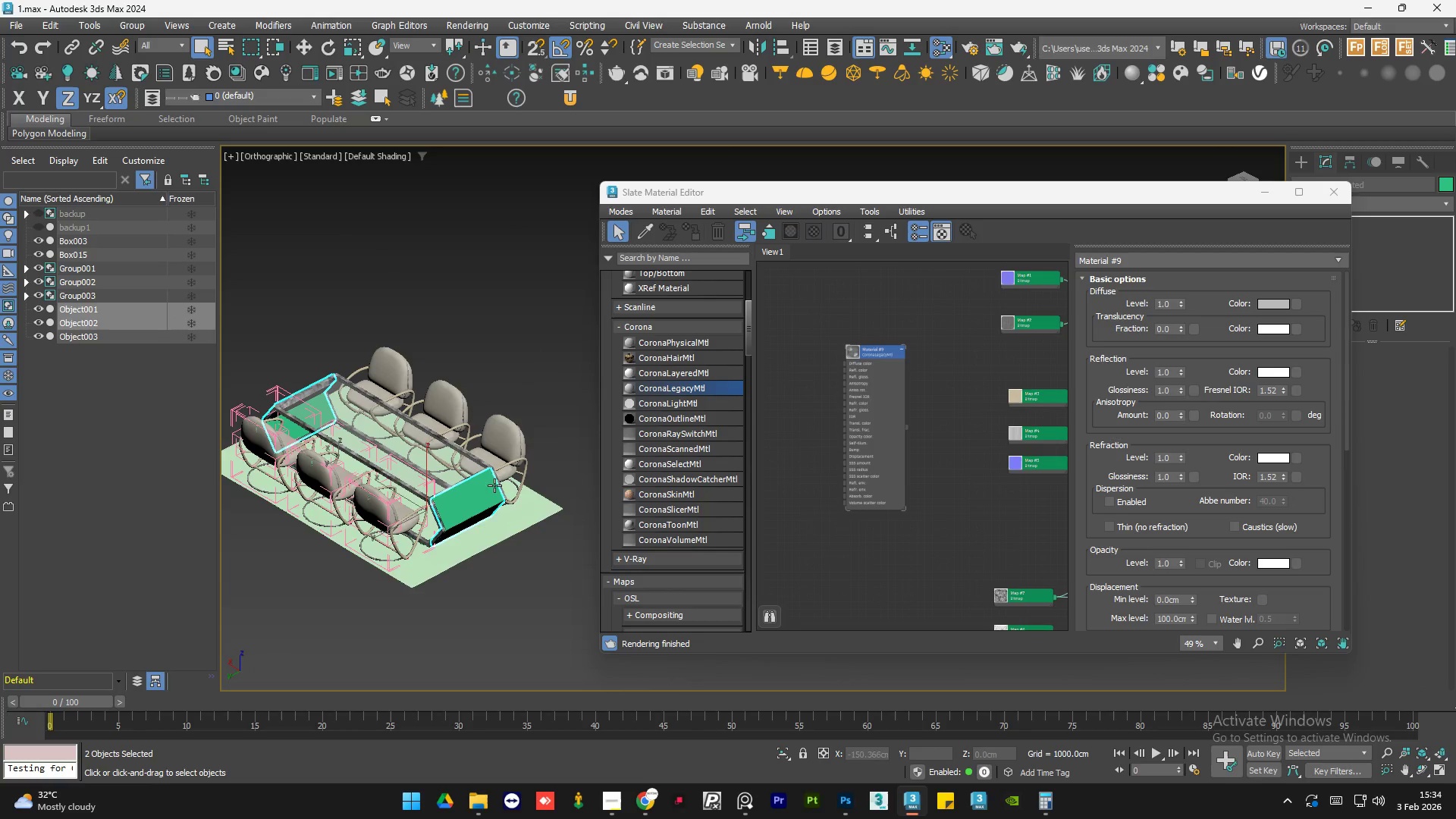 
hold_key(key=AltLeft, duration=0.42)
 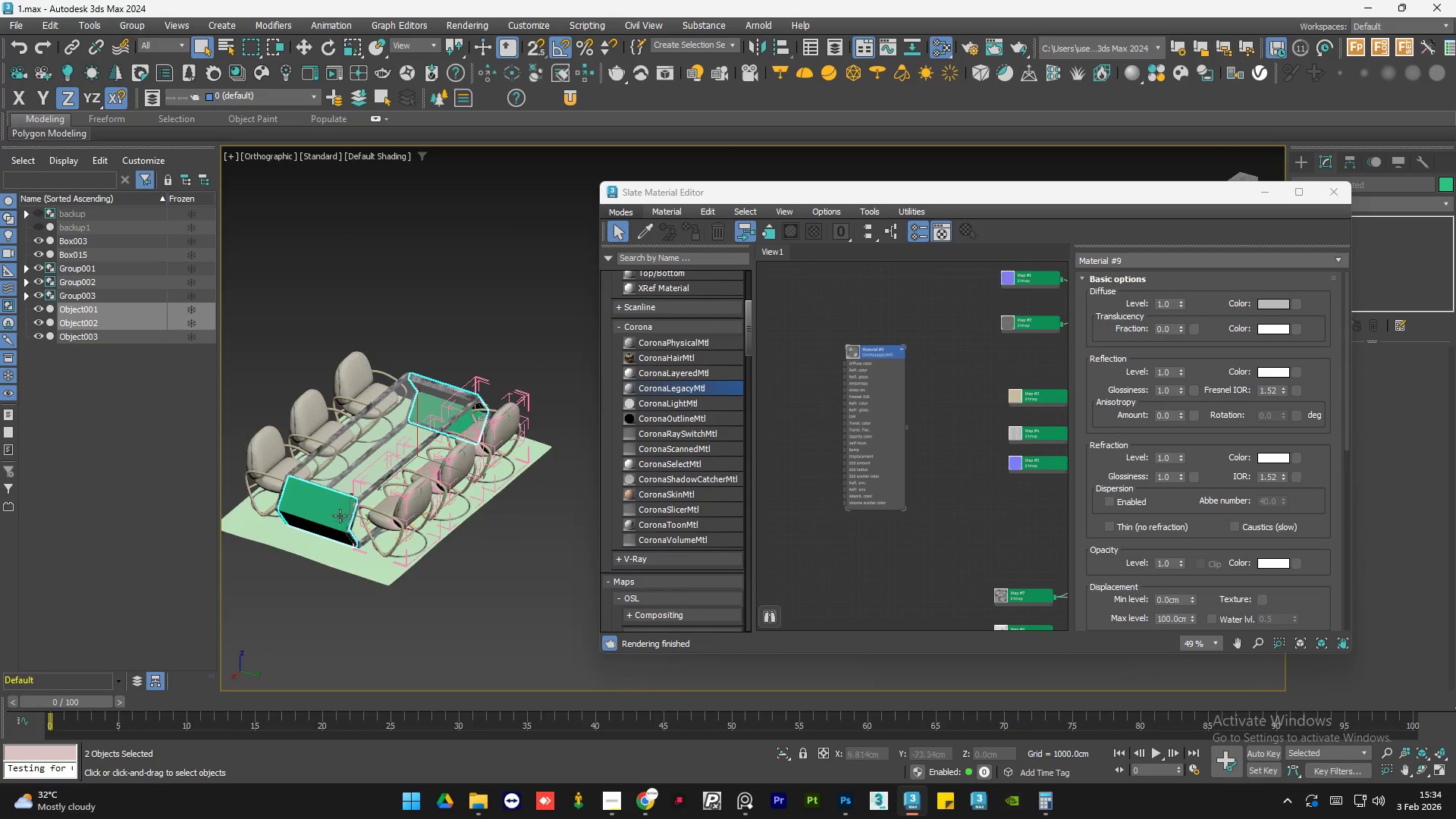 
scroll: coordinate [335, 516], scroll_direction: up, amount: 2.0
 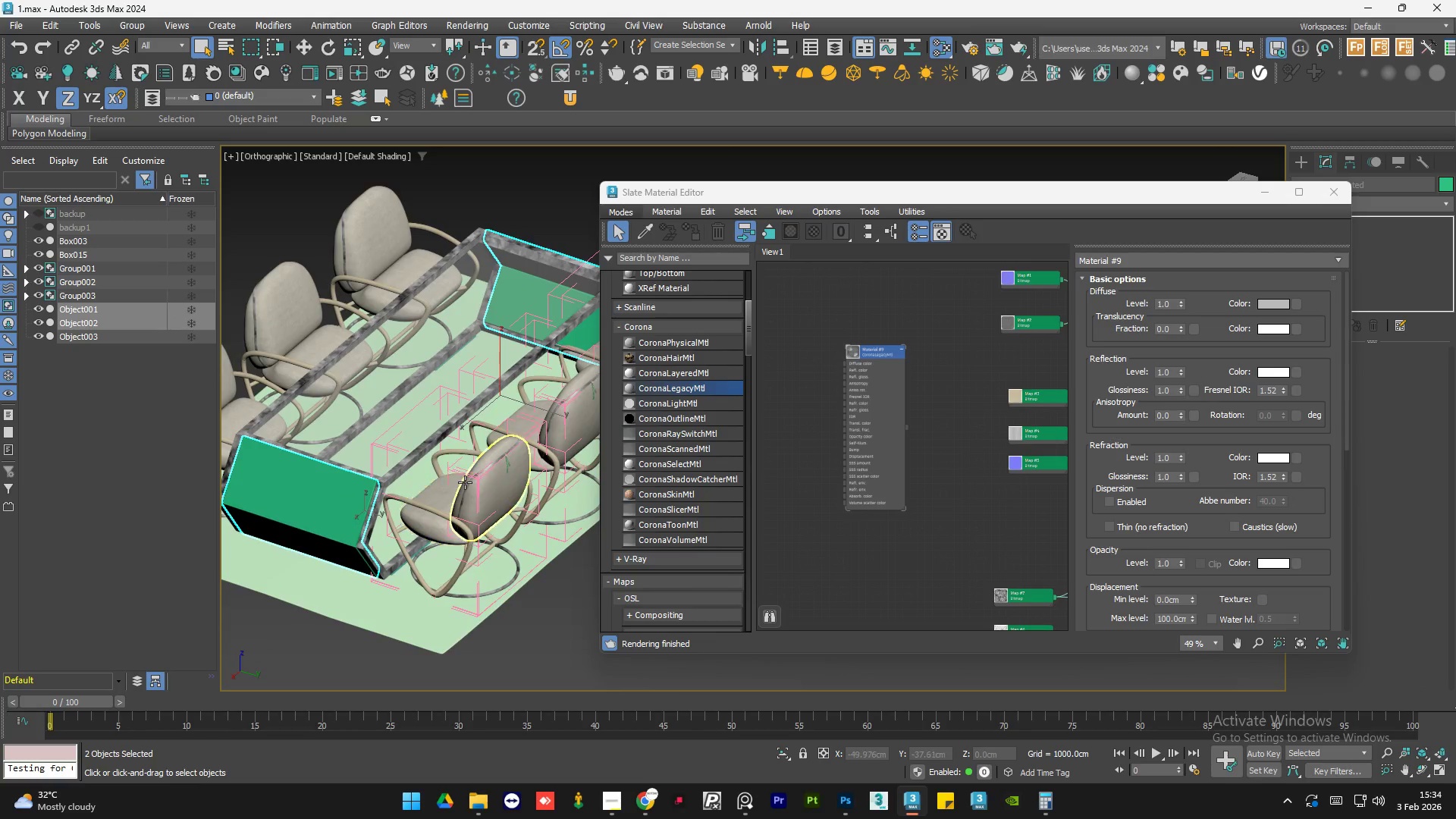 
hold_key(key=AltLeft, duration=0.78)
 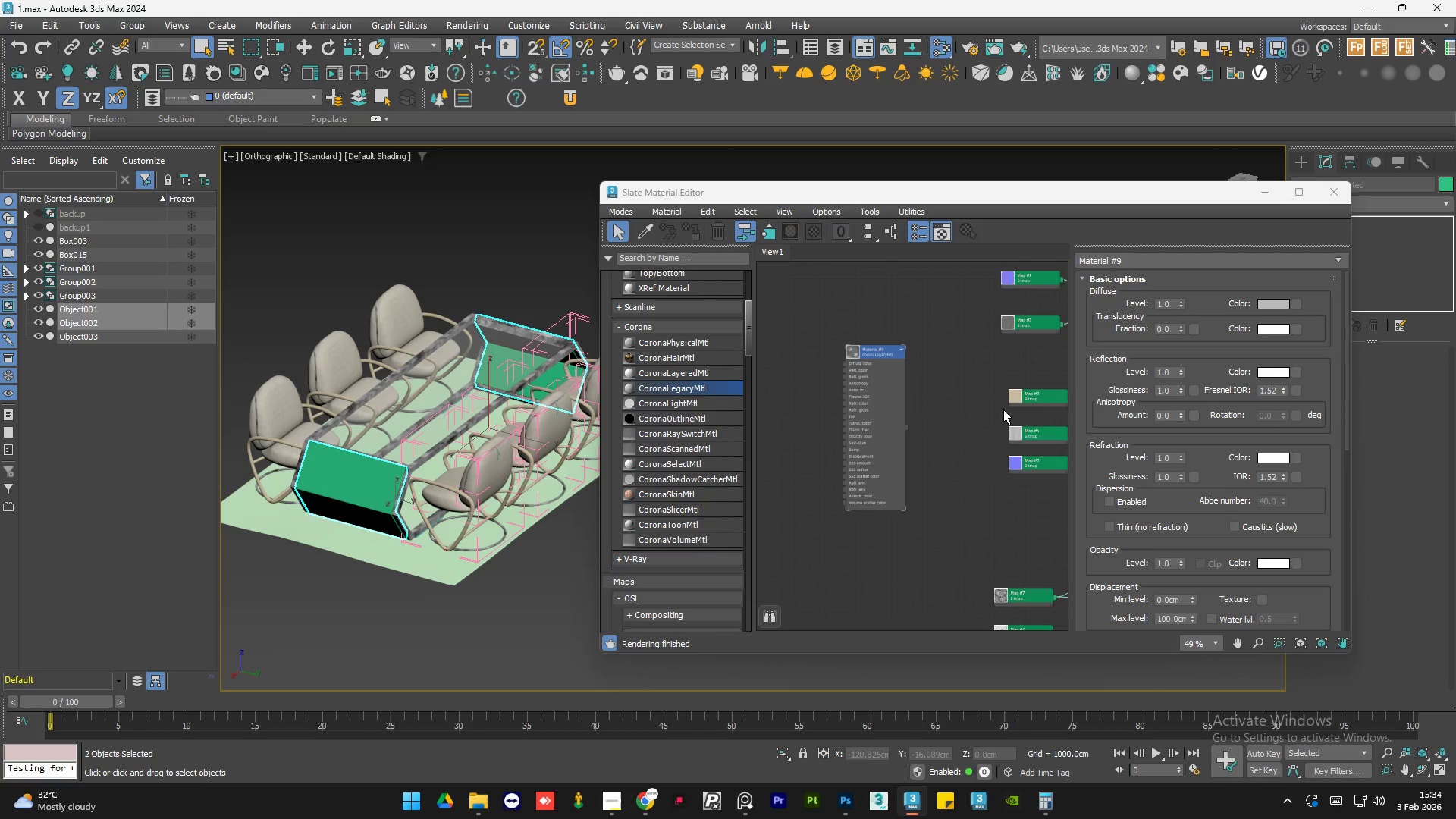 
scroll: coordinate [852, 393], scroll_direction: down, amount: 2.0
 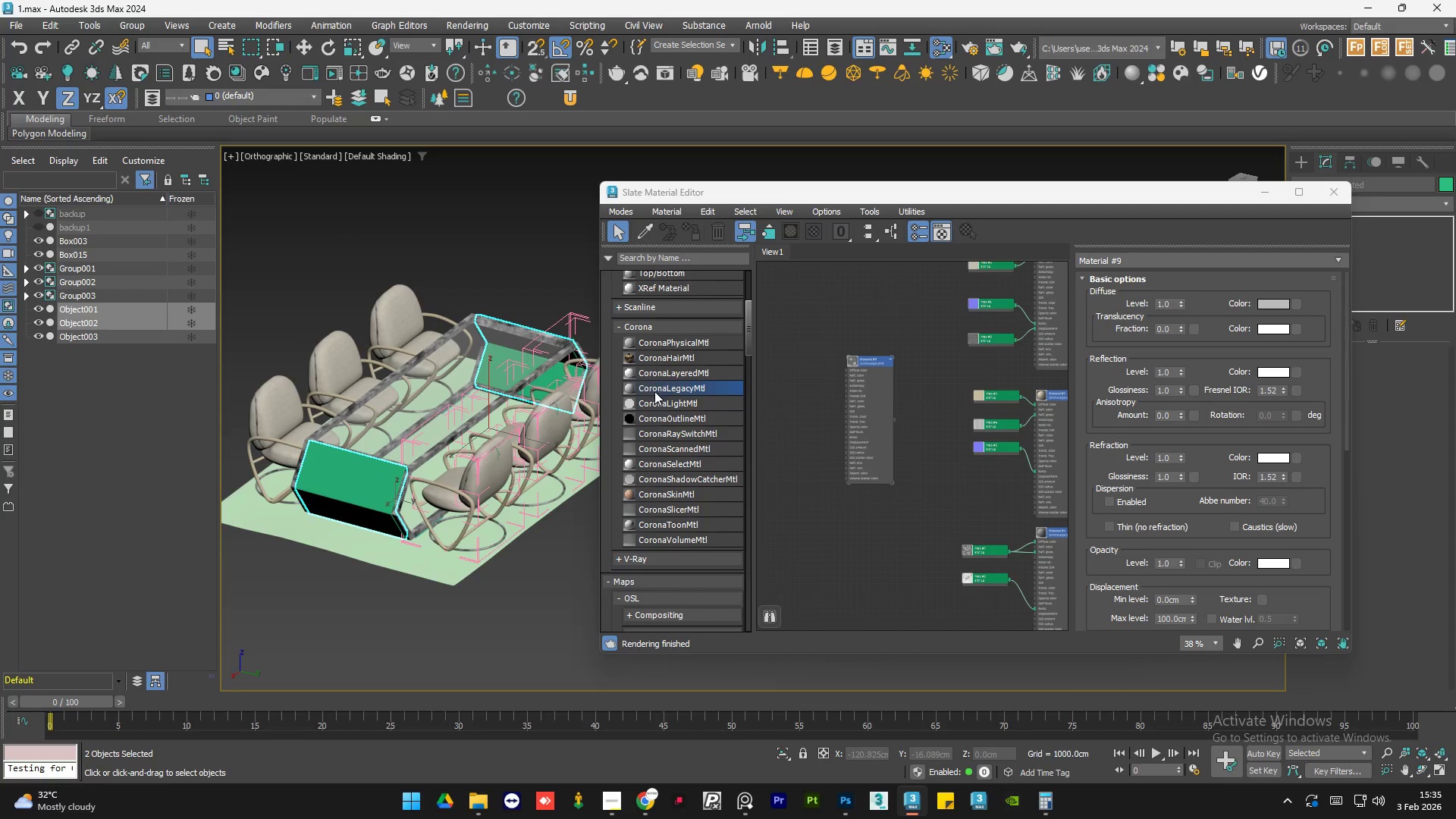 
left_click_drag(start_coordinate=[656, 389], to_coordinate=[880, 506])
 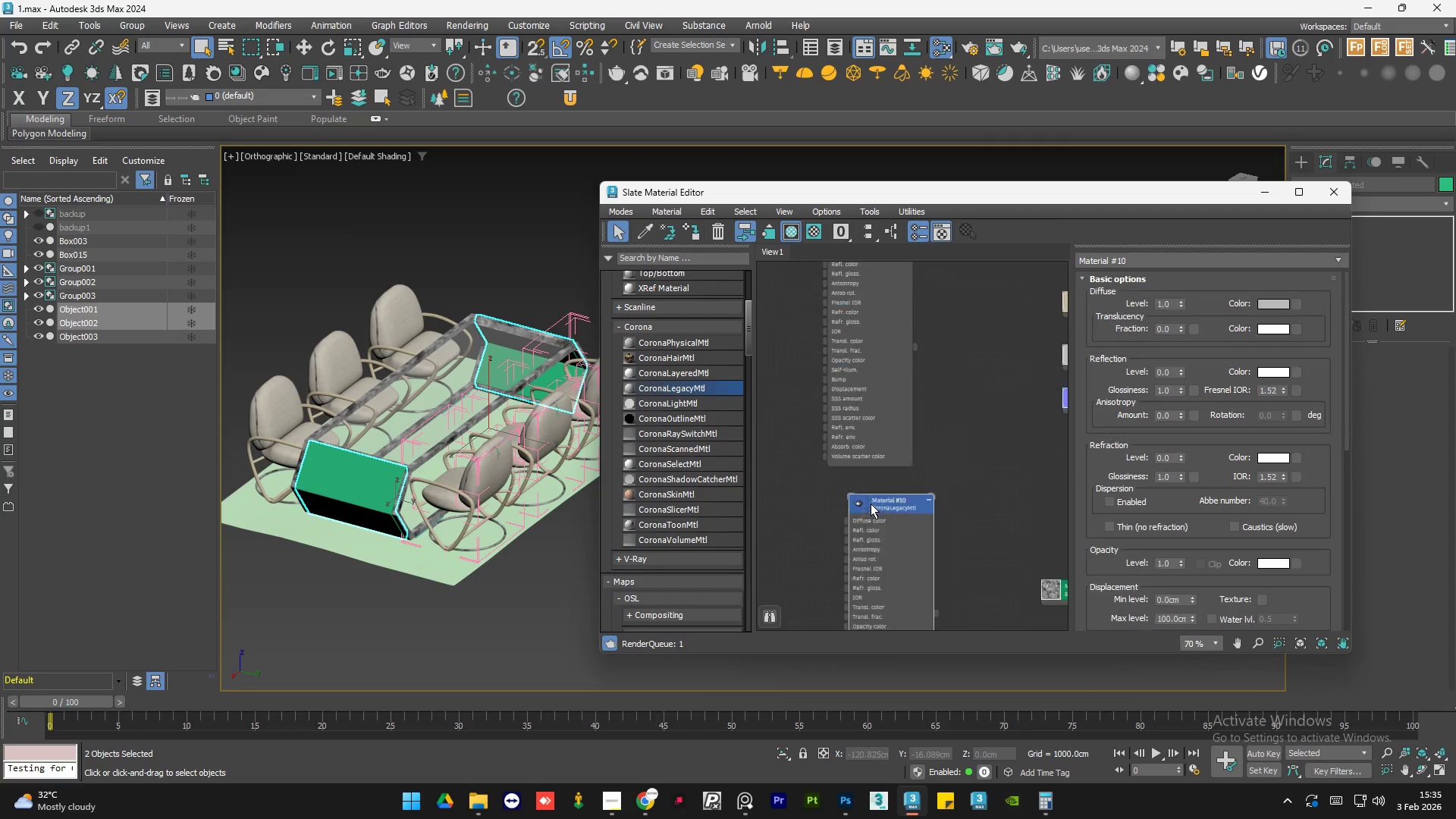 
left_click_drag(start_coordinate=[879, 531], to_coordinate=[858, 511])
 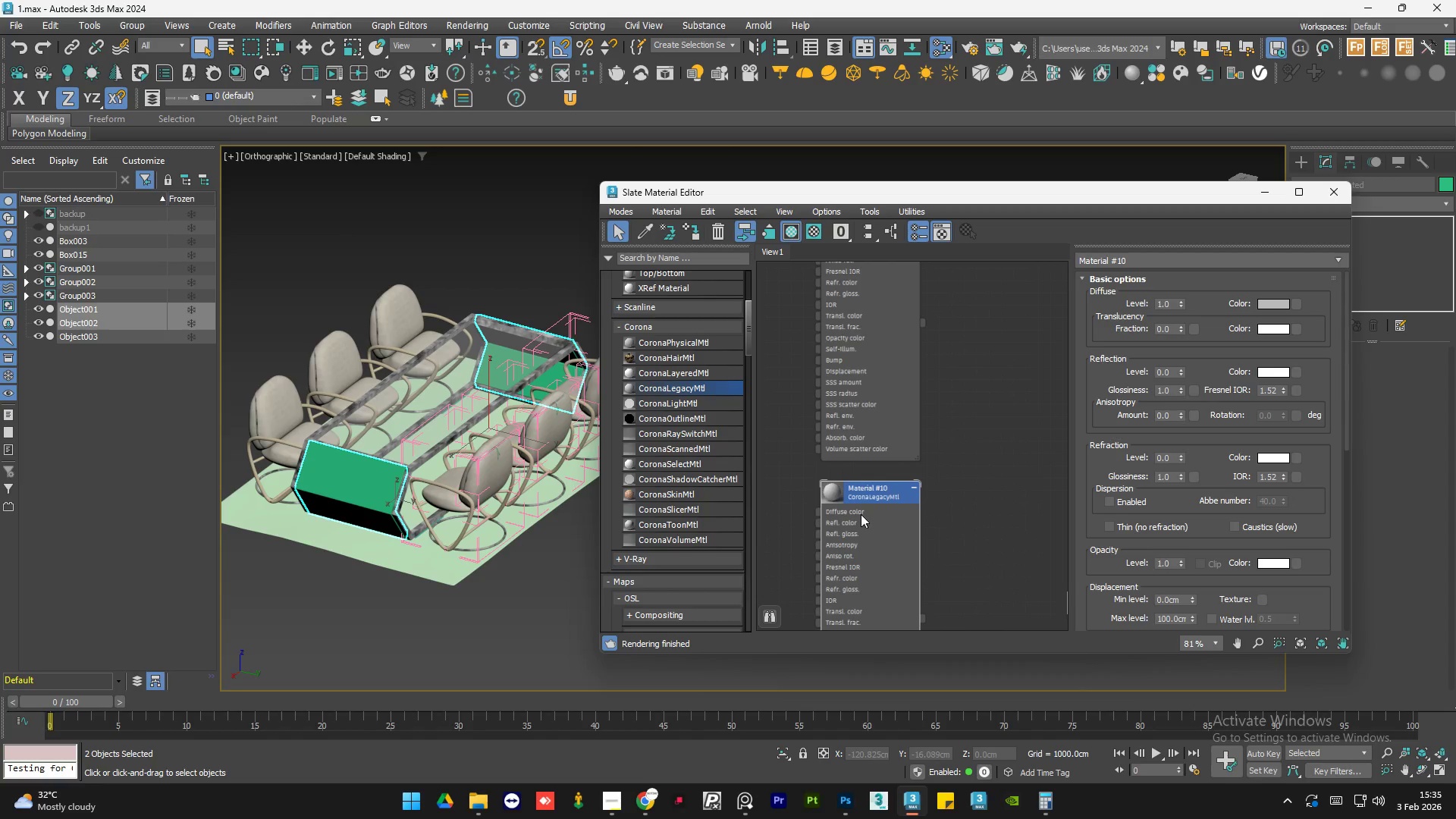 
scroll: coordinate [871, 504], scroll_direction: up, amount: 4.0
 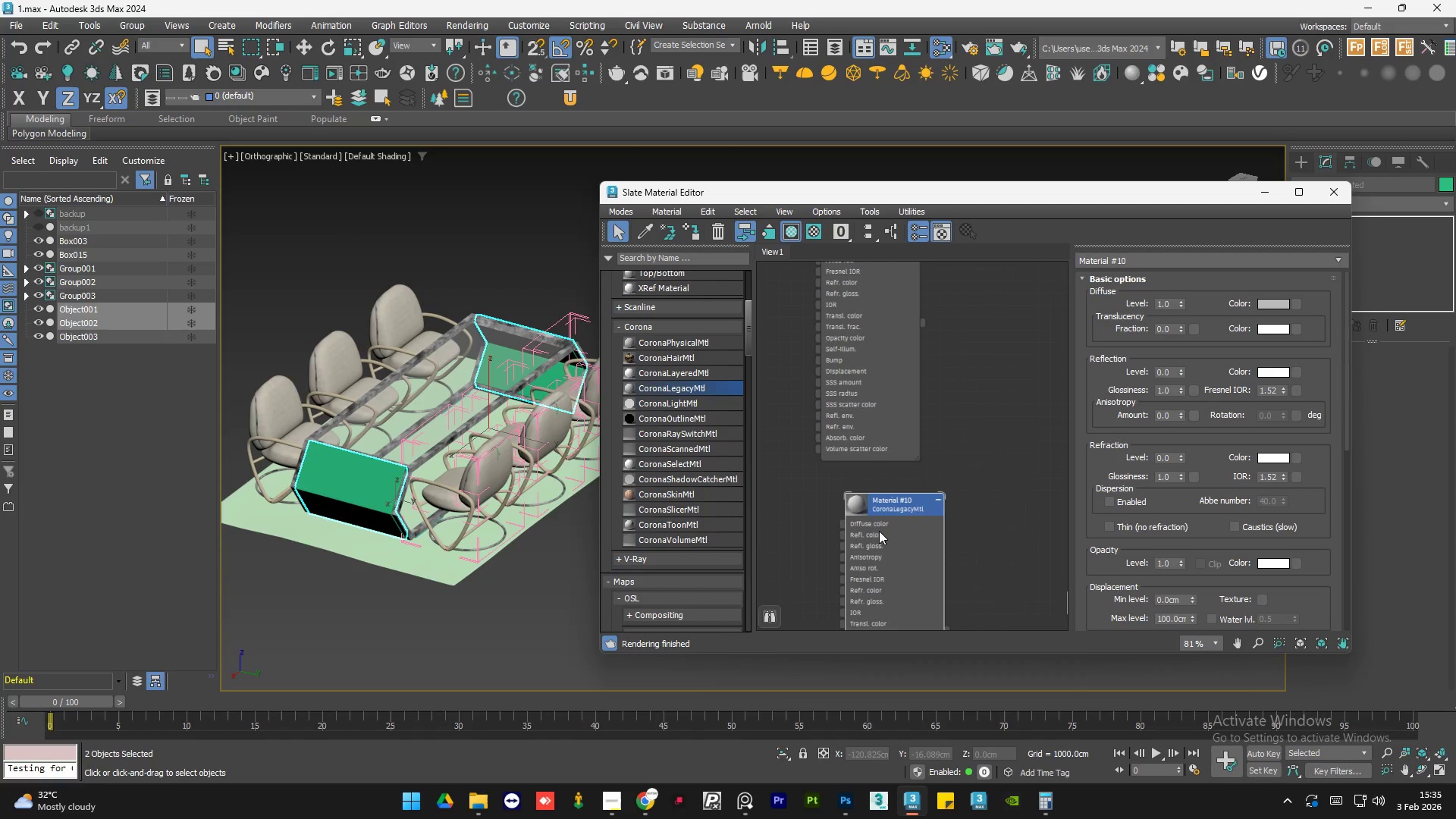 
double_click([861, 514])
 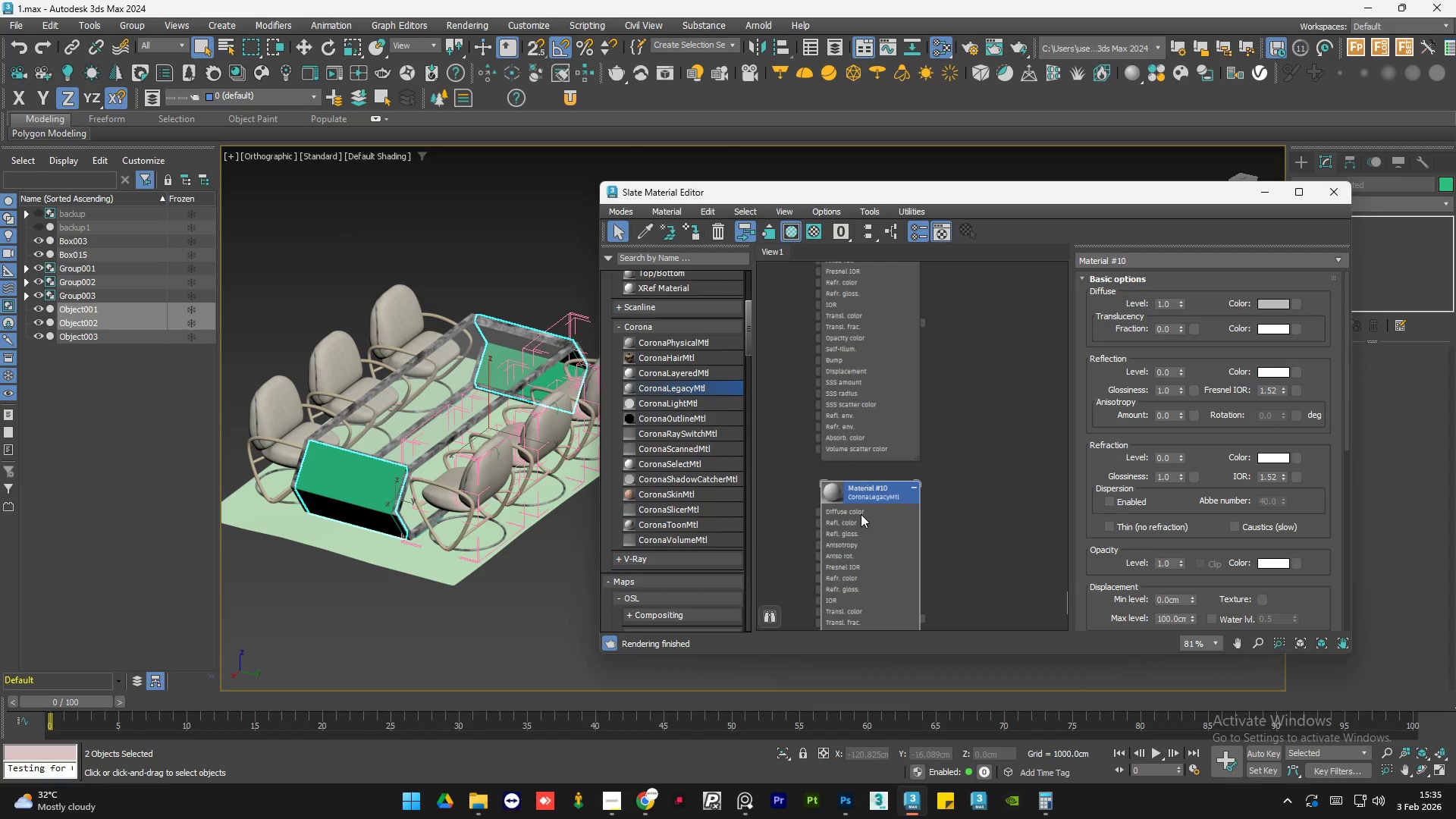 
key(A)
 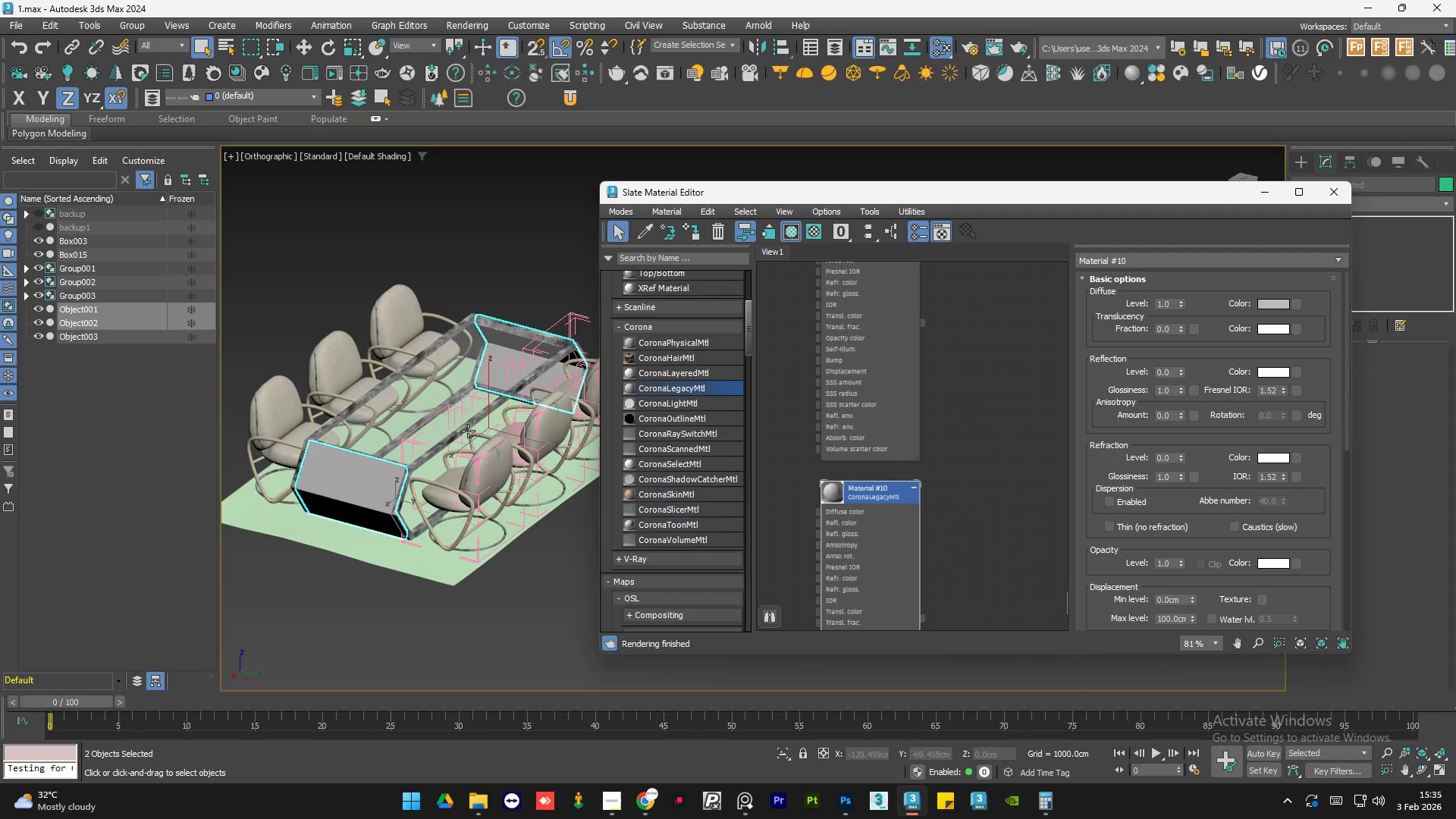 
left_click([472, 528])
 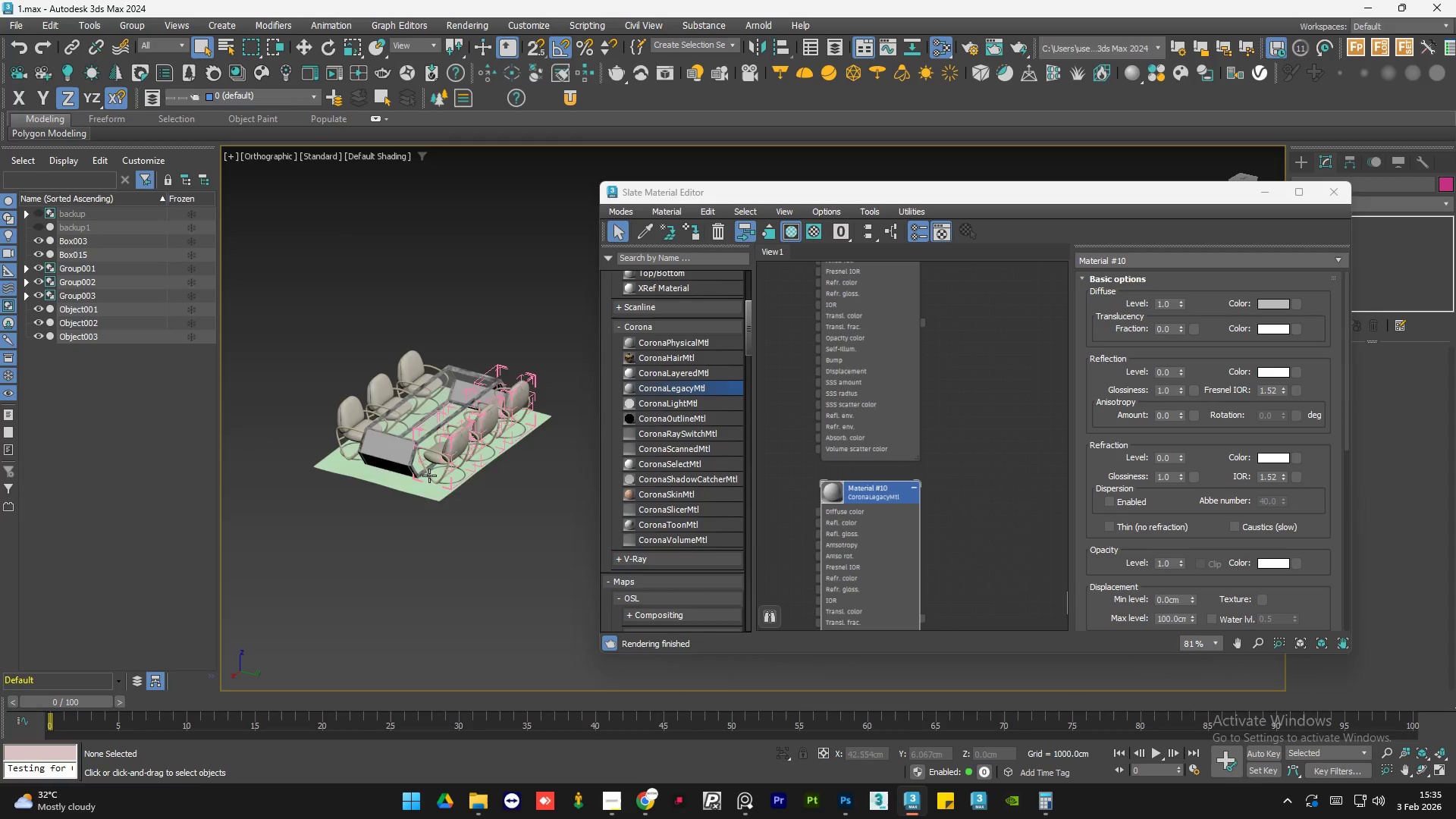 
scroll: coordinate [422, 417], scroll_direction: down, amount: 2.0
 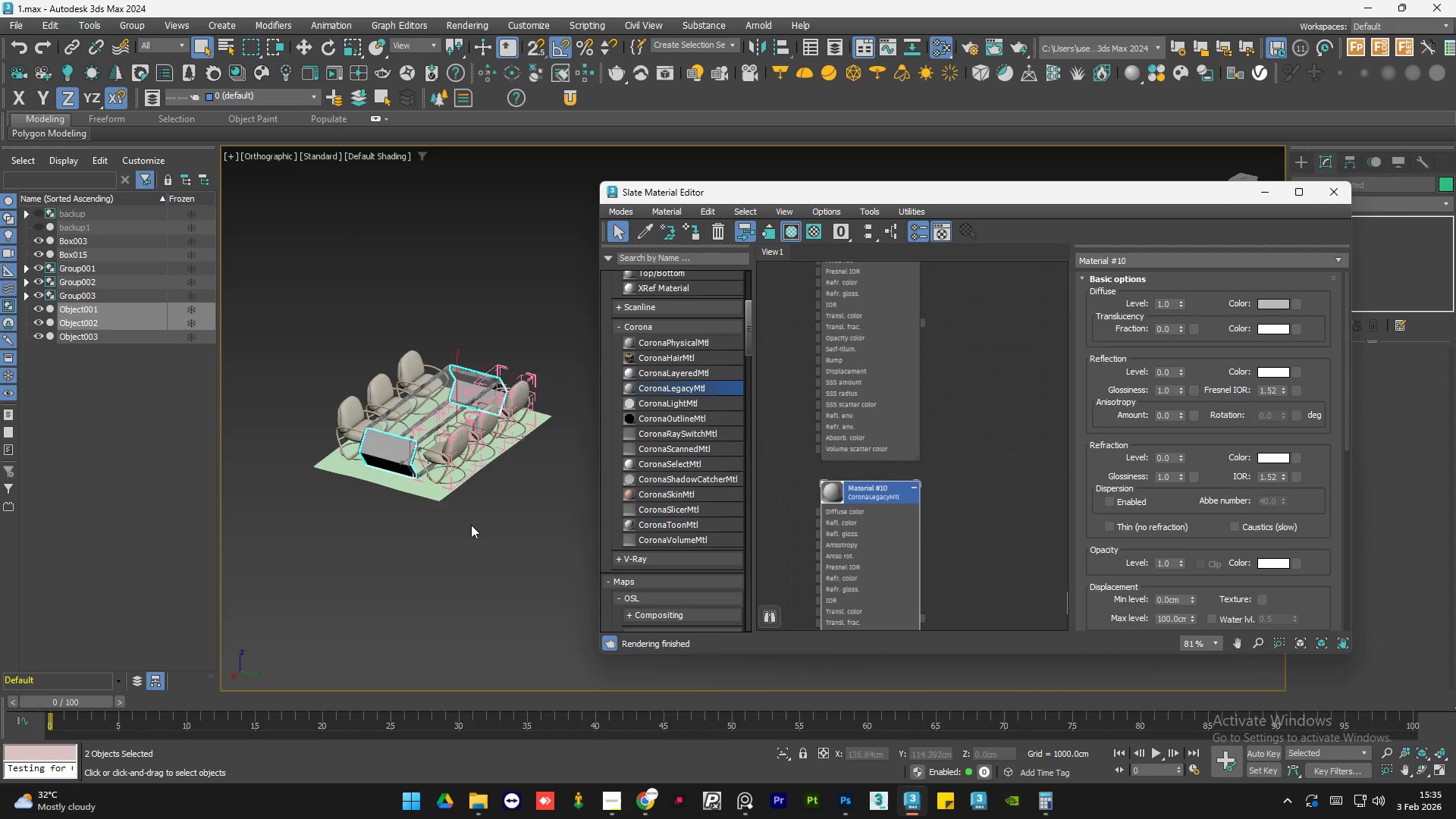 
scroll: coordinate [413, 466], scroll_direction: up, amount: 3.0
 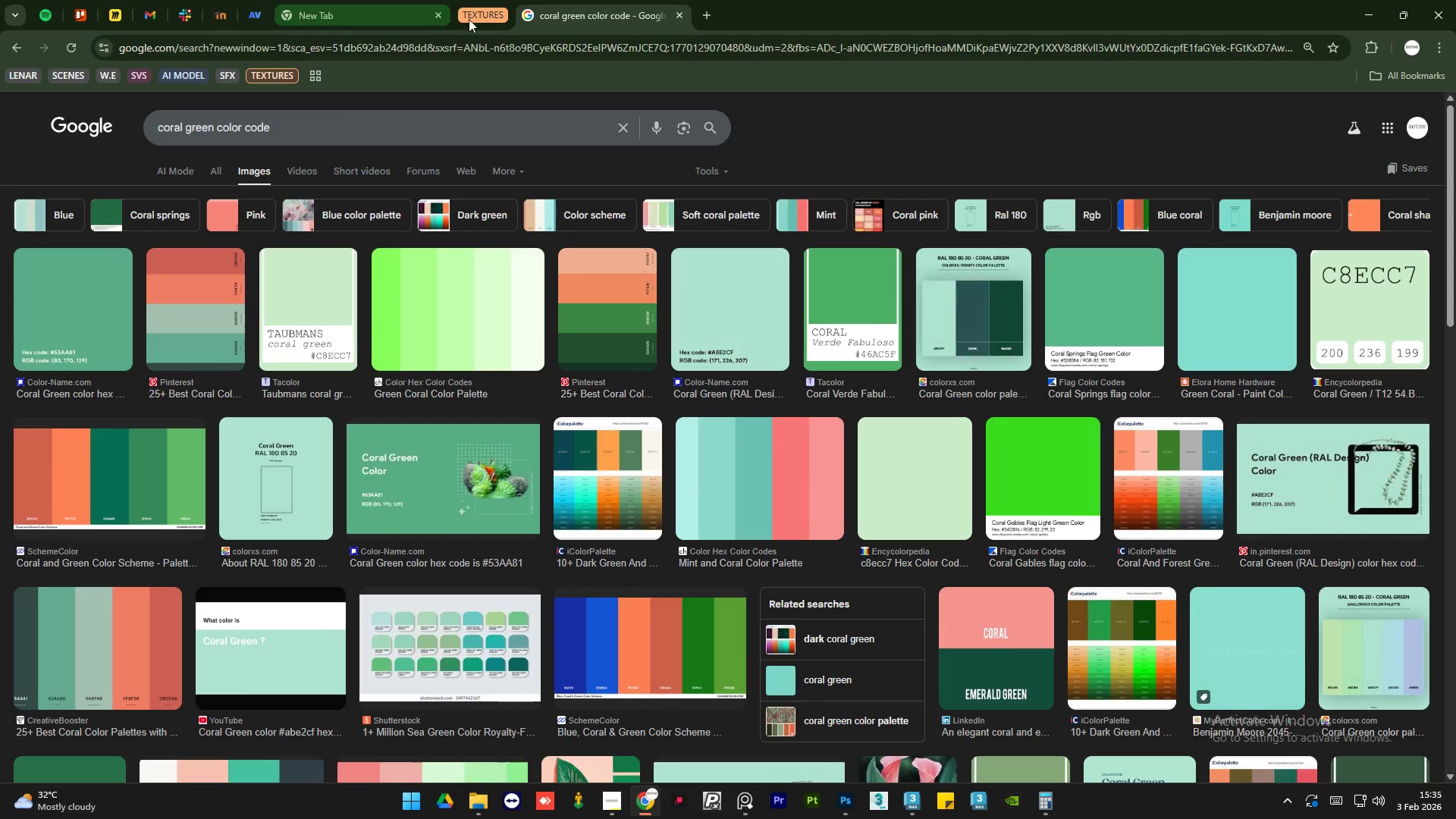 
left_click([680, 17])
 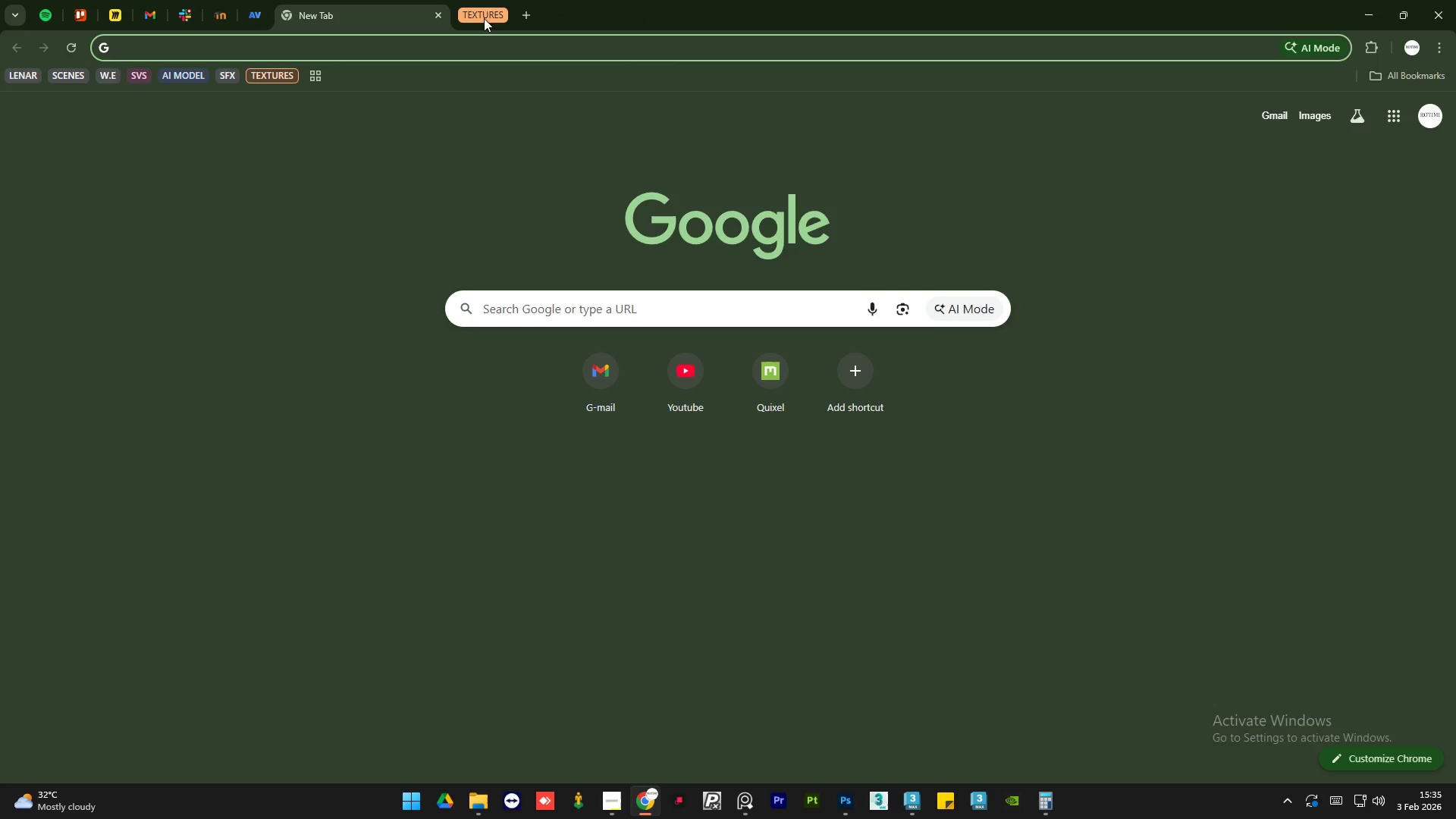 
left_click([485, 17])
 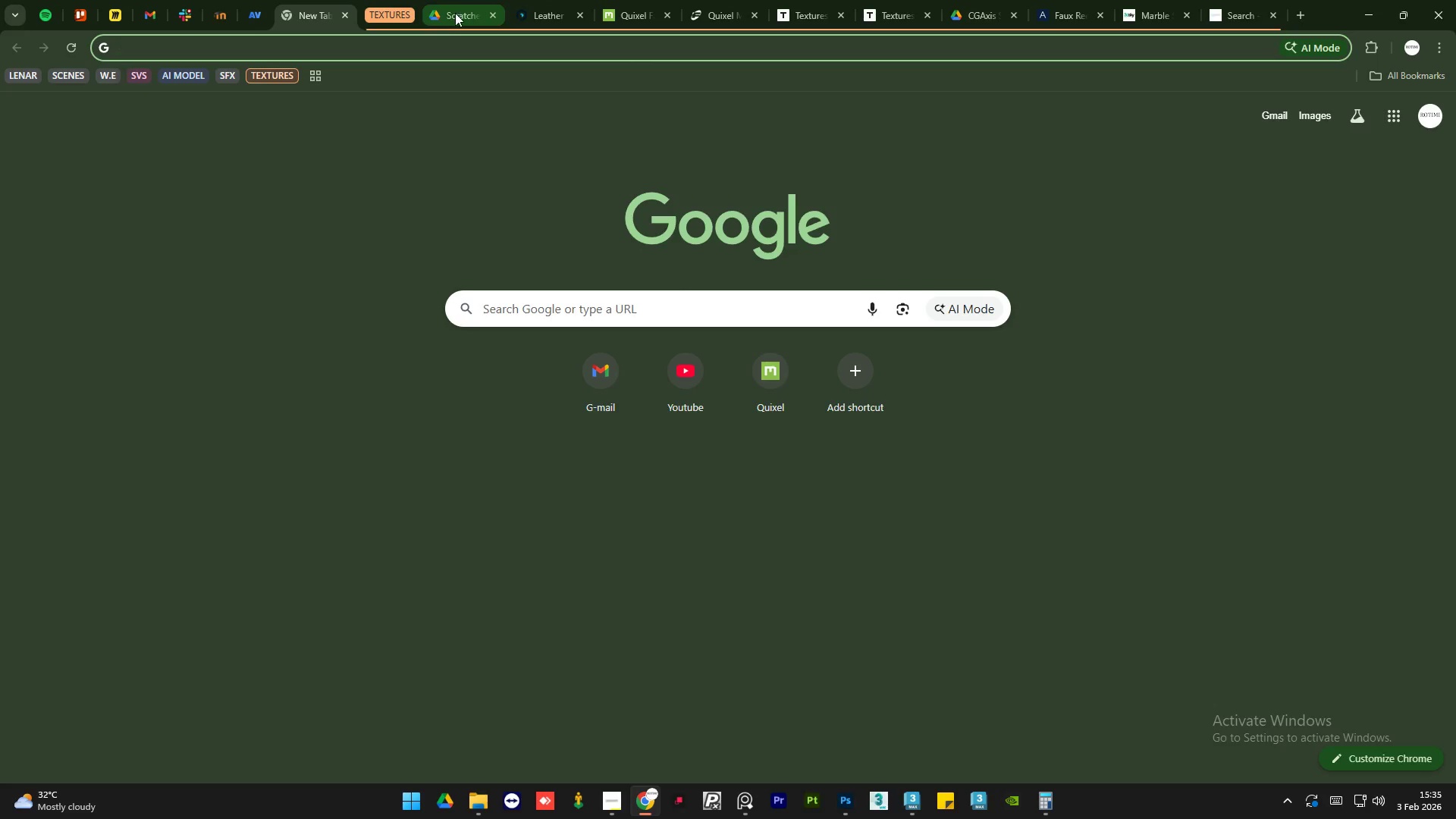 
left_click([456, 13])
 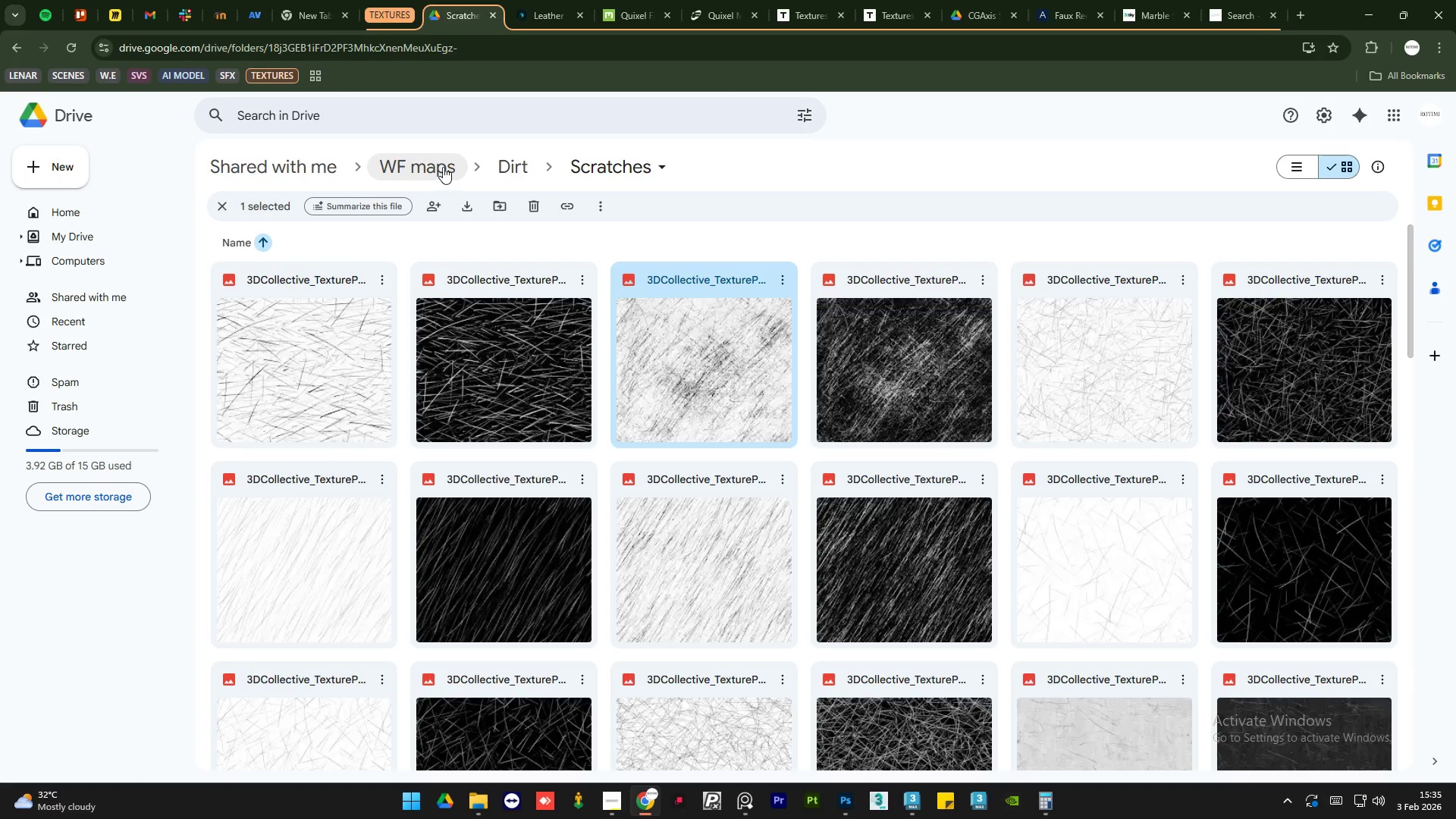 
left_click([431, 166])
 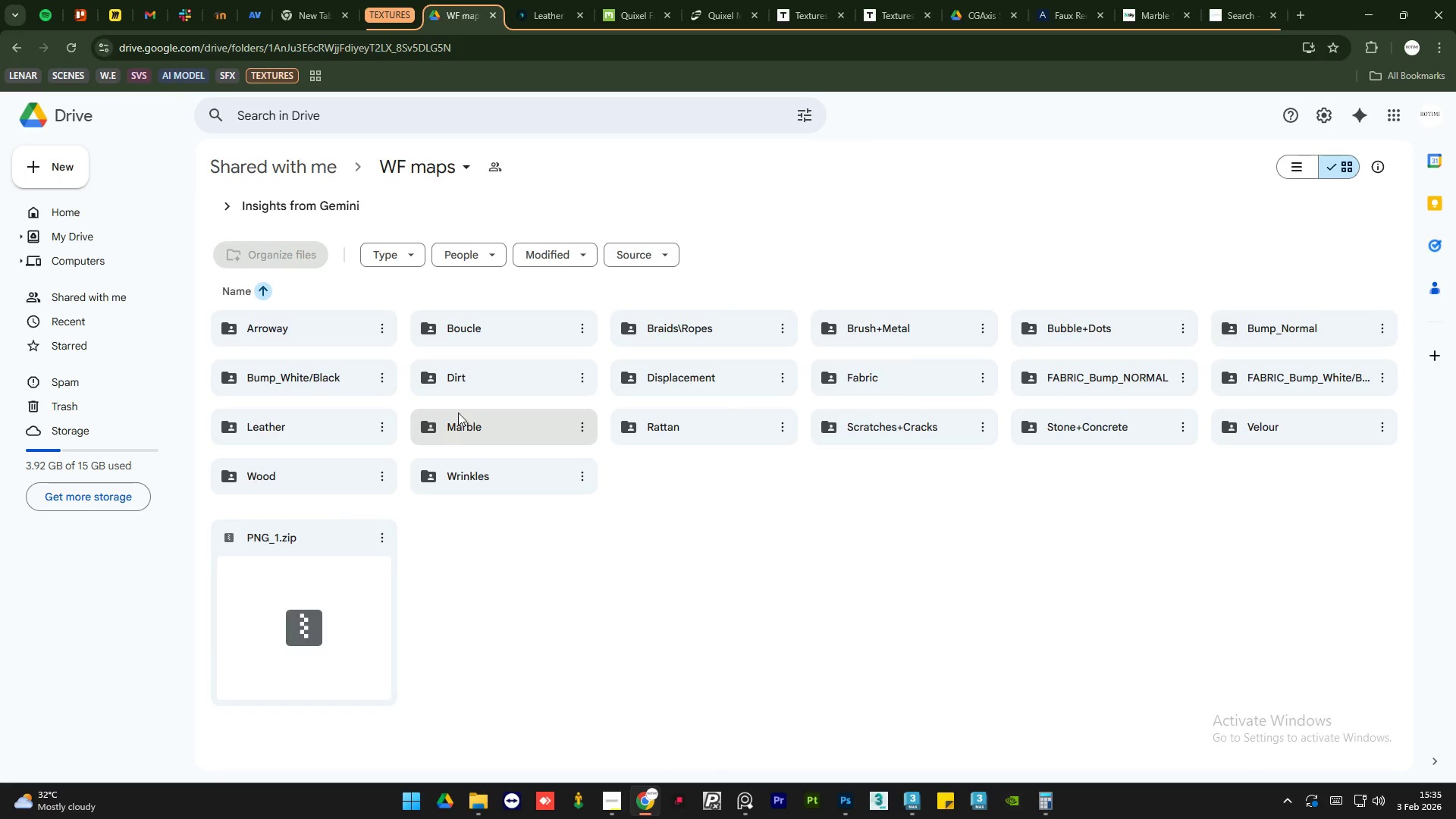 
double_click([497, 435])
 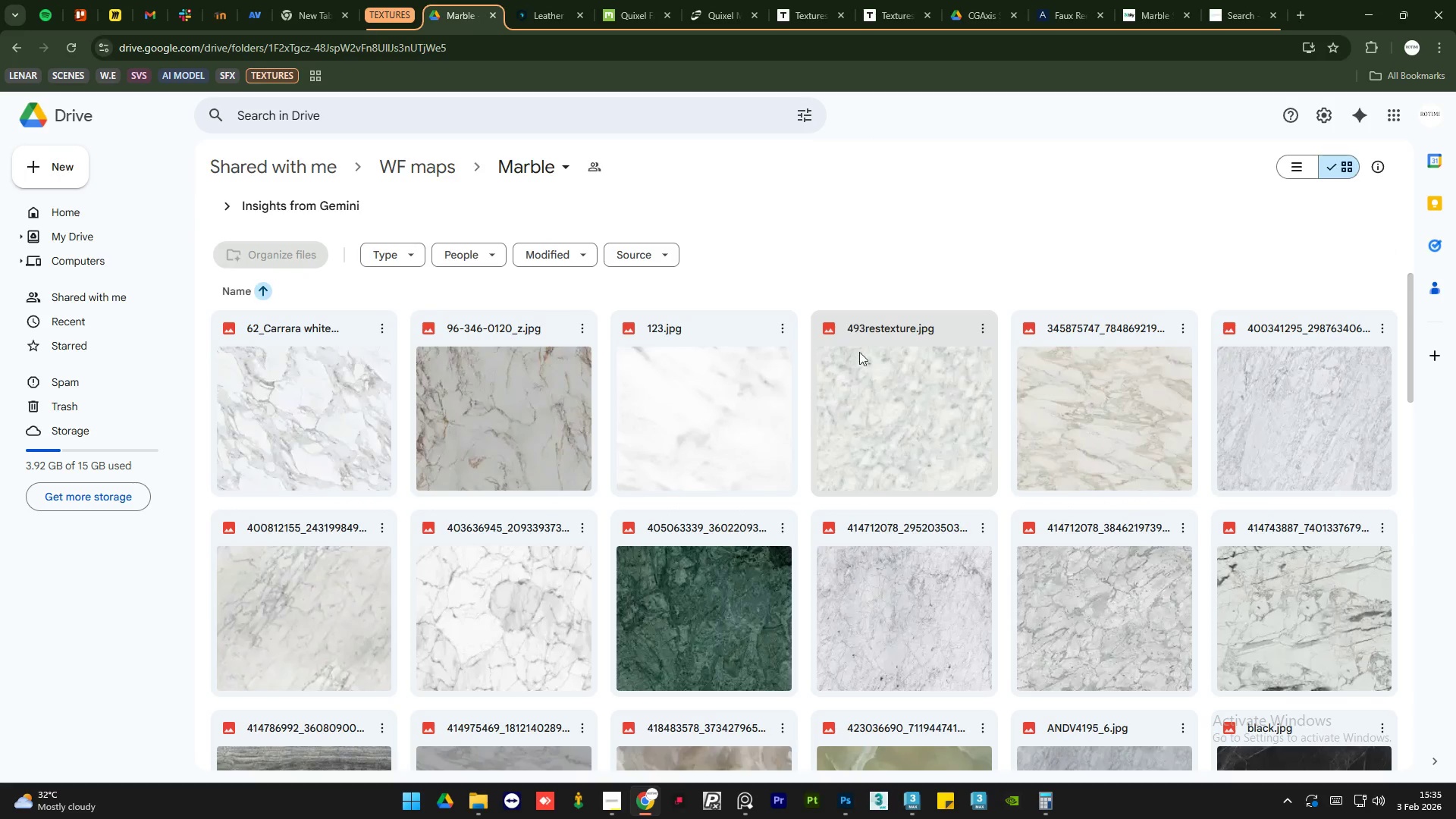 
scroll: coordinate [974, 361], scroll_direction: down, amount: 2.0
 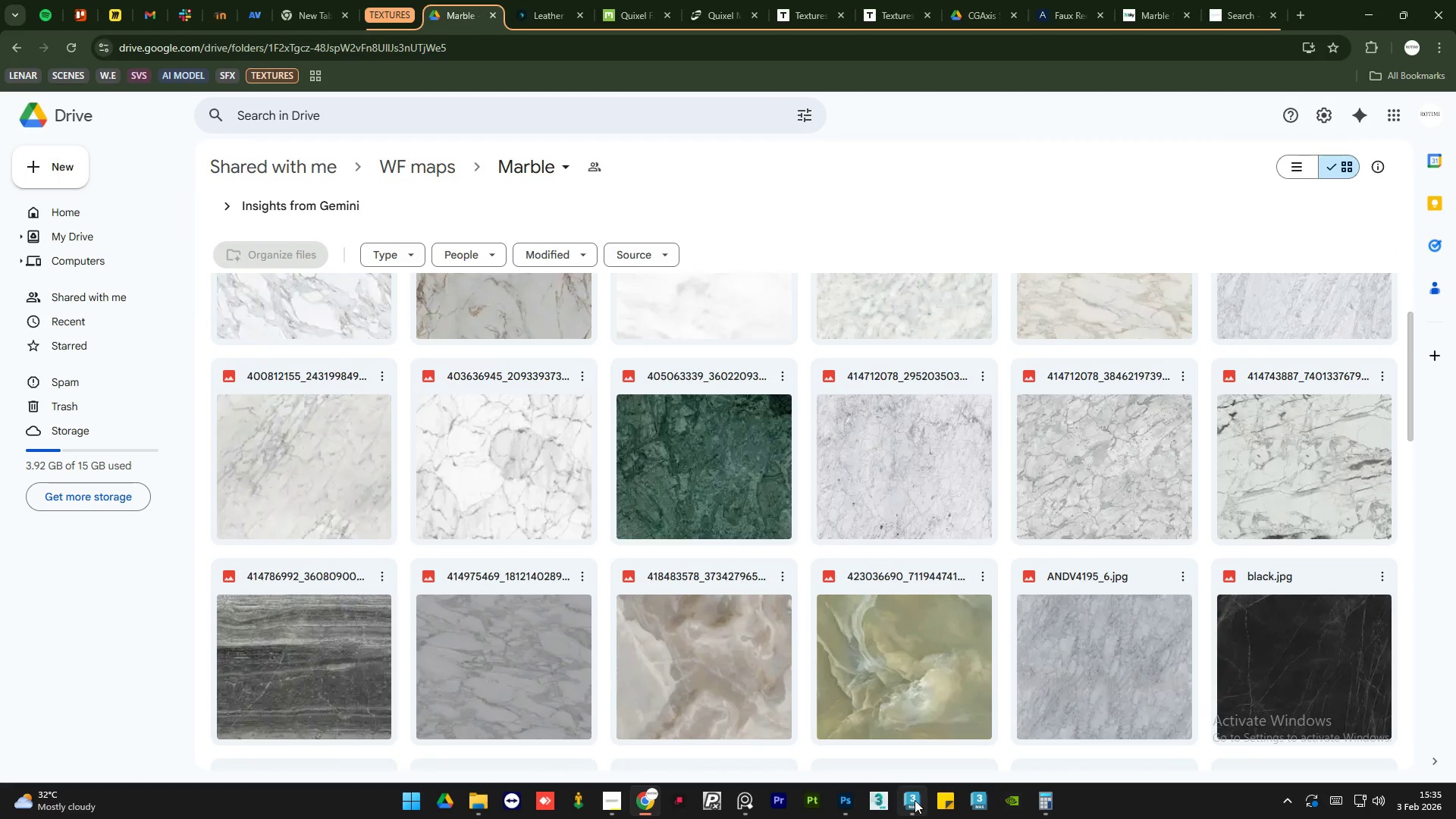 
left_click([915, 803])
 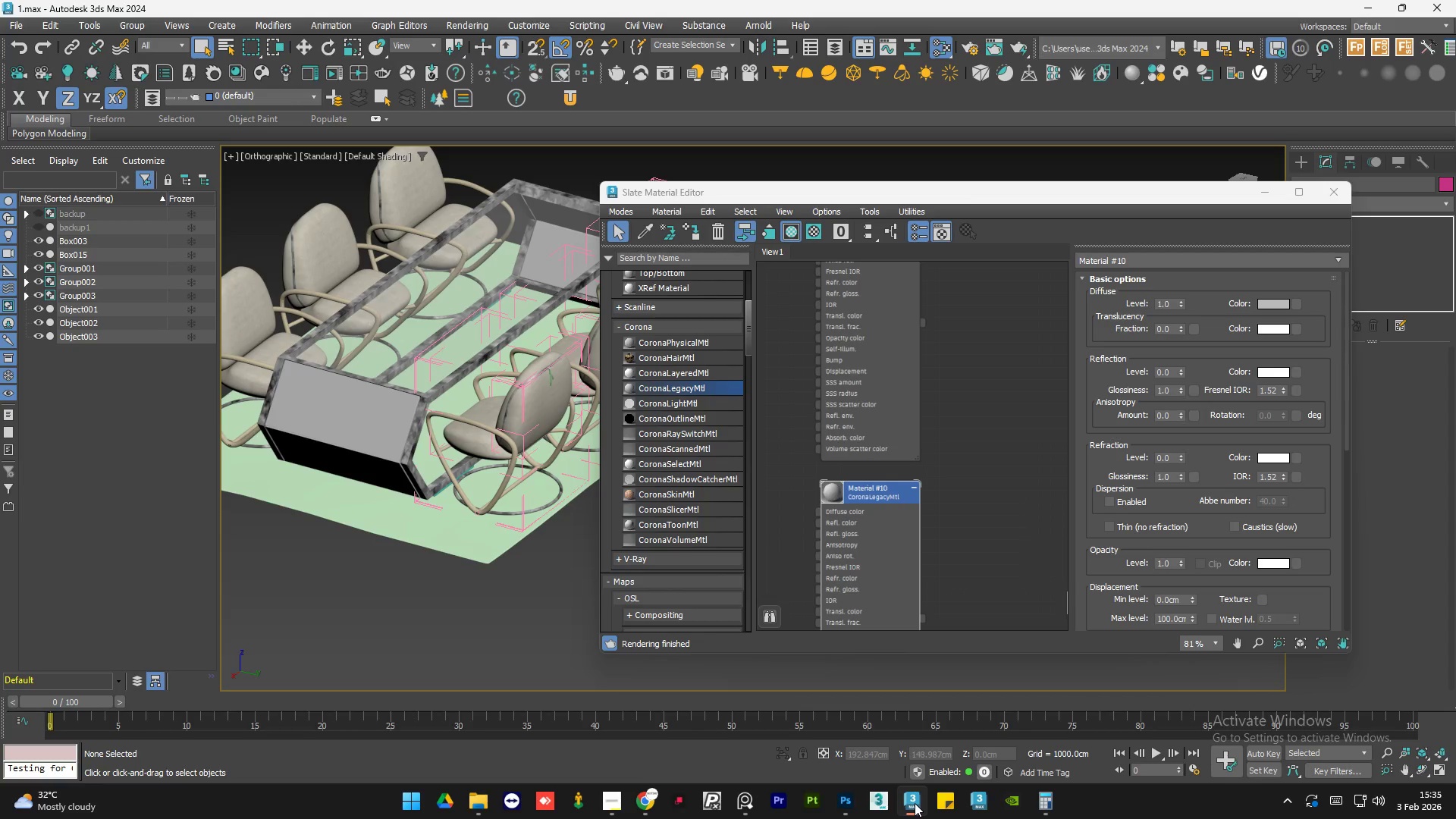 
left_click([915, 803])
 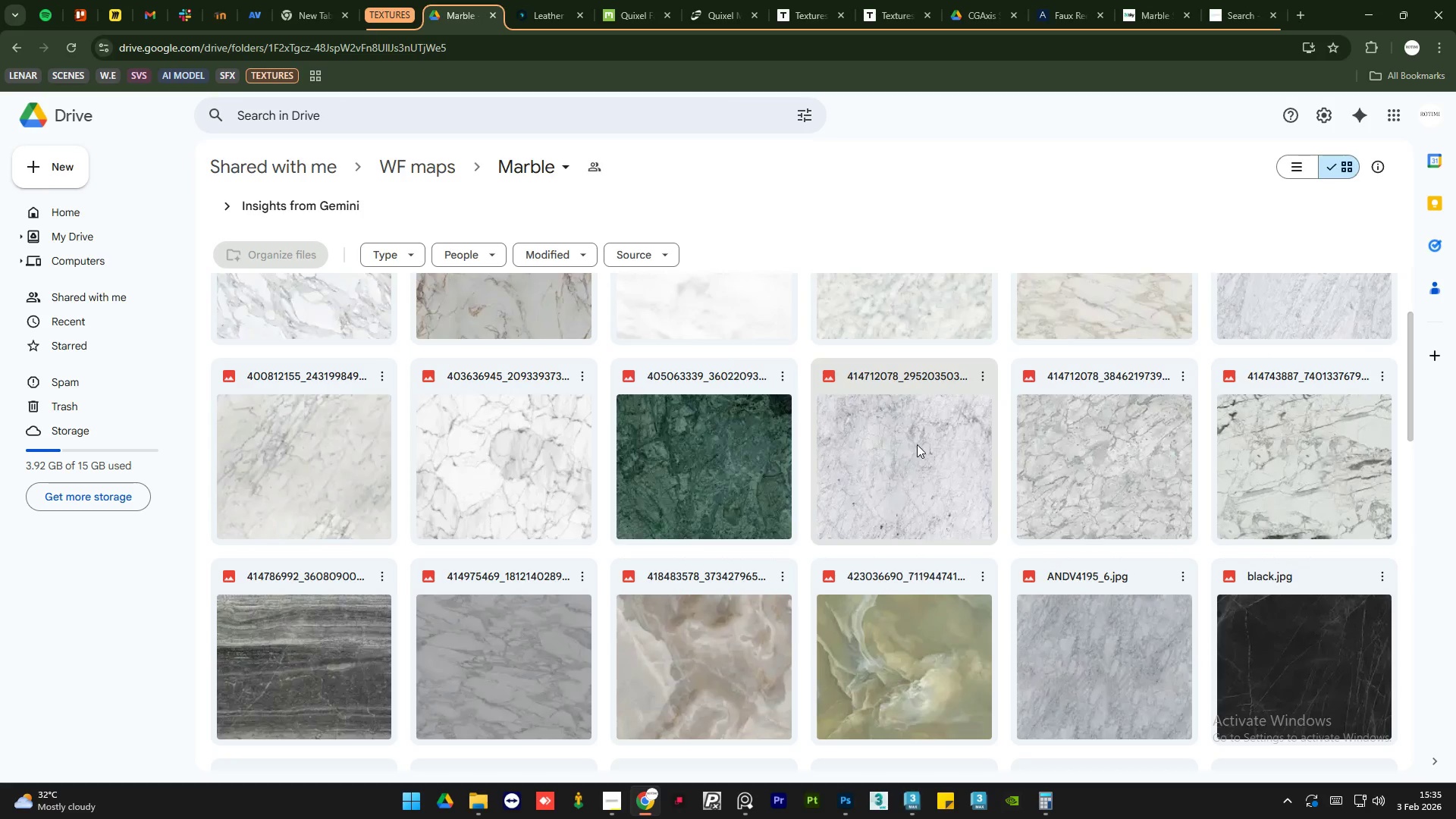 
scroll: coordinate [910, 448], scroll_direction: down, amount: 20.0
 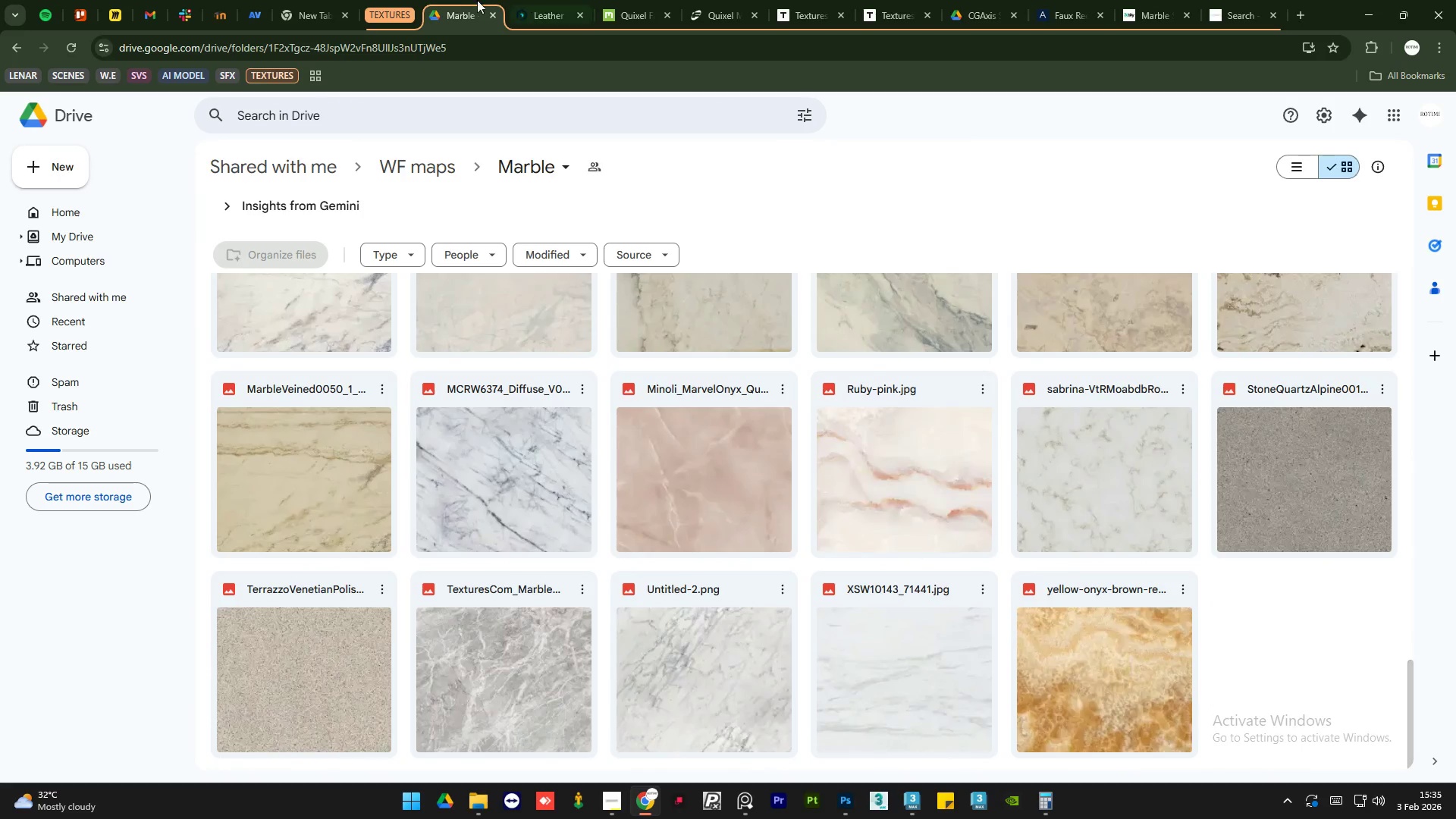 
left_click([537, 0])
 